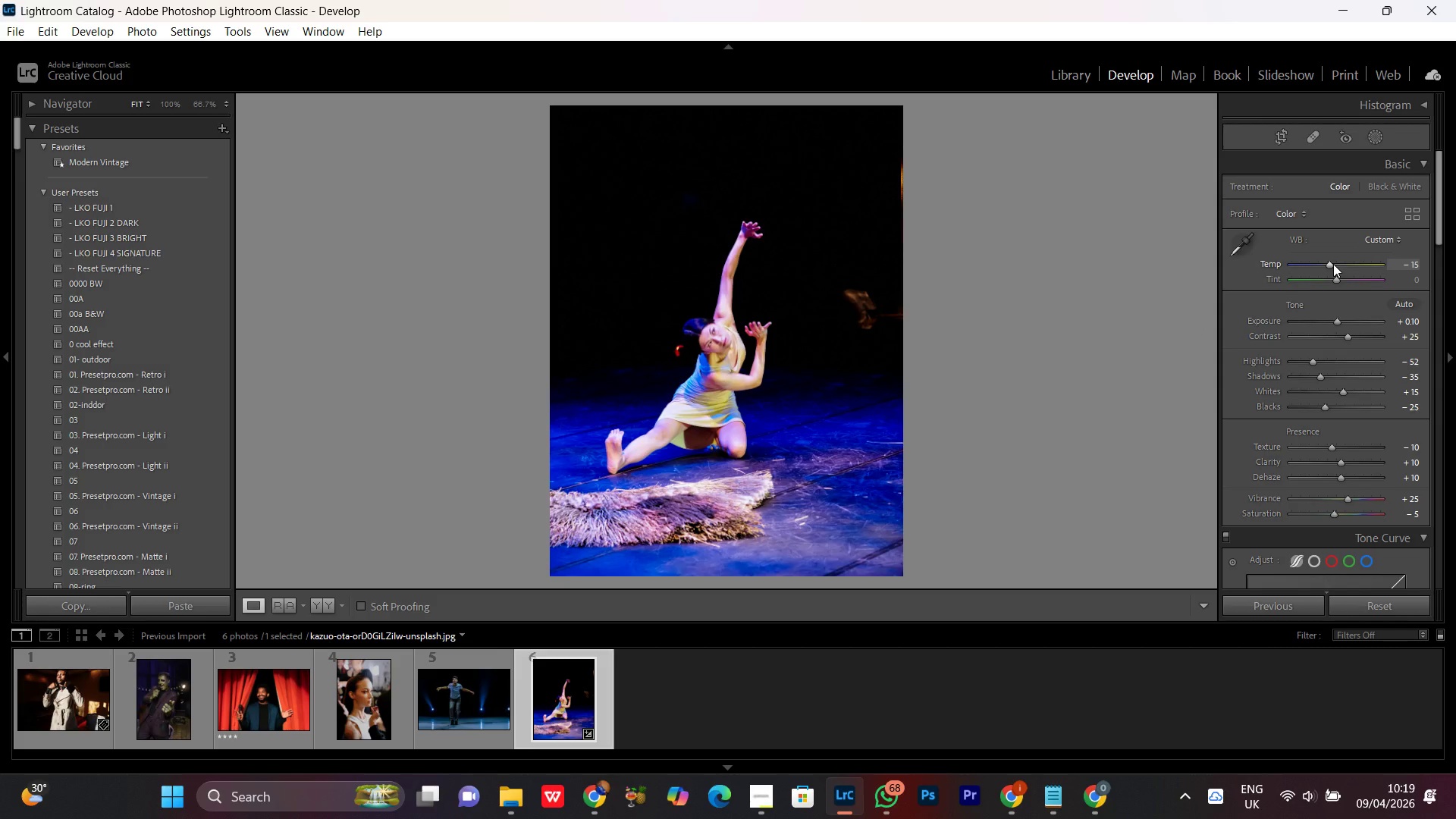 
scroll: coordinate [1333, 264], scroll_direction: up, amount: 1.0
 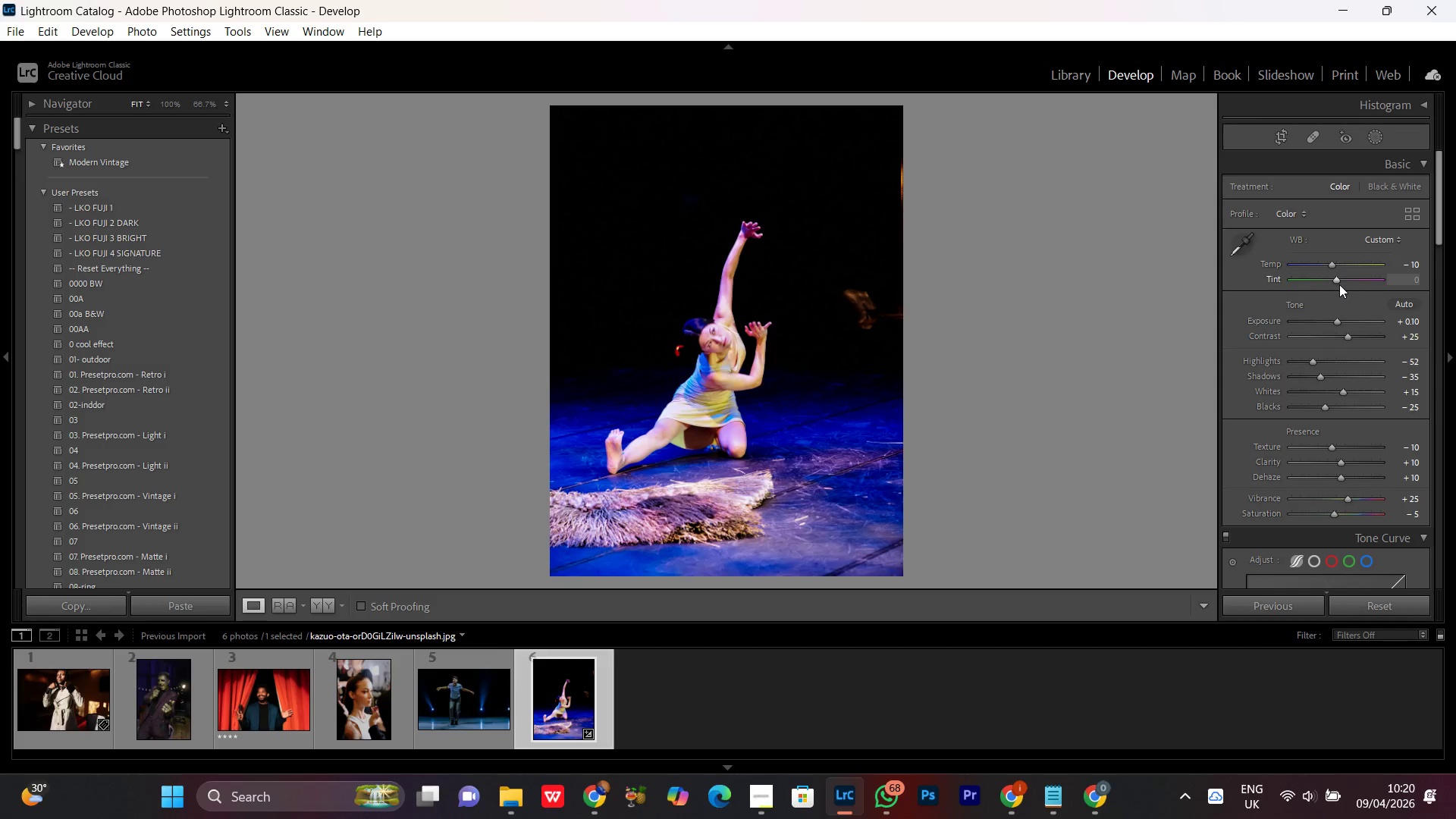 
wait(14.53)
 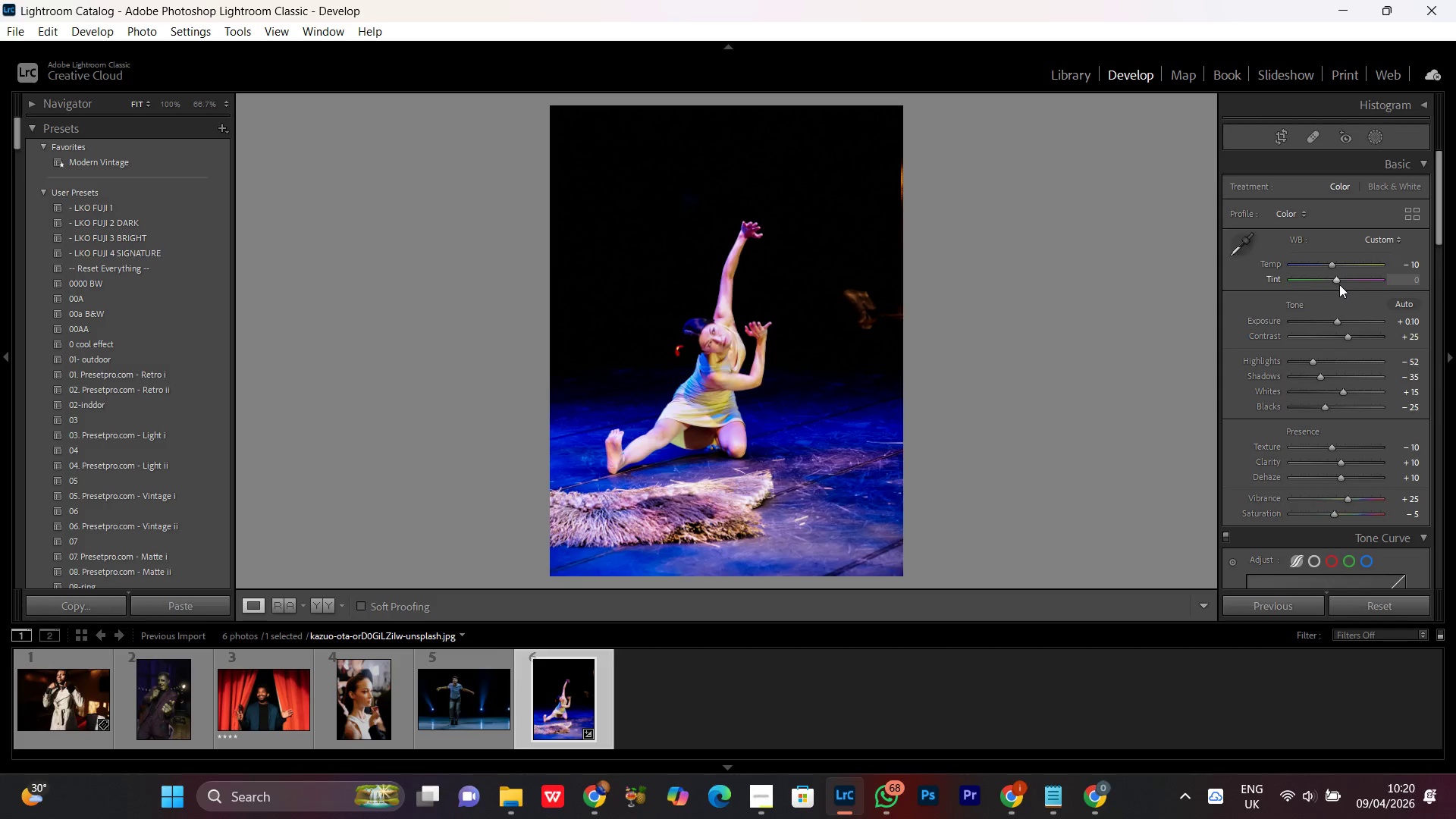 
left_click([1338, 282])
 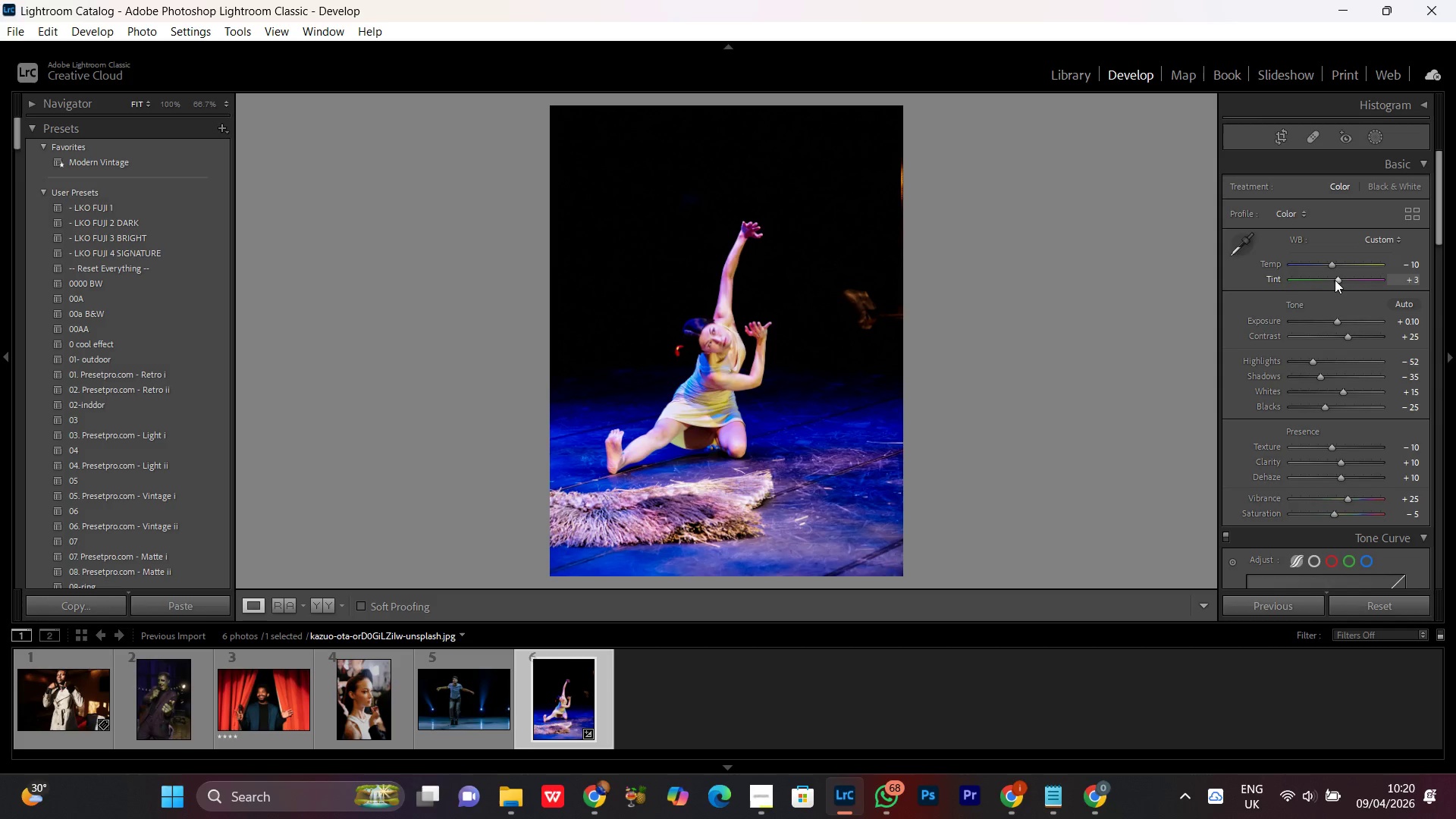 
scroll: coordinate [1330, 277], scroll_direction: up, amount: 2.0
 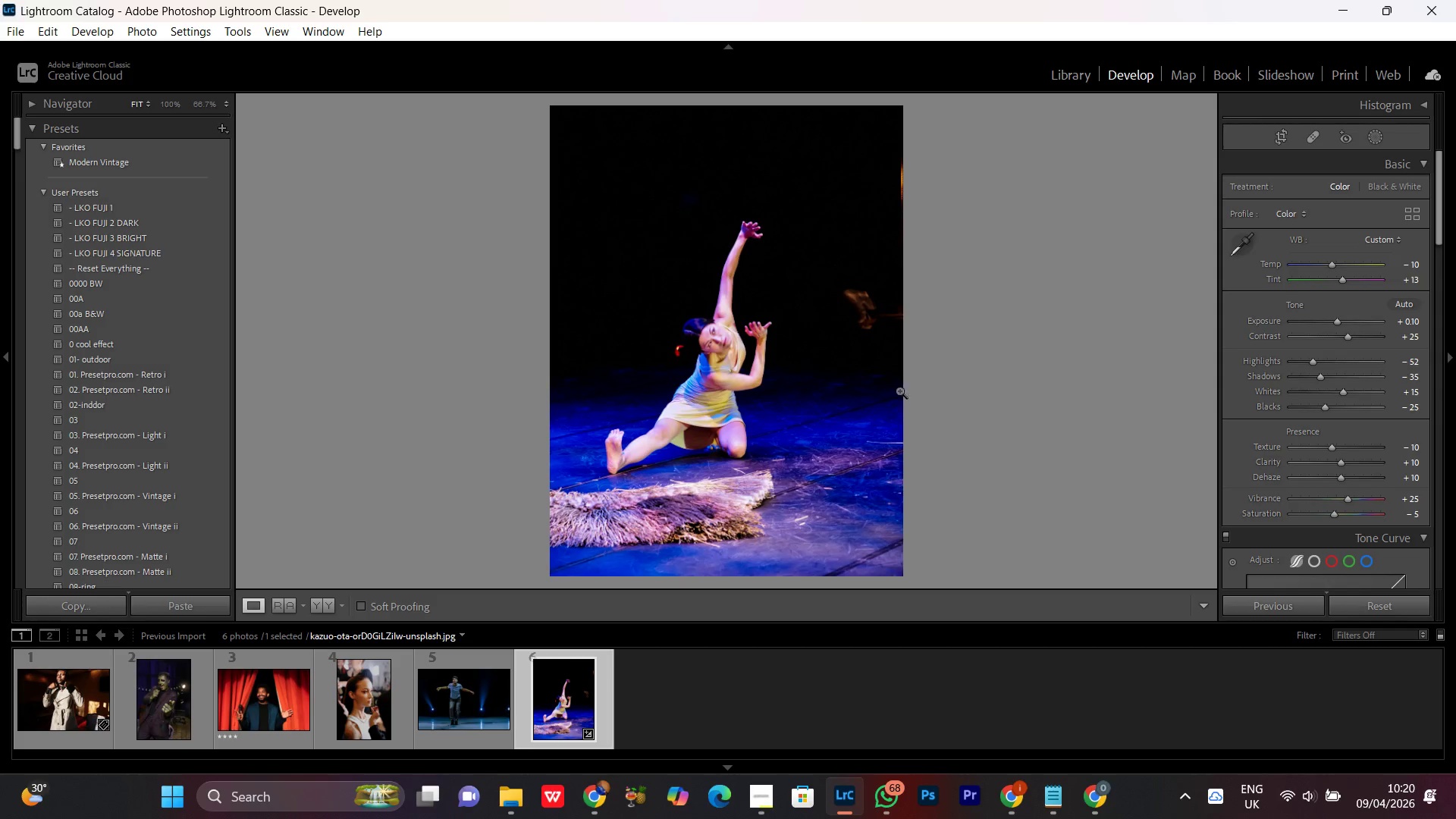 
left_click_drag(start_coordinate=[485, 291], to_coordinate=[761, 397])
 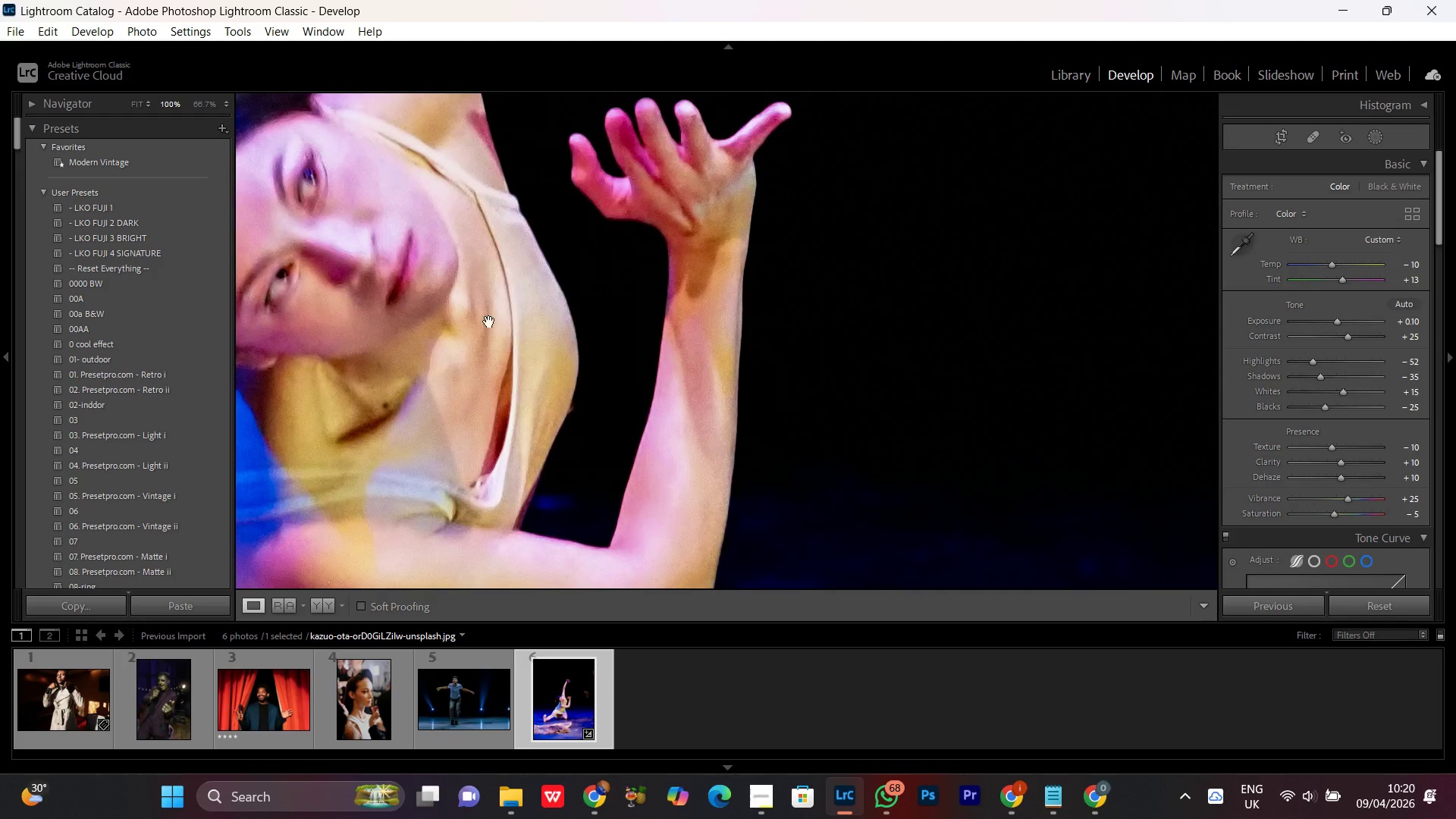 
left_click_drag(start_coordinate=[492, 328], to_coordinate=[622, 344])
 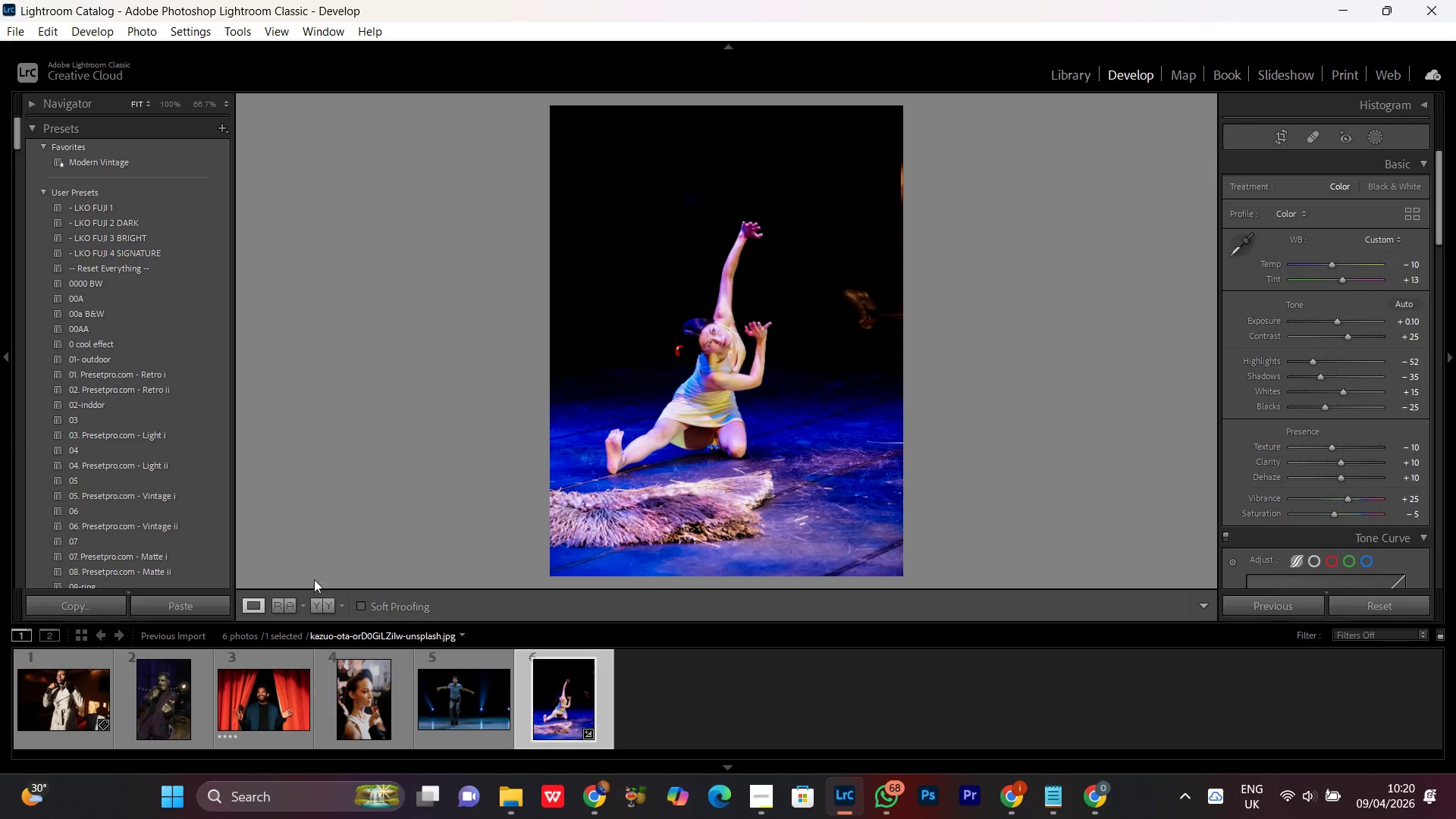 
left_click([324, 603])
 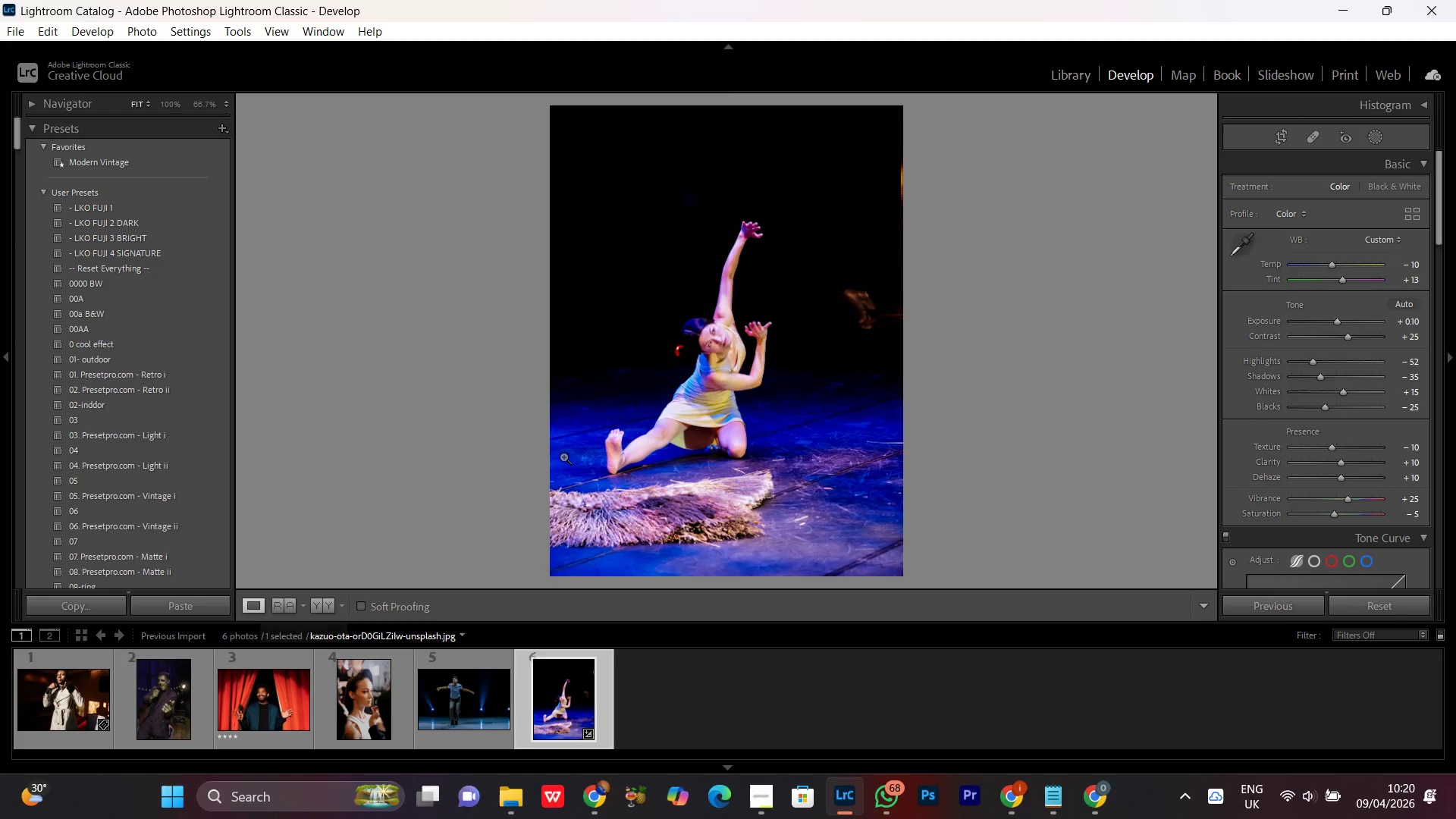 
left_click([733, 368])
 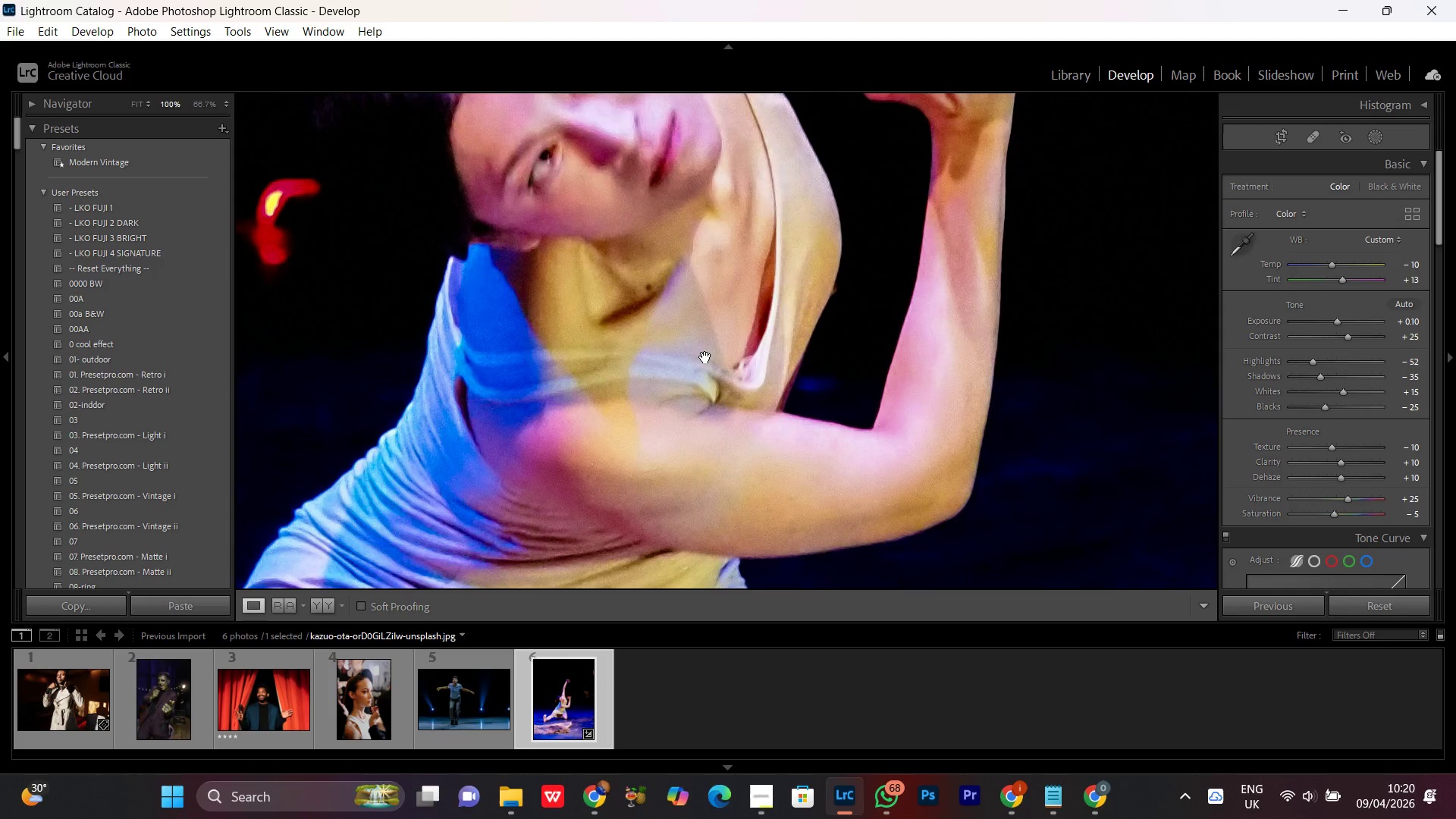 
double_click([707, 356])
 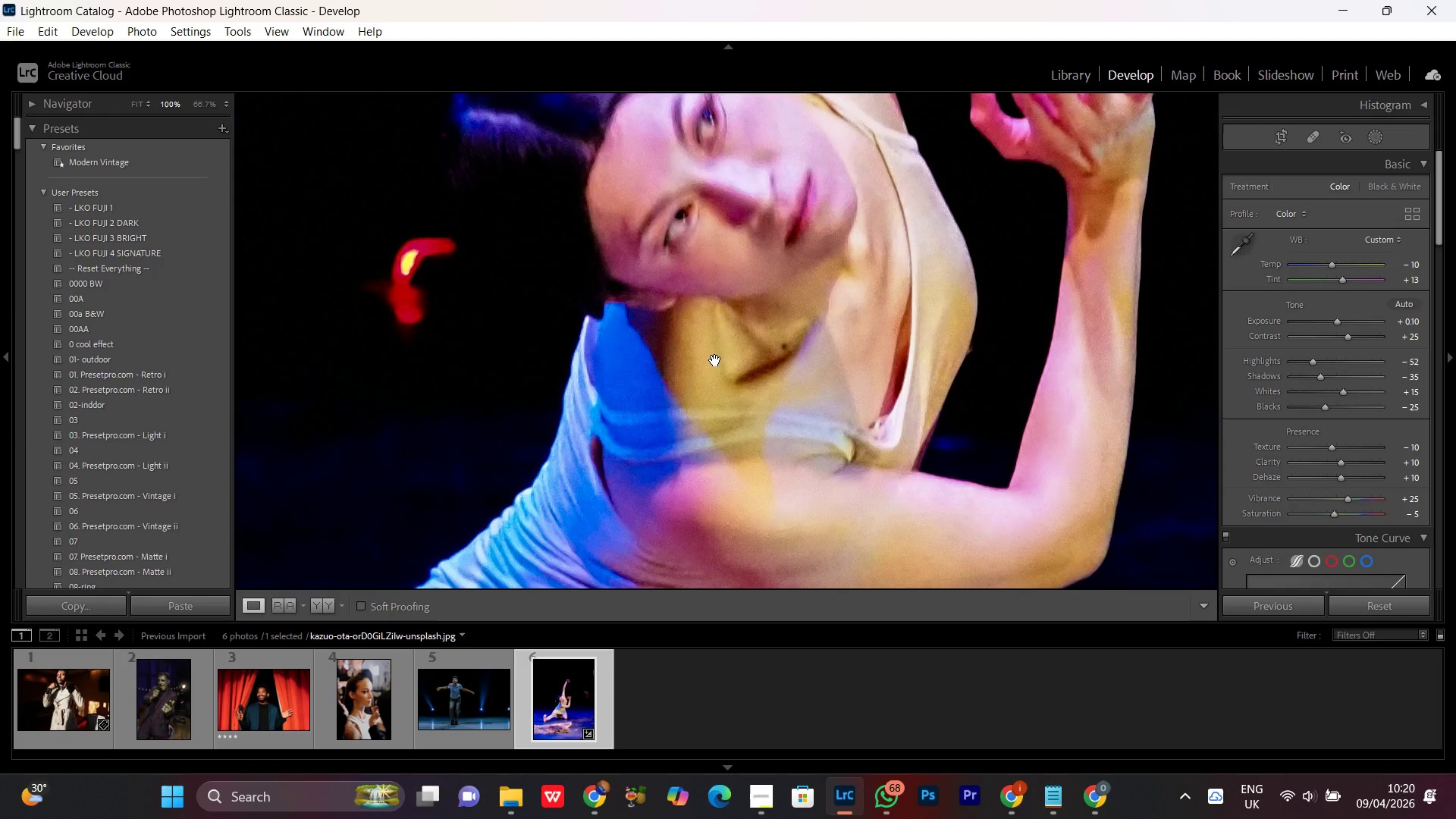 
left_click([715, 360])
 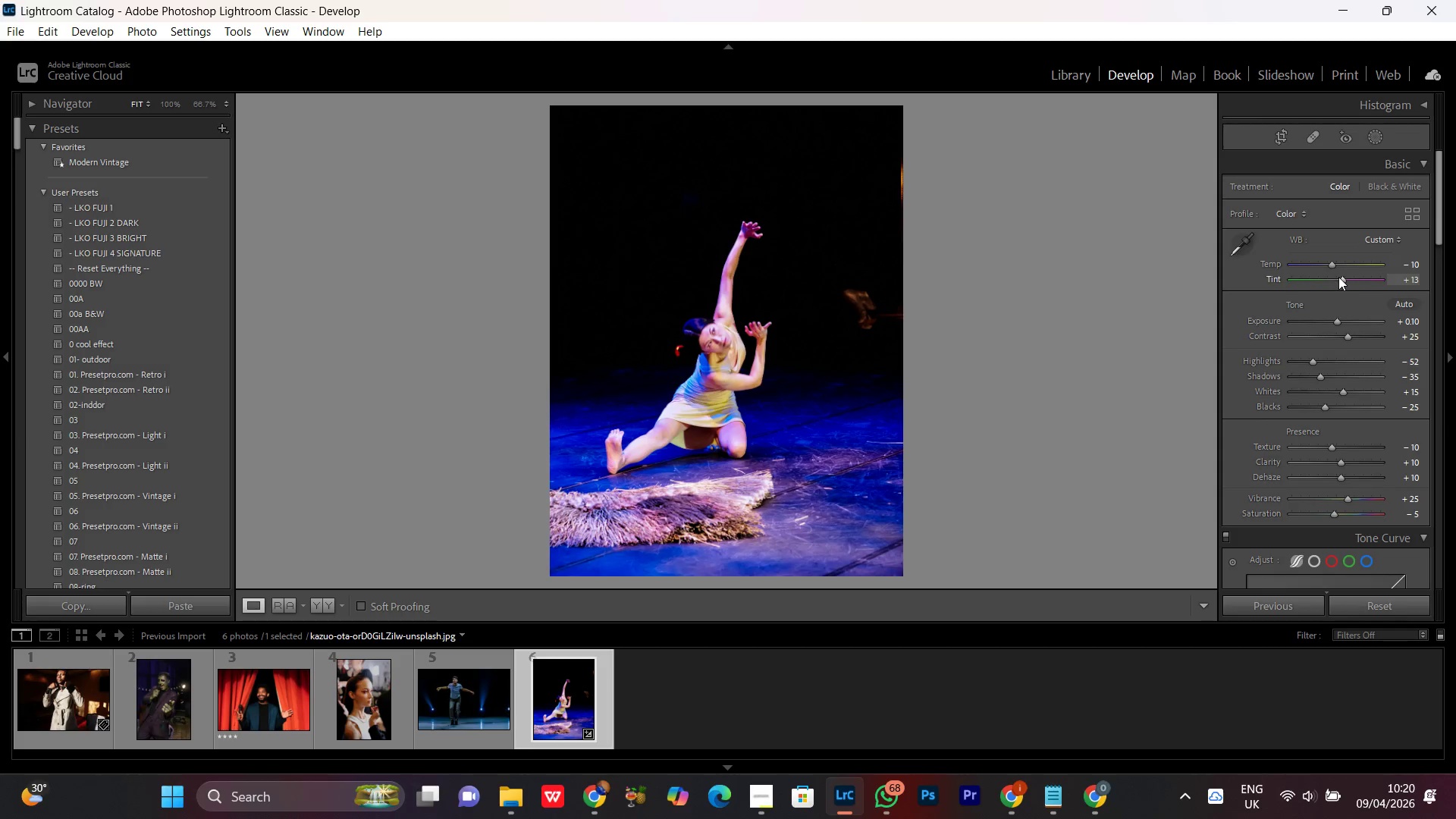 
left_click([1341, 278])
 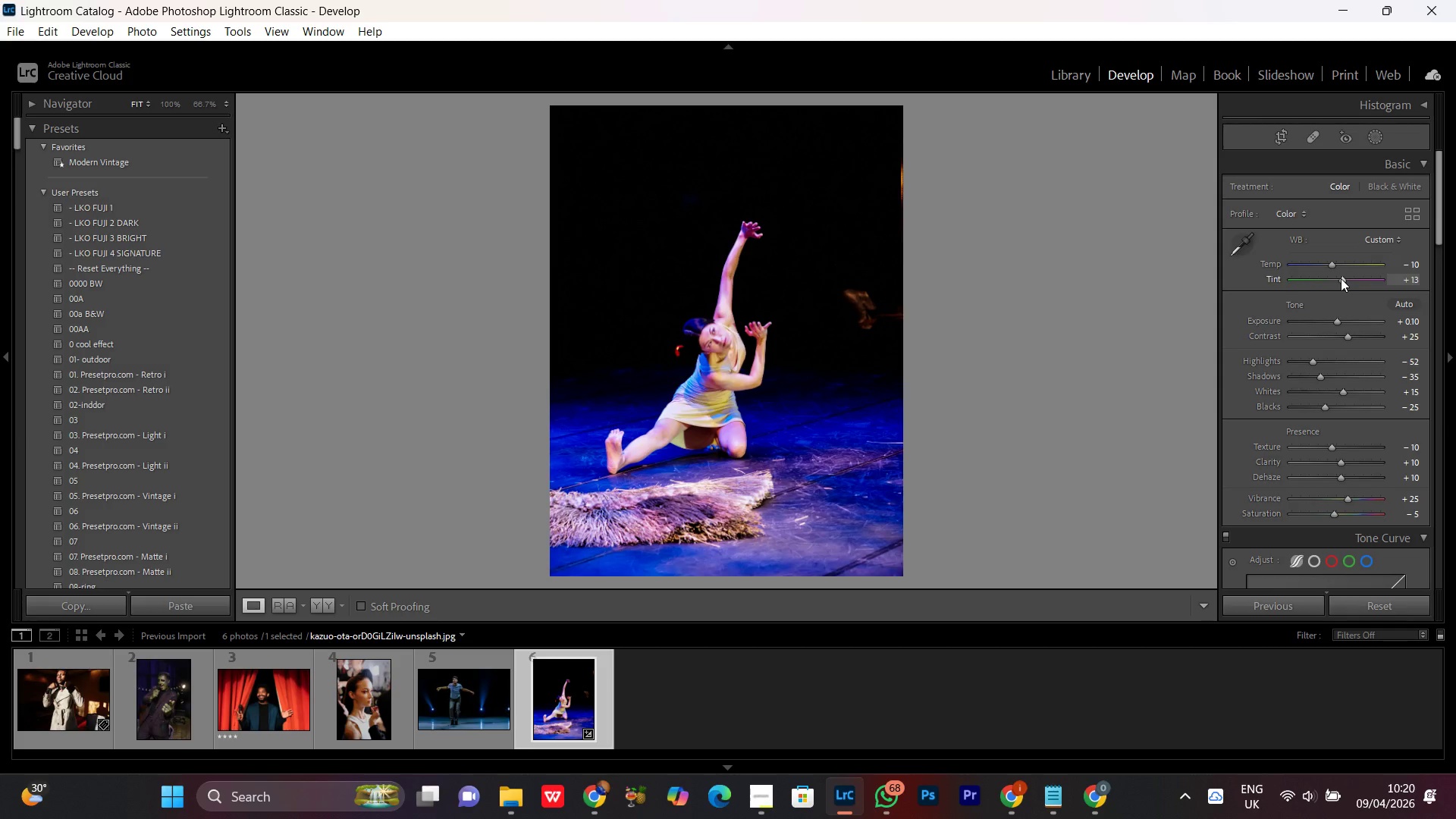 
scroll: coordinate [1341, 278], scroll_direction: none, amount: 0.0
 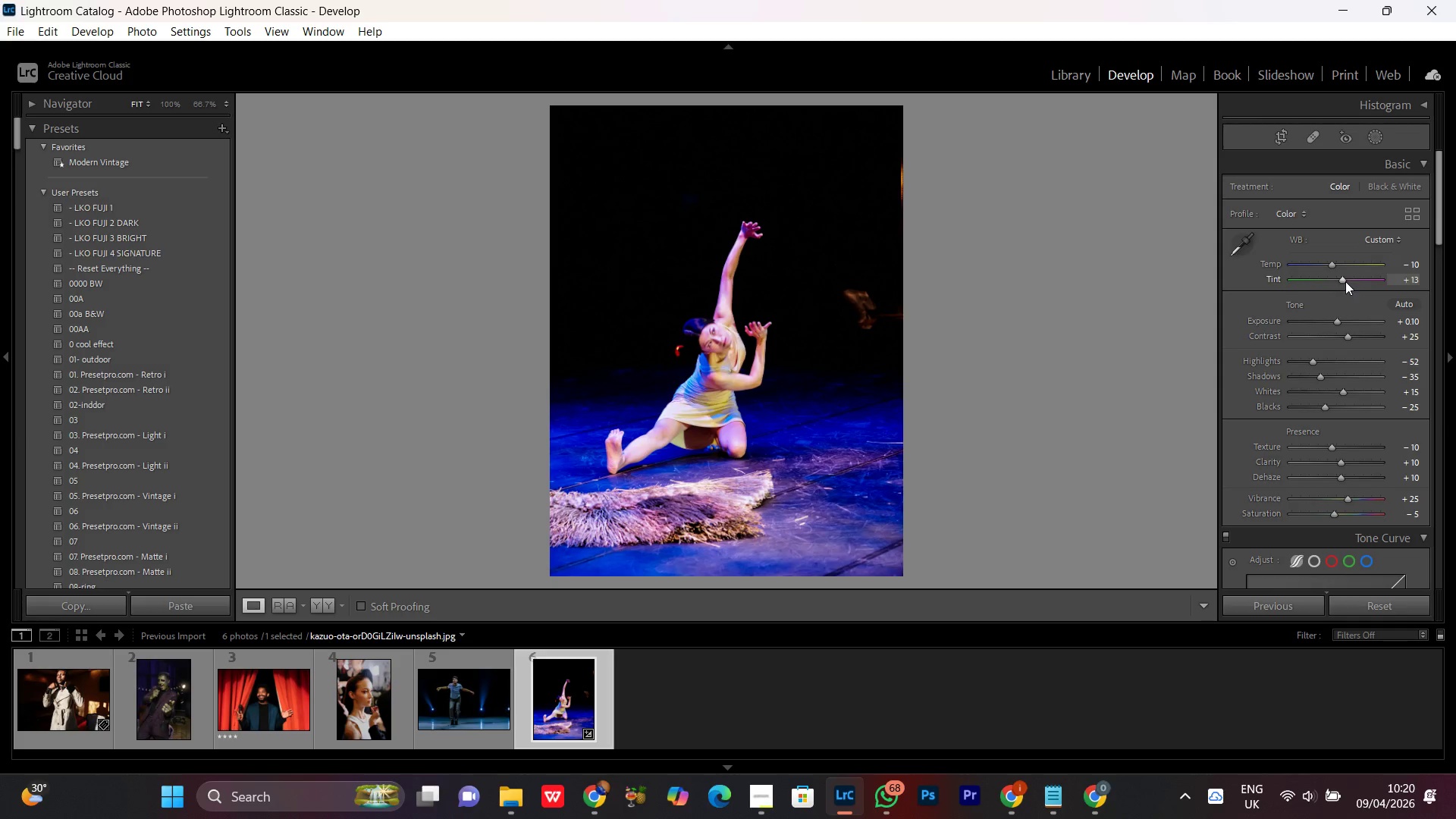 
left_click([1343, 281])
 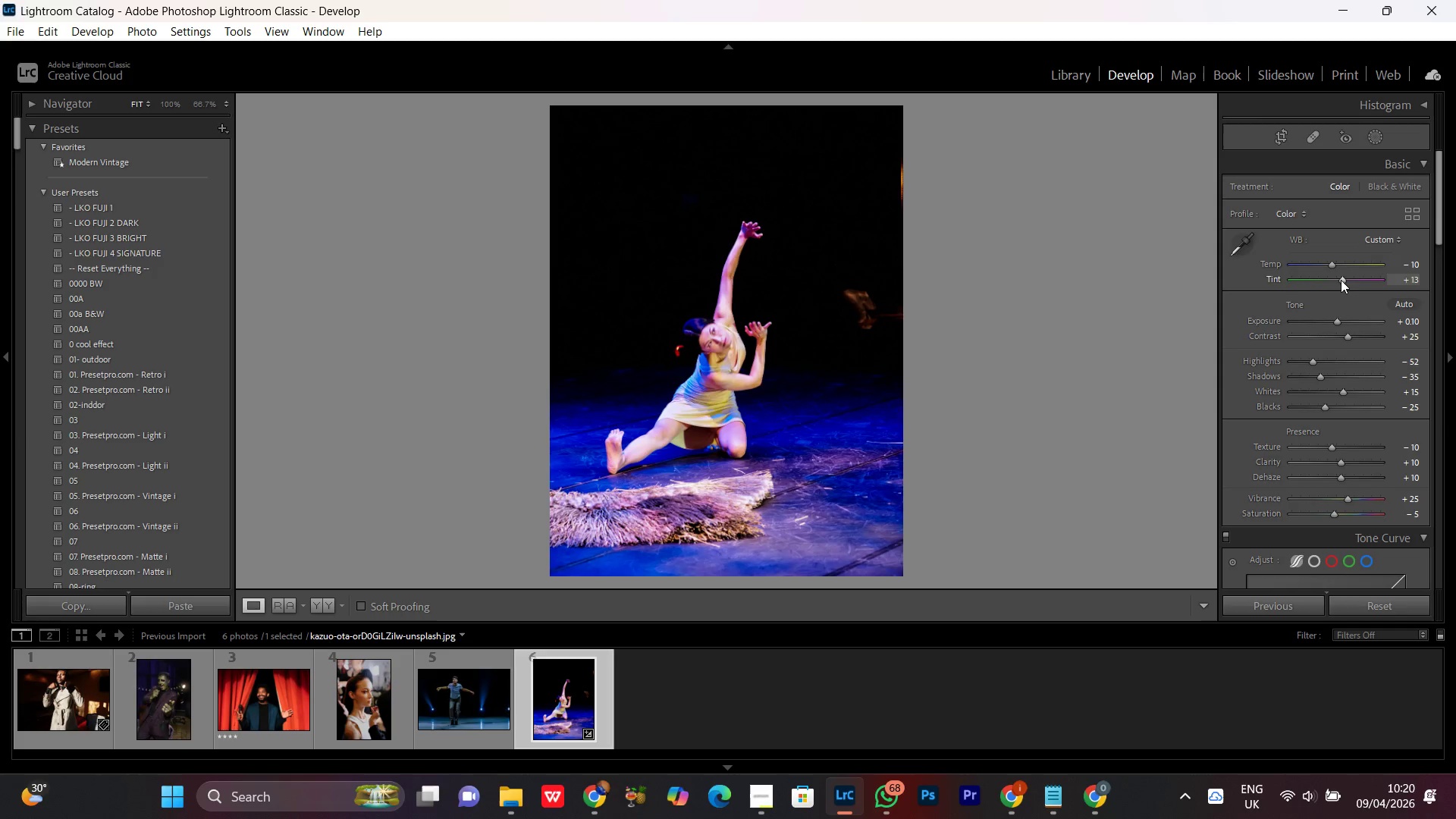 
scroll: coordinate [1341, 280], scroll_direction: up, amount: 1.0
 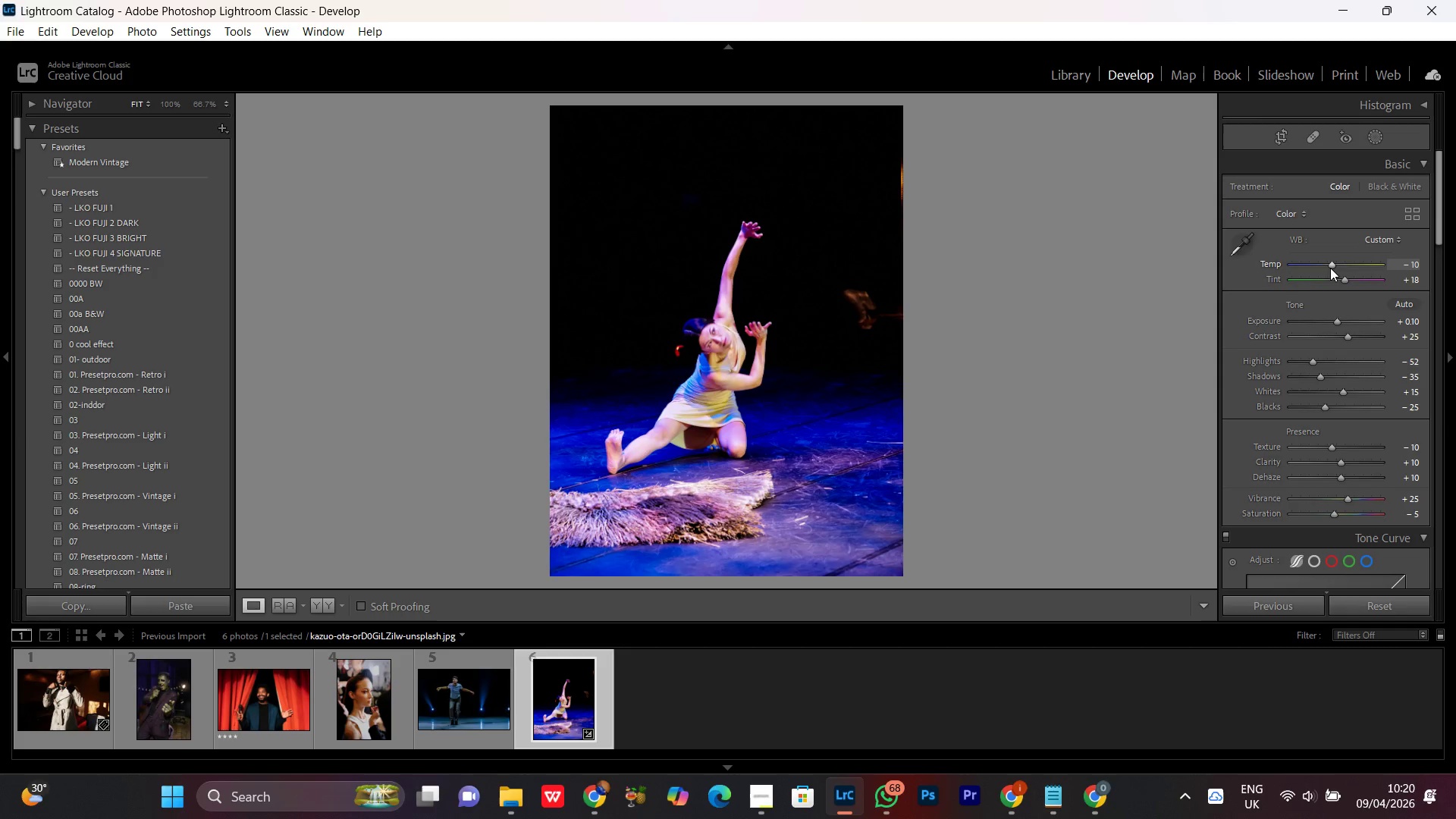 
left_click([1329, 267])
 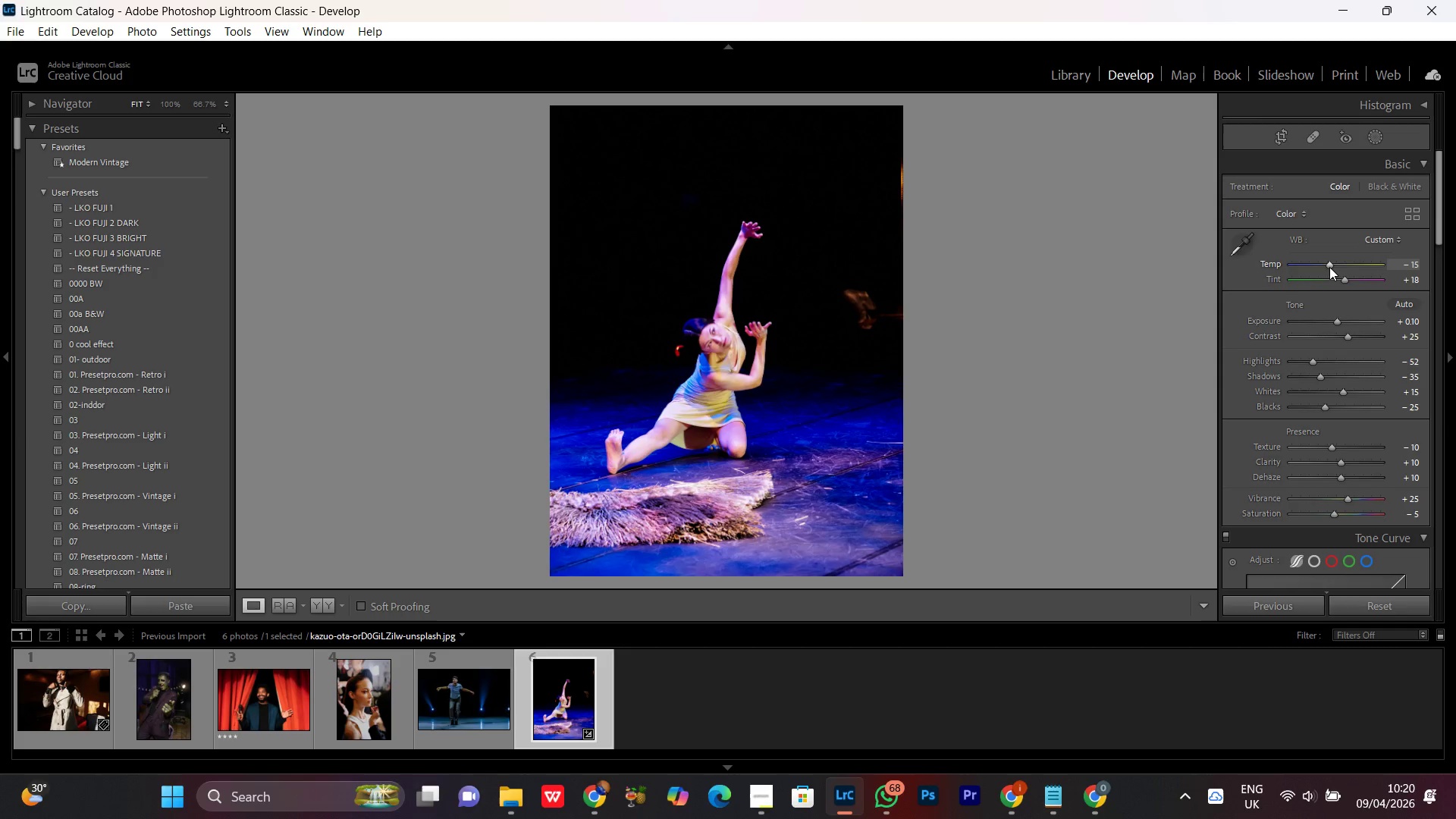 
scroll: coordinate [1329, 267], scroll_direction: down, amount: 1.0
 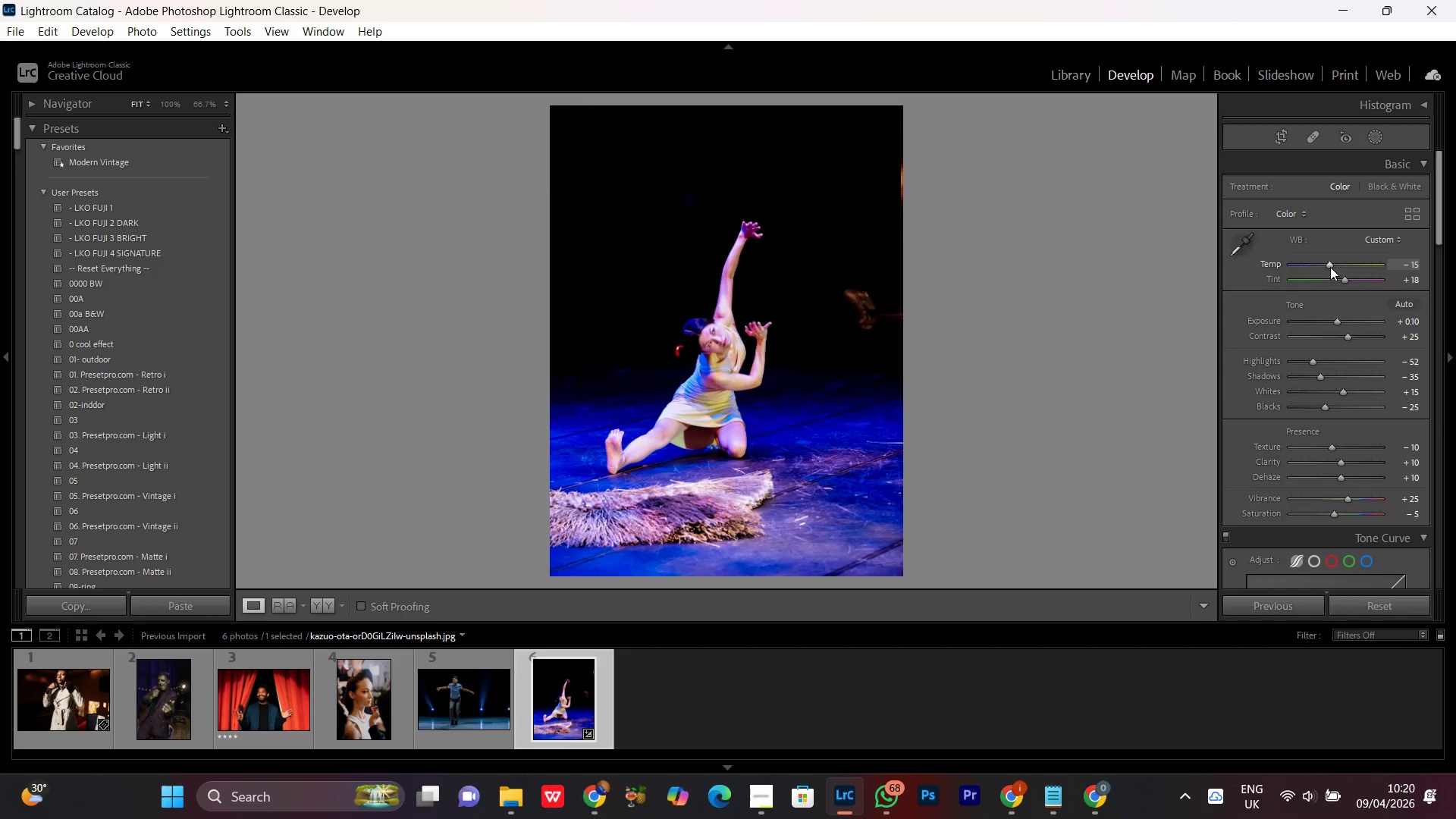 
scroll: coordinate [1330, 267], scroll_direction: up, amount: 1.0
 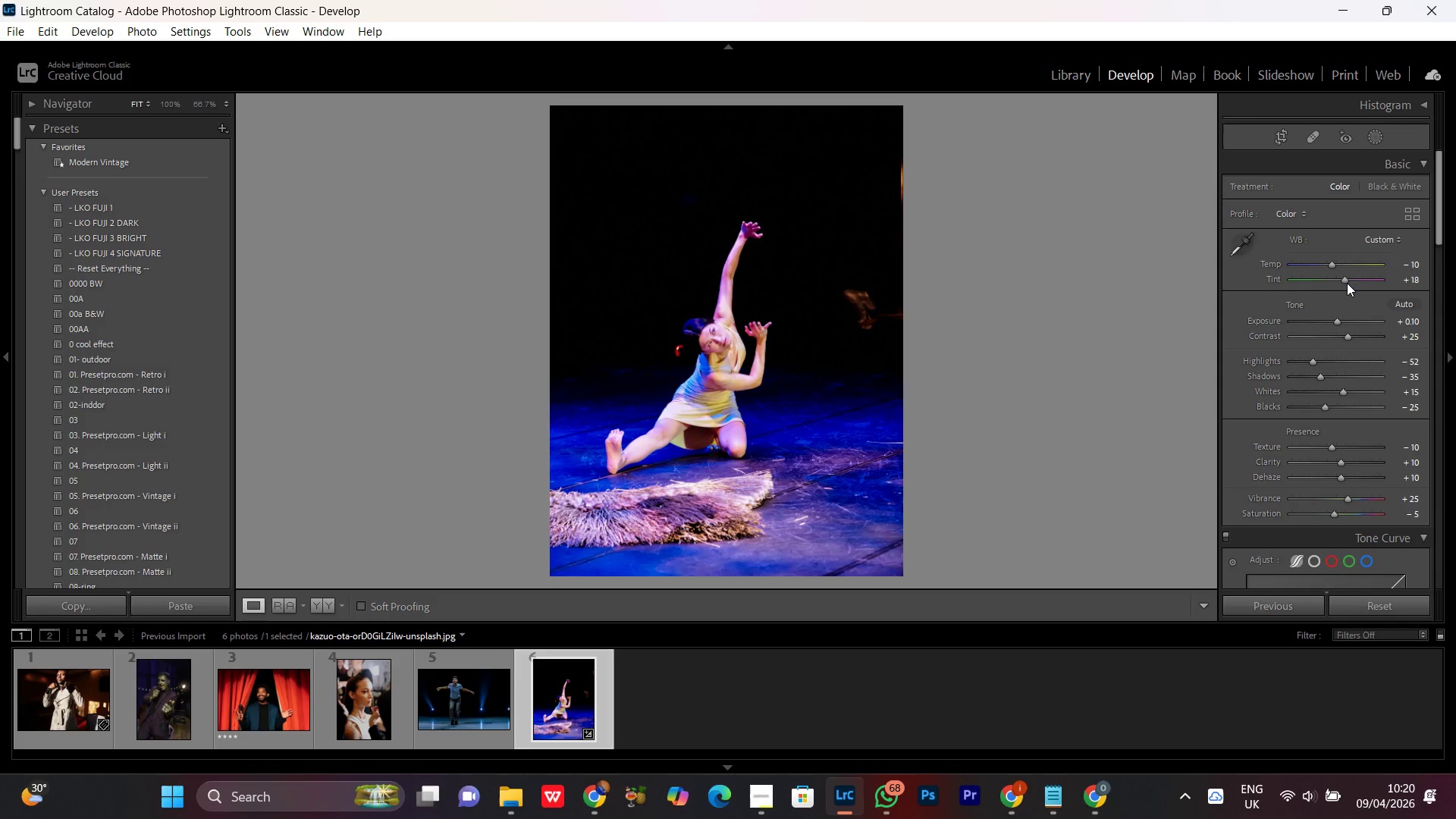 
left_click([1346, 282])
 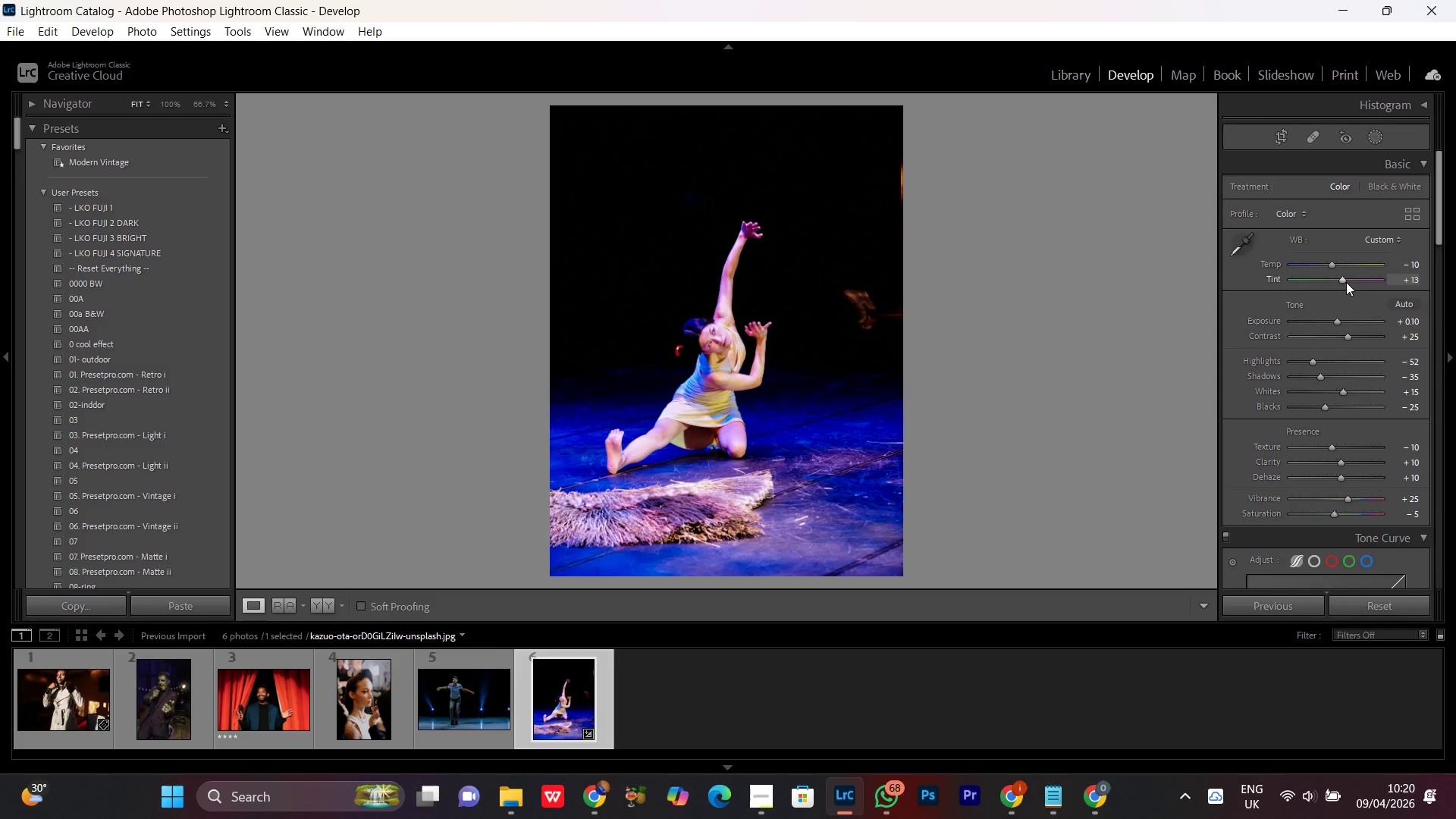 
scroll: coordinate [1346, 282], scroll_direction: down, amount: 1.0
 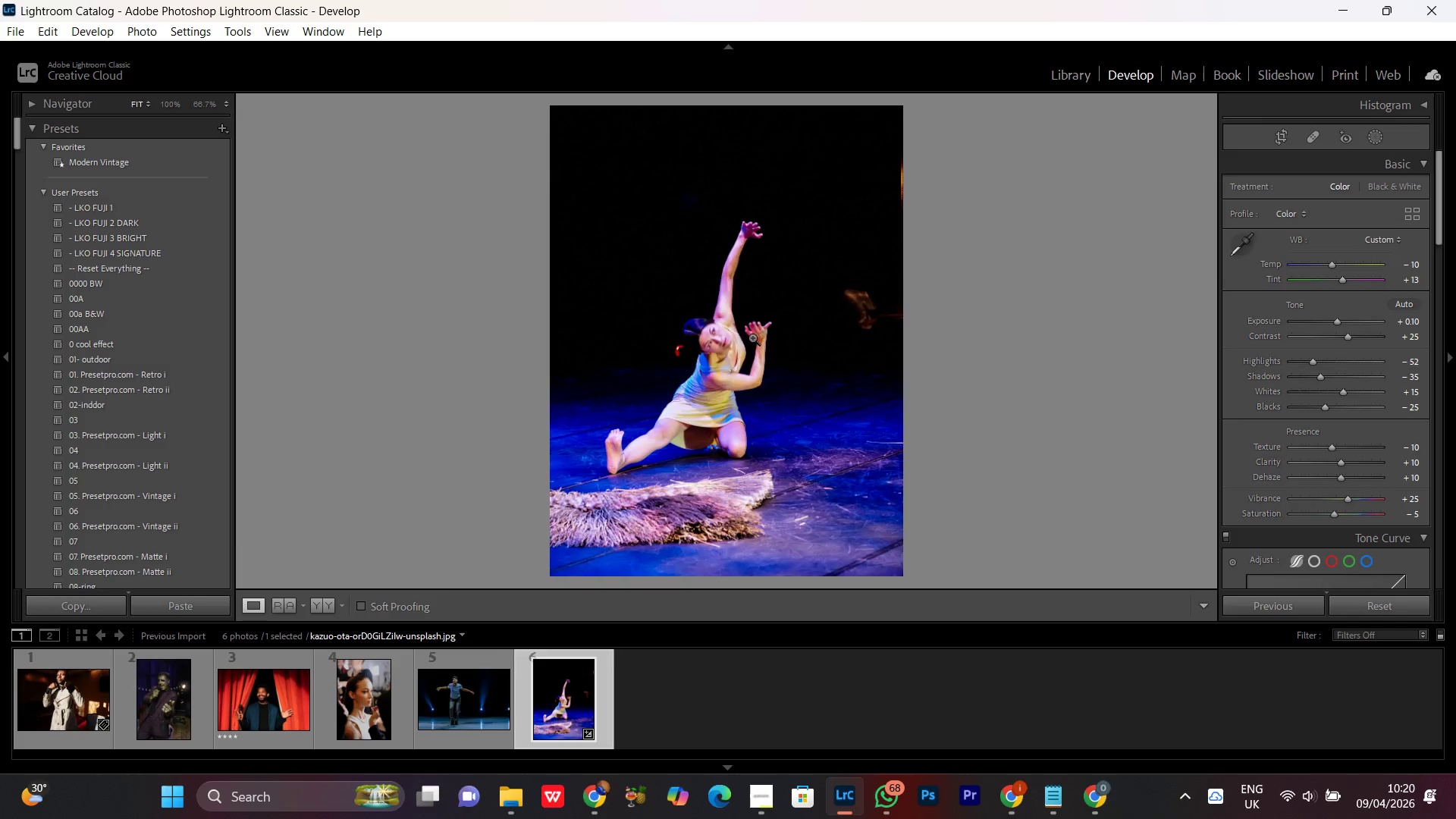 
double_click([752, 337])
 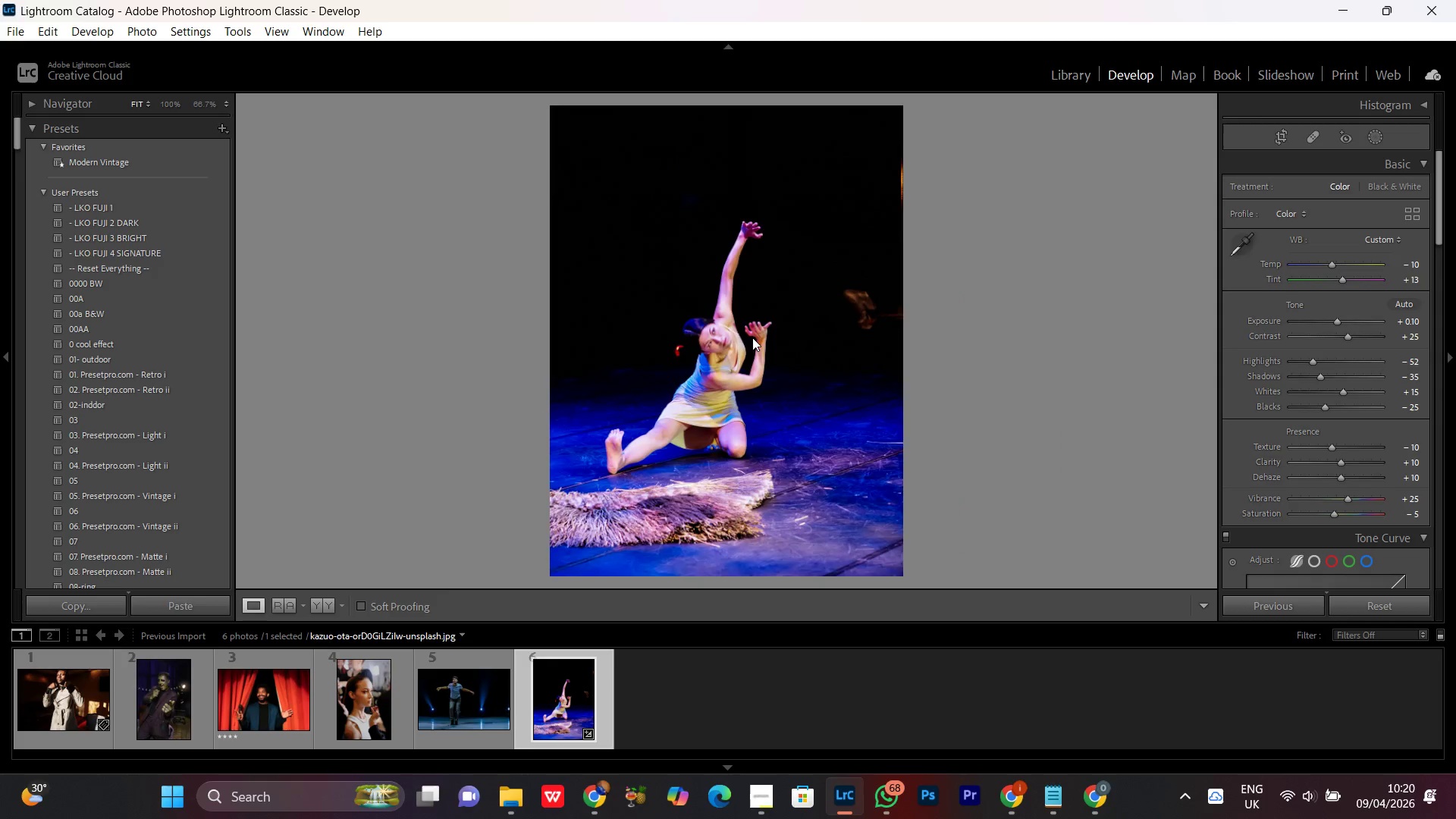 
triple_click([752, 337])
 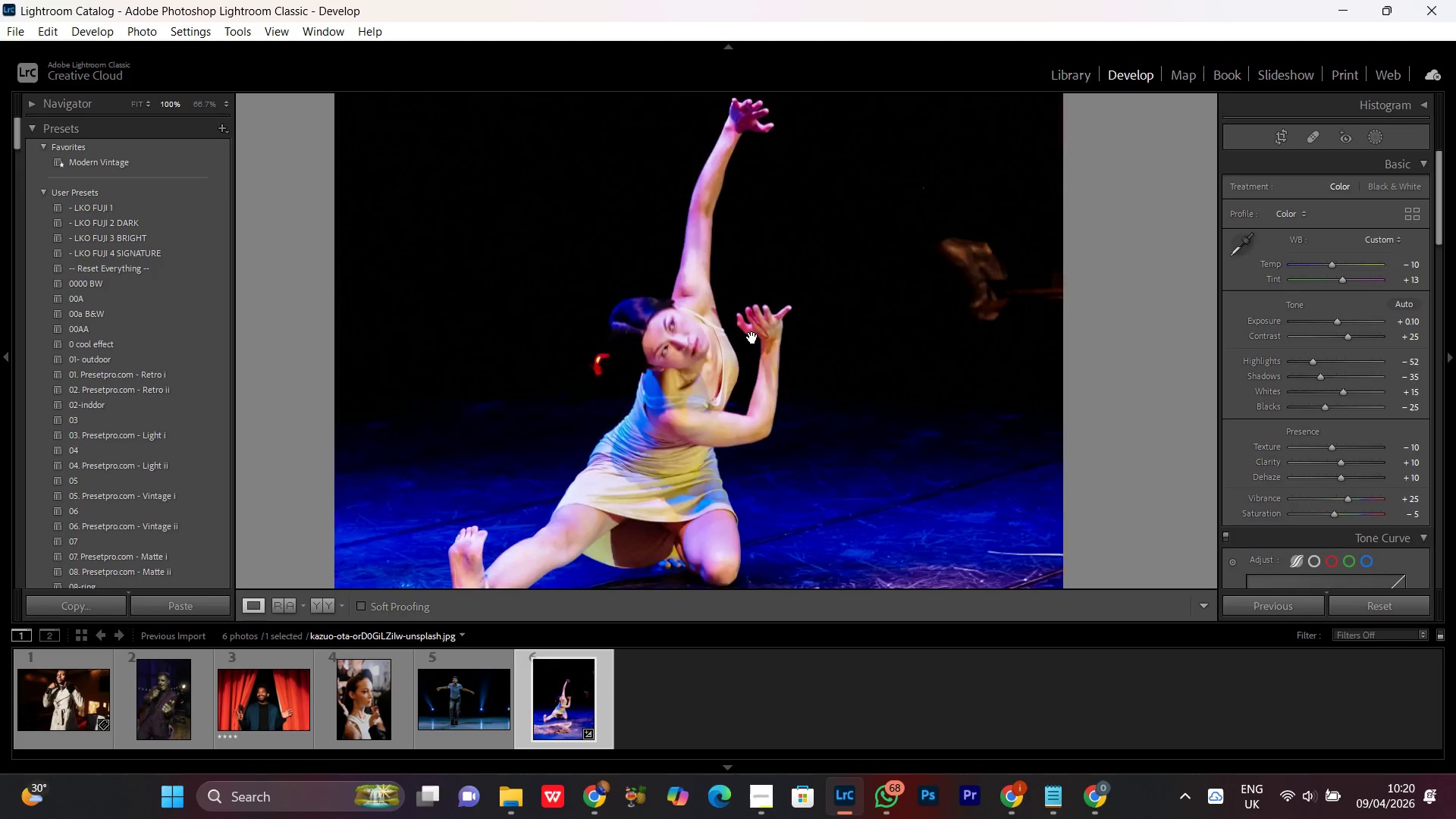 
triple_click([752, 337])
 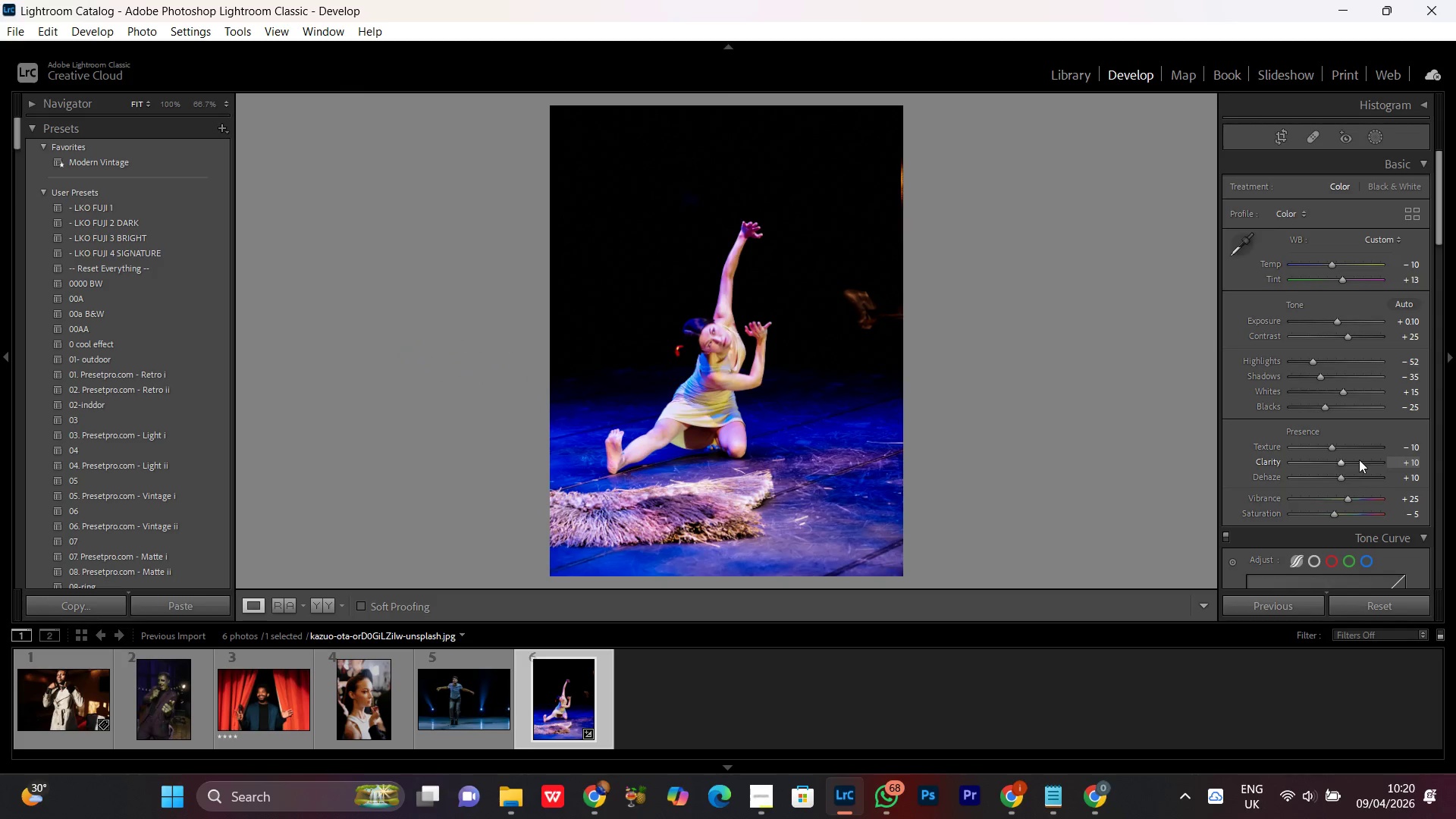 
scroll: coordinate [1339, 438], scroll_direction: down, amount: 4.0
 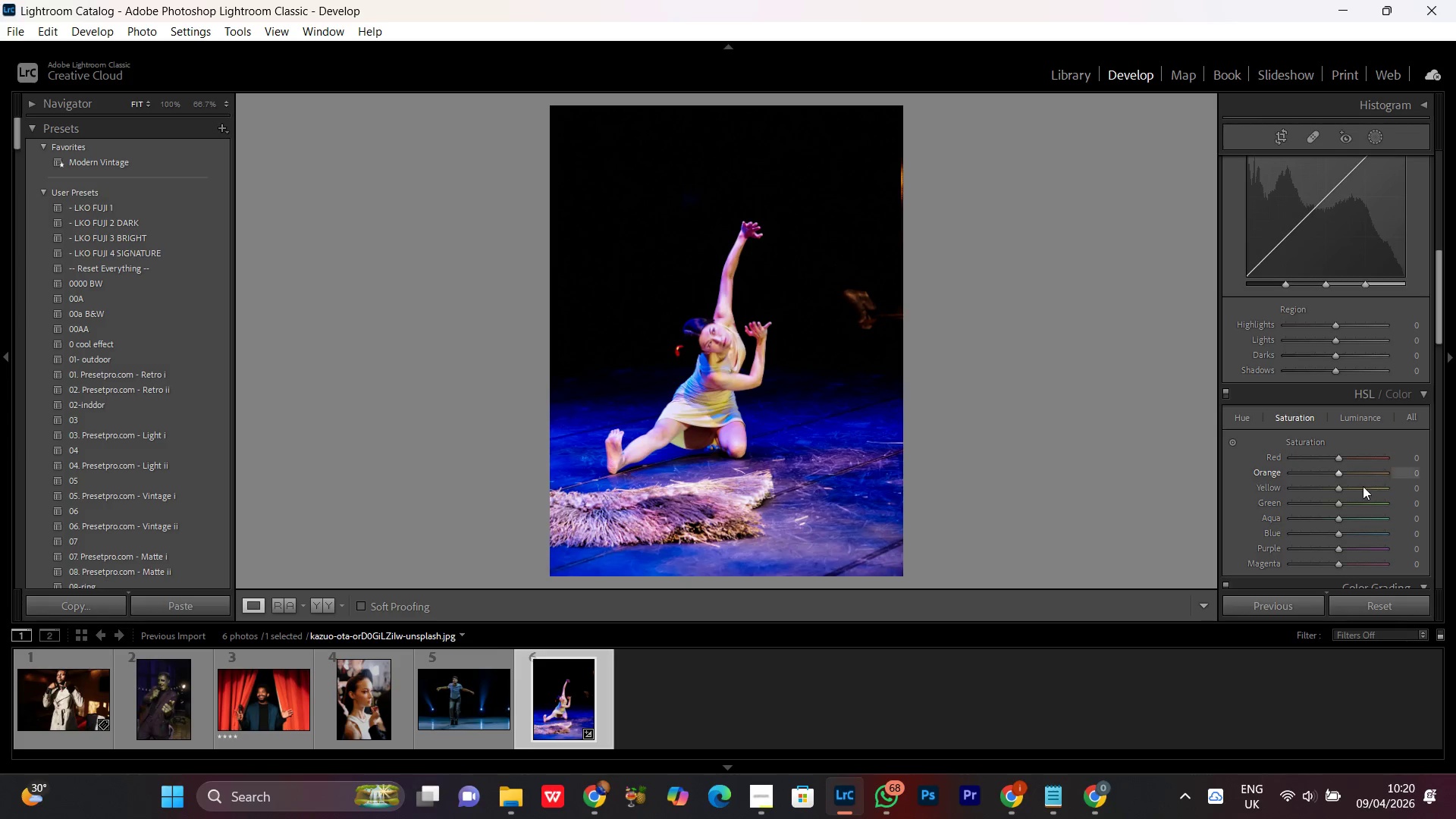 
wait(5.89)
 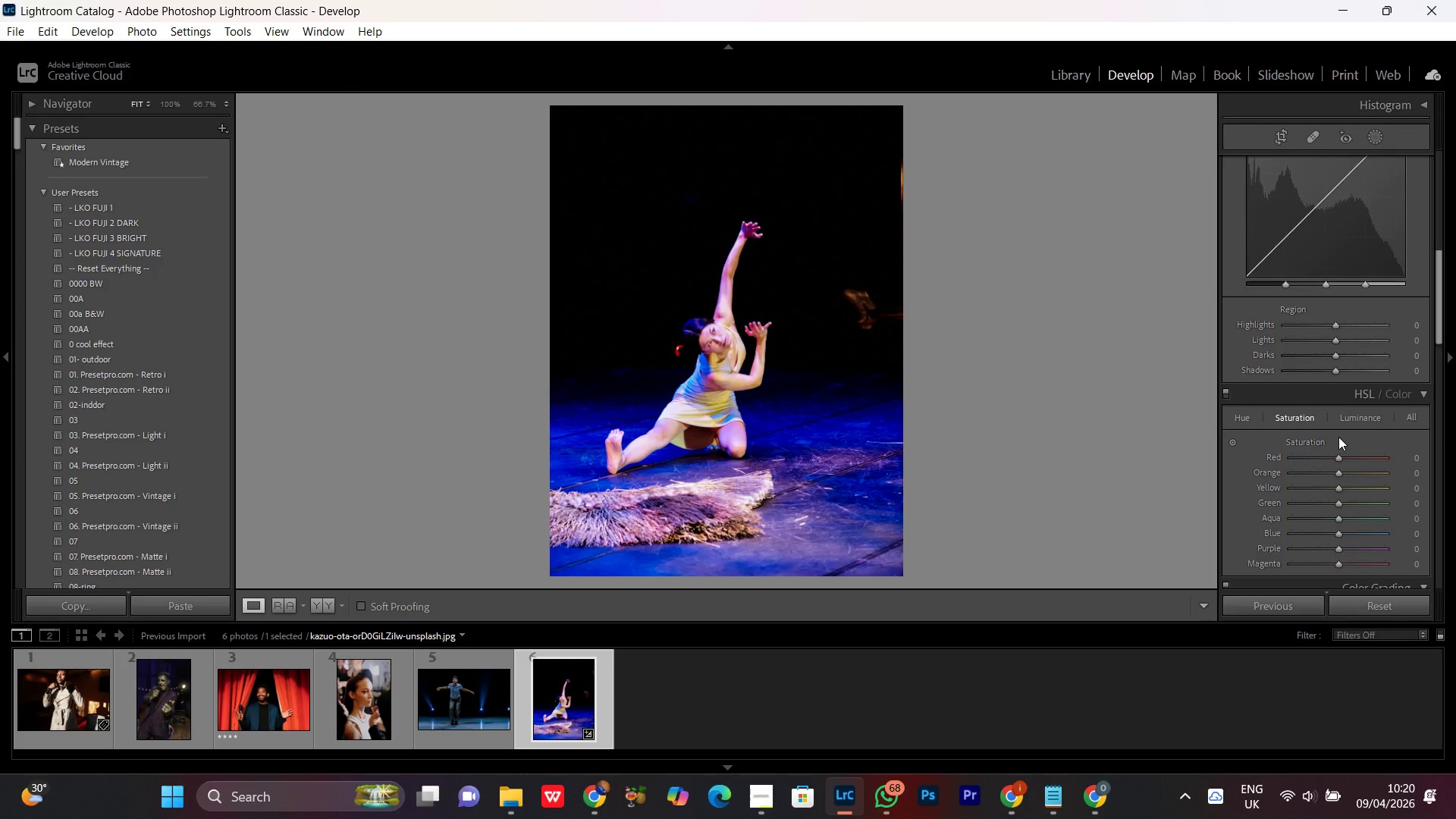 
left_click([1333, 321])
 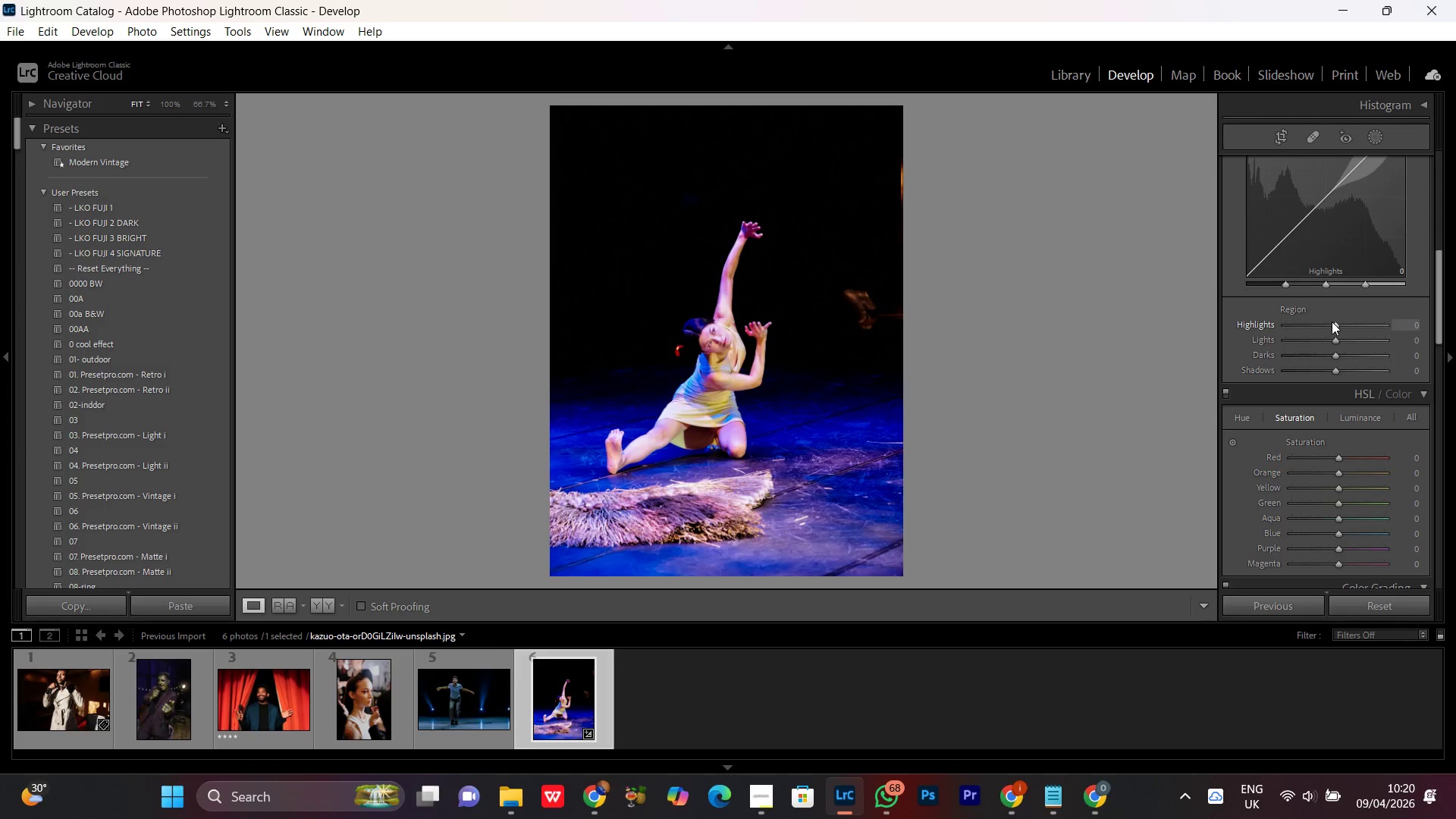 
scroll: coordinate [1346, 360], scroll_direction: up, amount: 6.0
 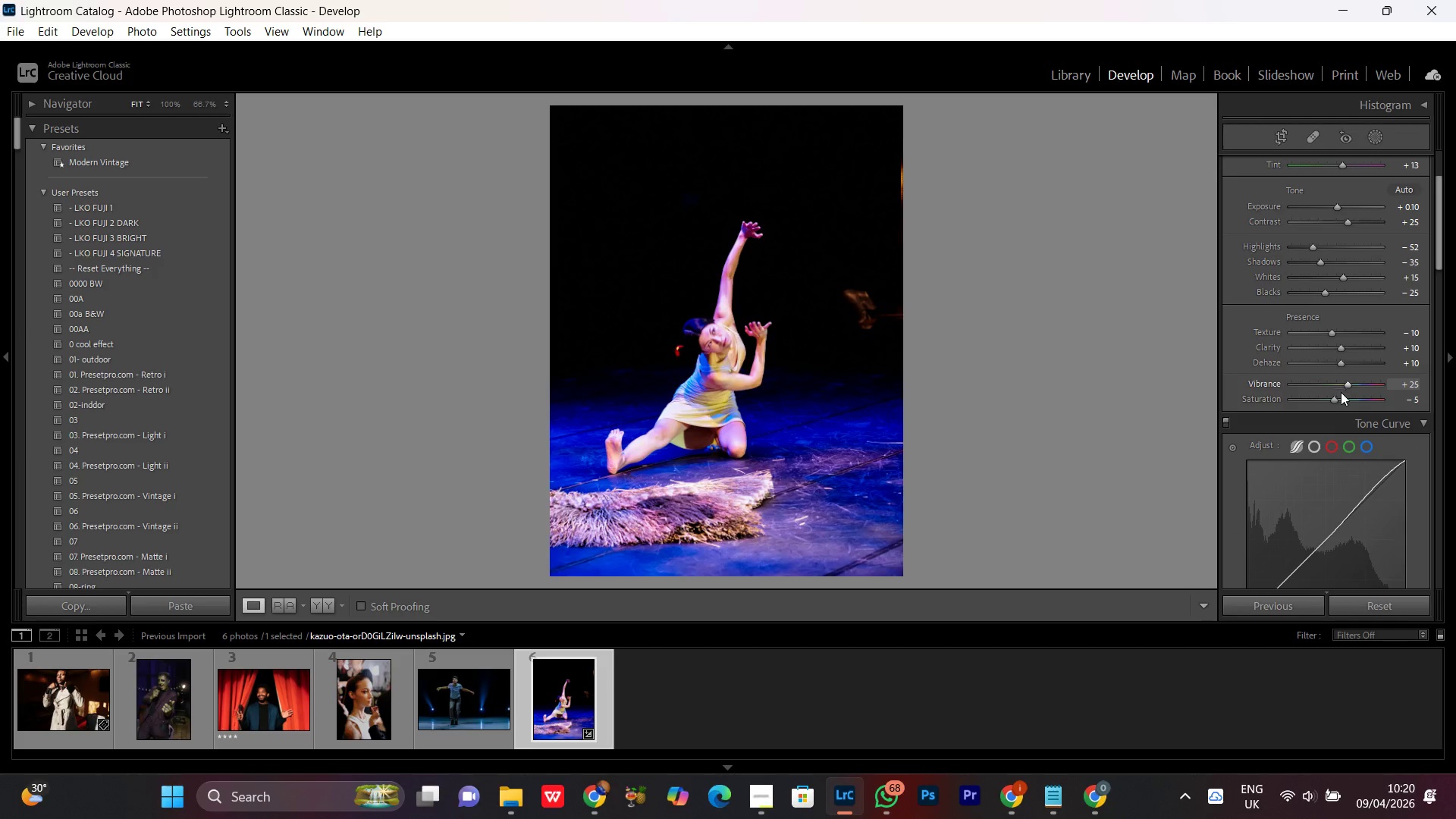 
scroll: coordinate [1345, 445], scroll_direction: down, amount: 3.0
 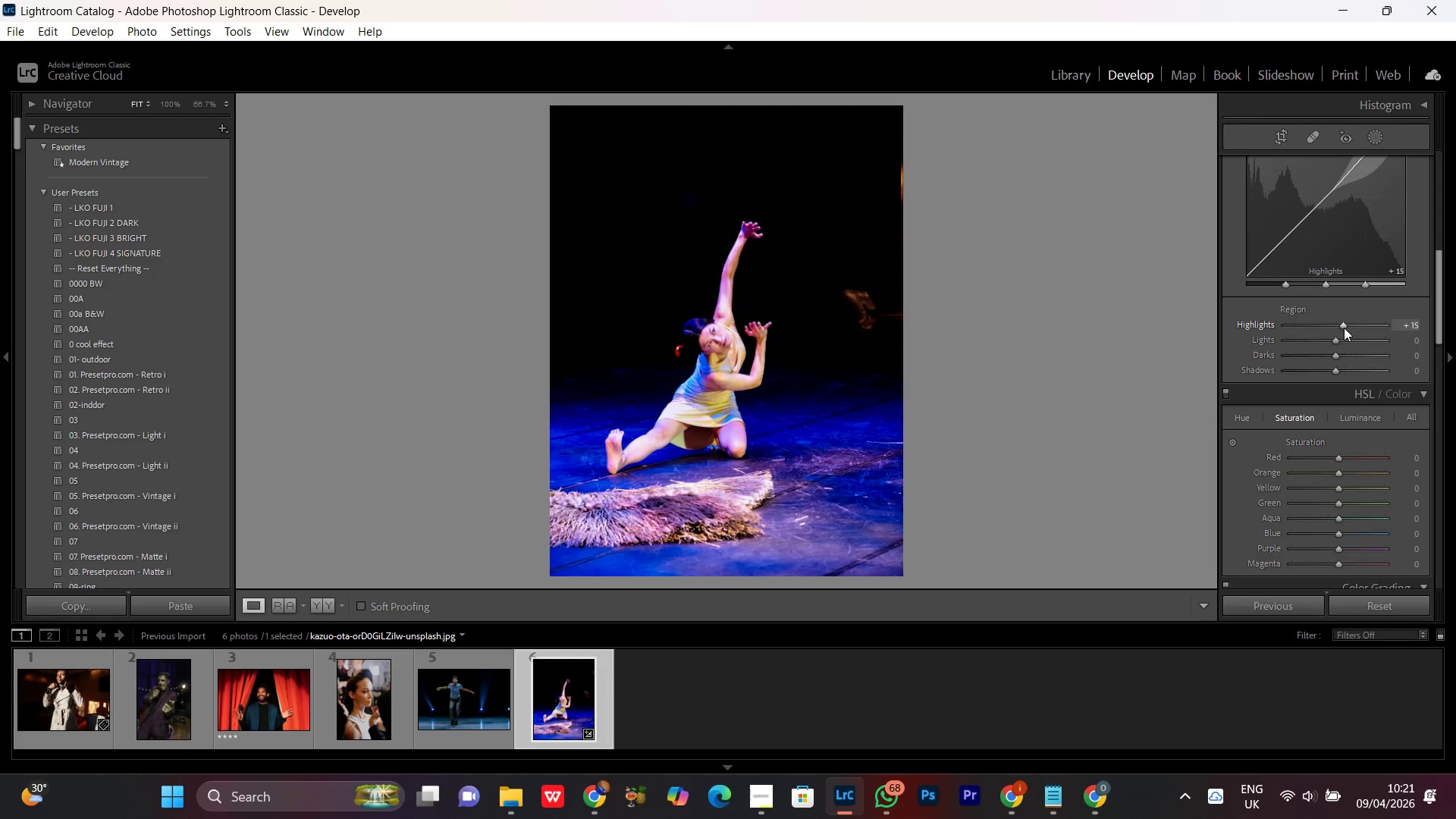 
scroll: coordinate [1343, 327], scroll_direction: up, amount: 1.0
 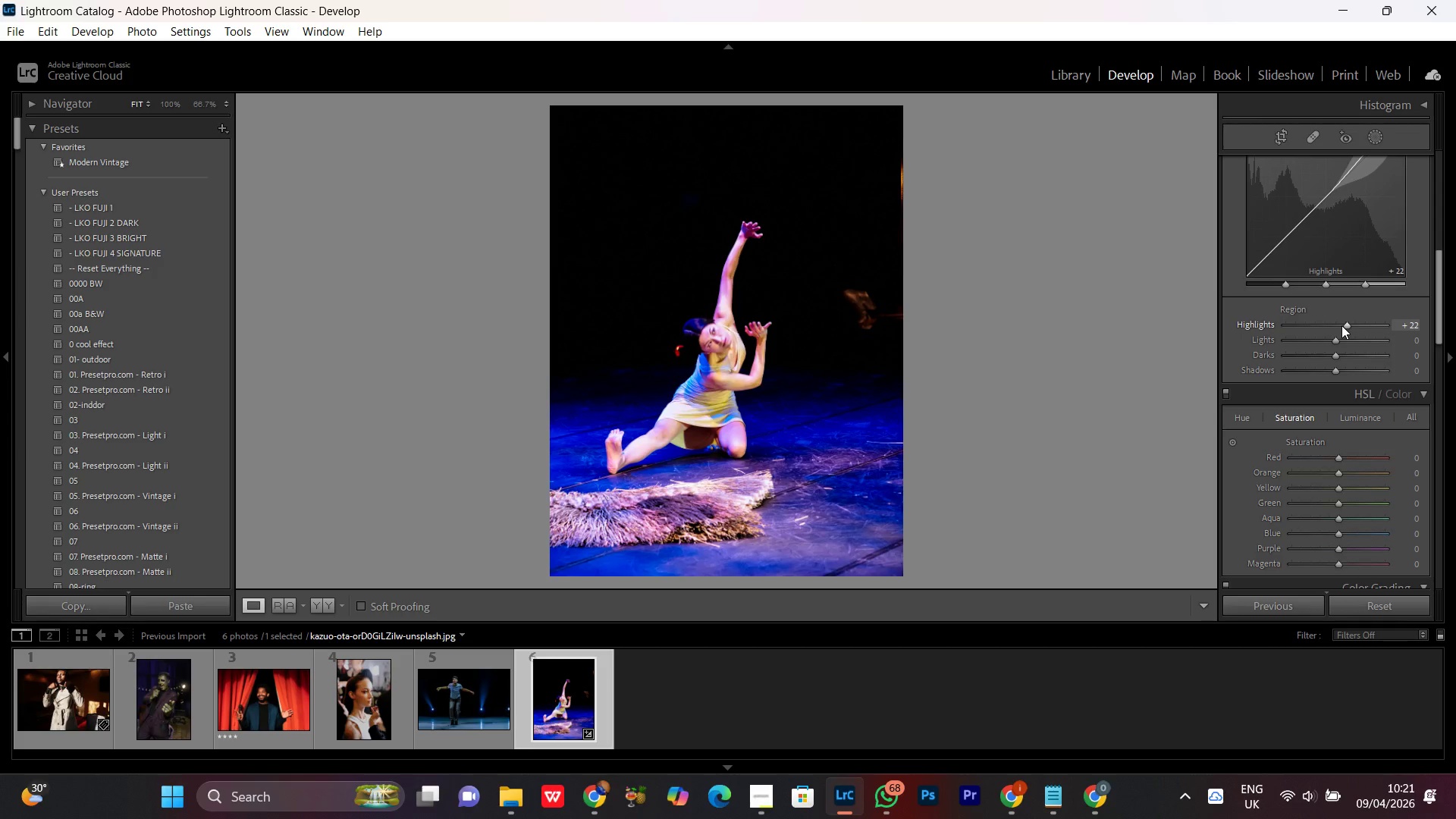 
double_click([1341, 325])
 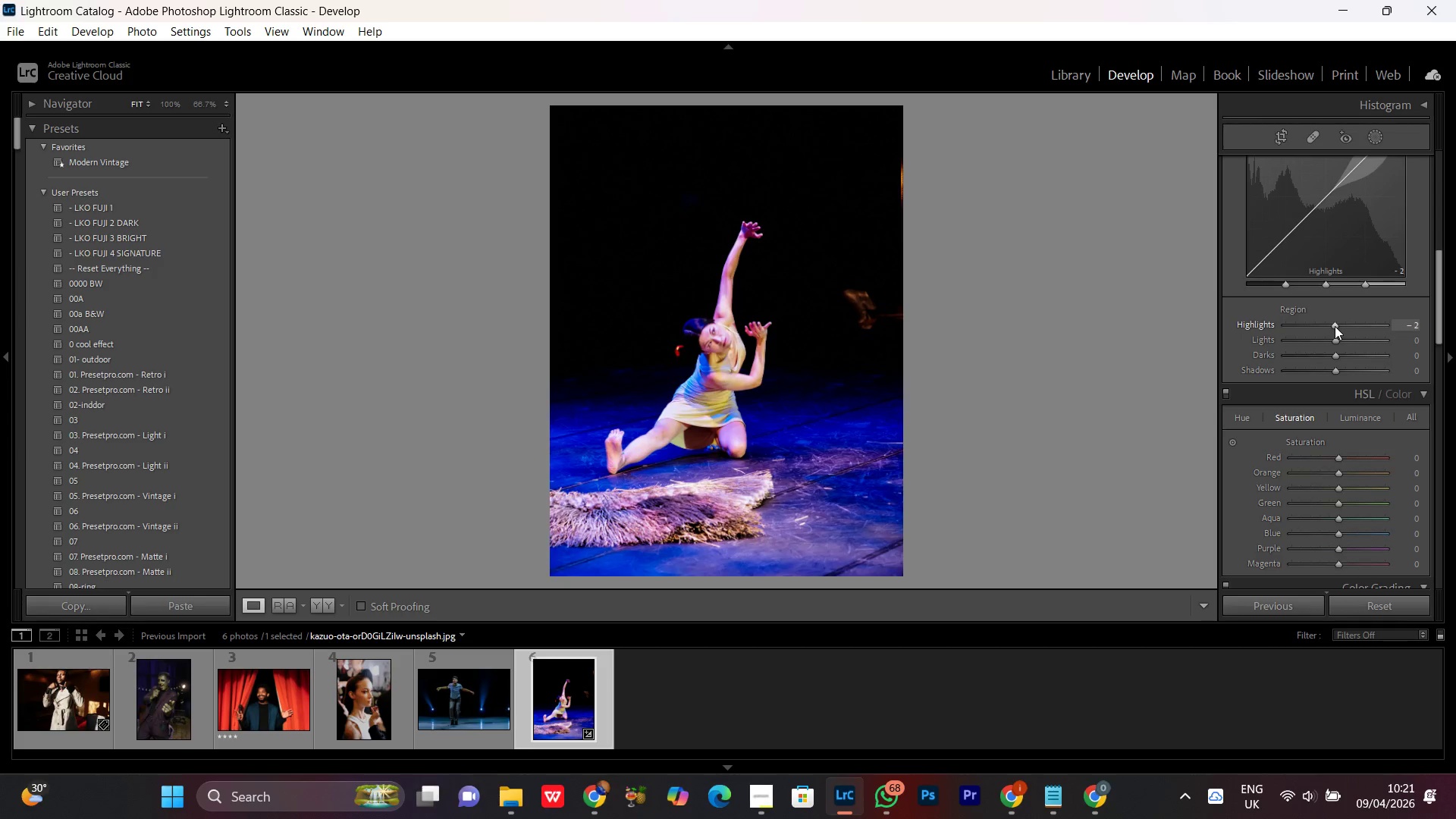 
scroll: coordinate [1347, 347], scroll_direction: up, amount: 6.0
 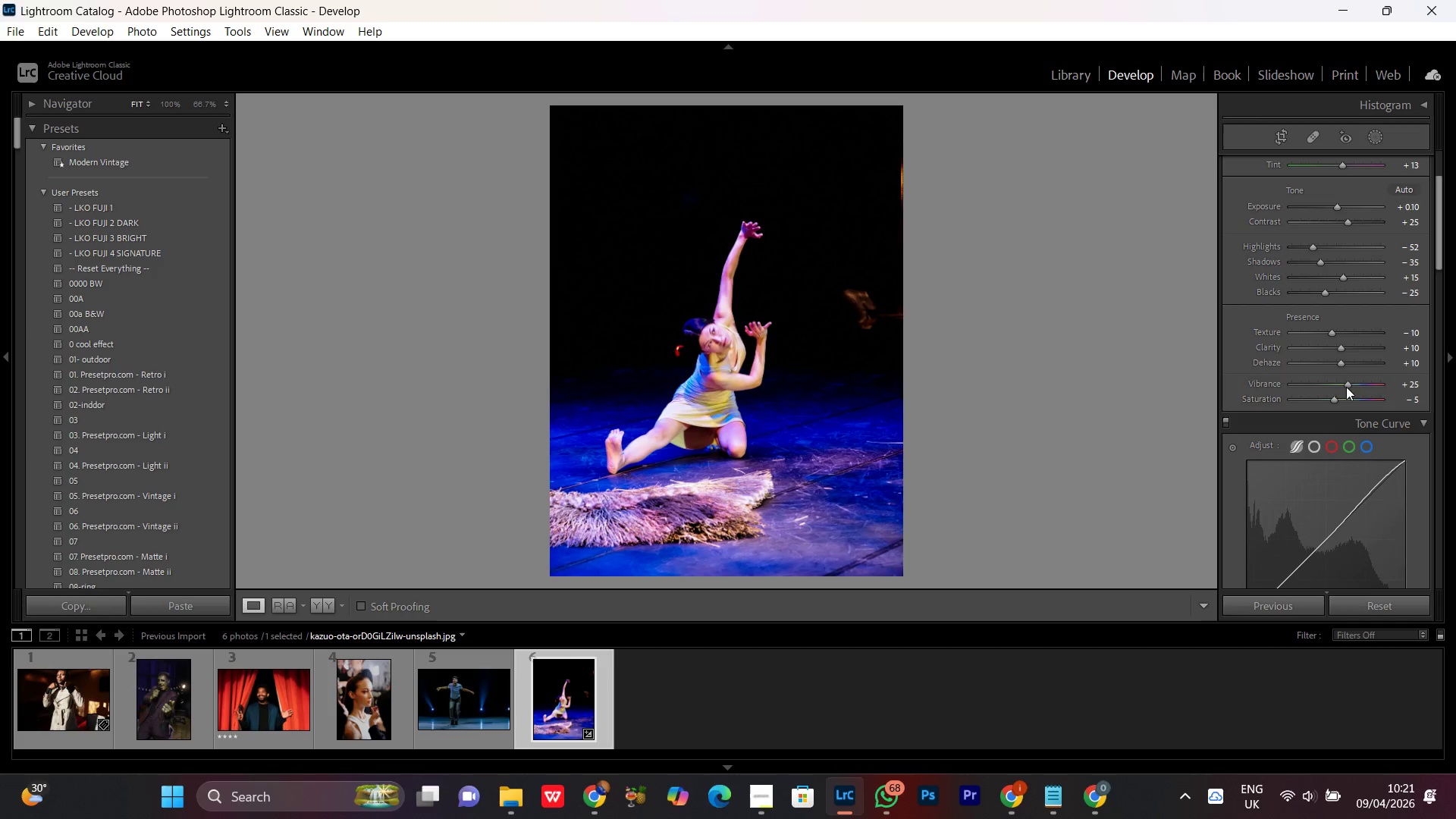 
scroll: coordinate [1339, 416], scroll_direction: down, amount: 2.0
 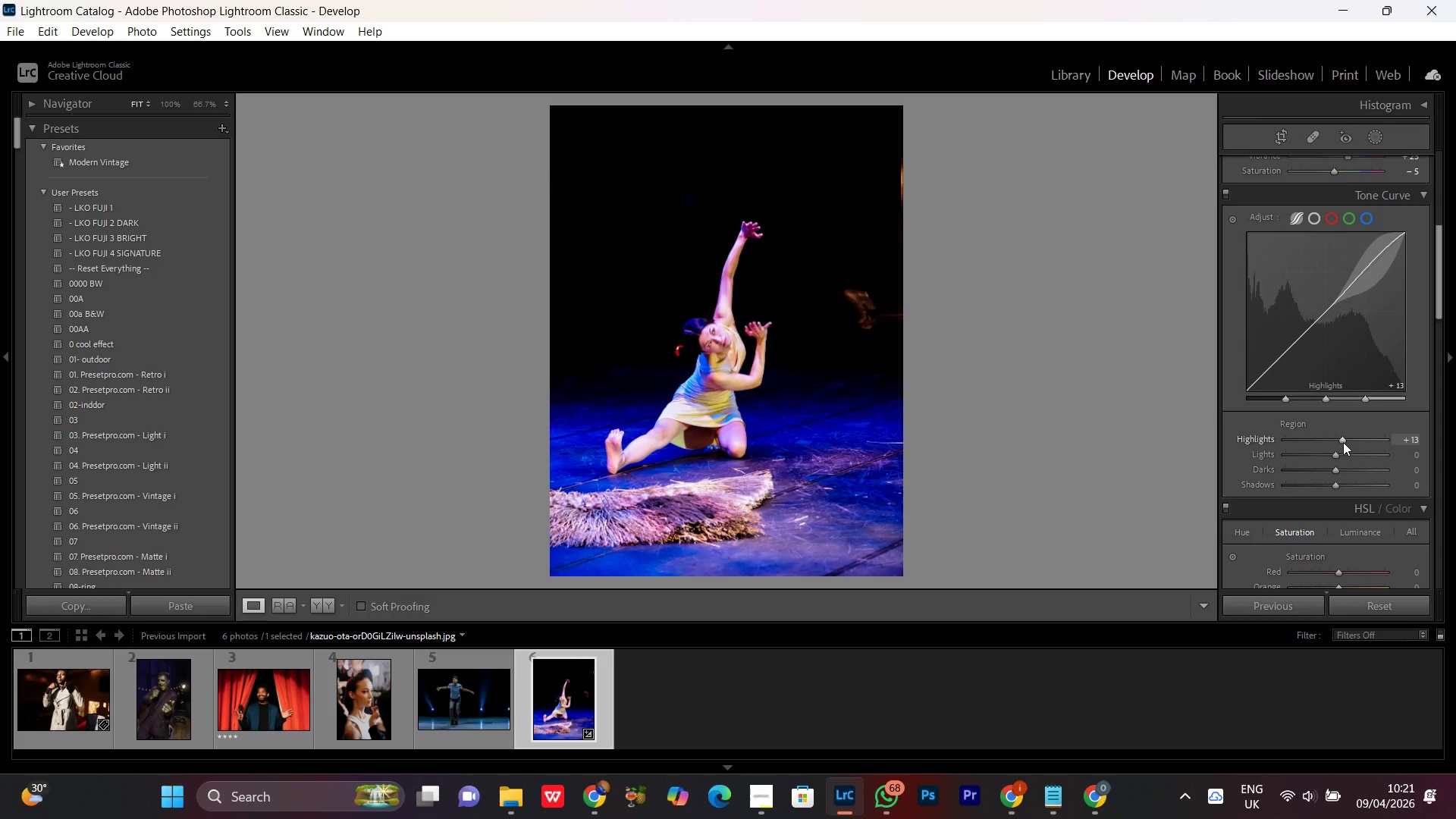 
double_click([1341, 440])
 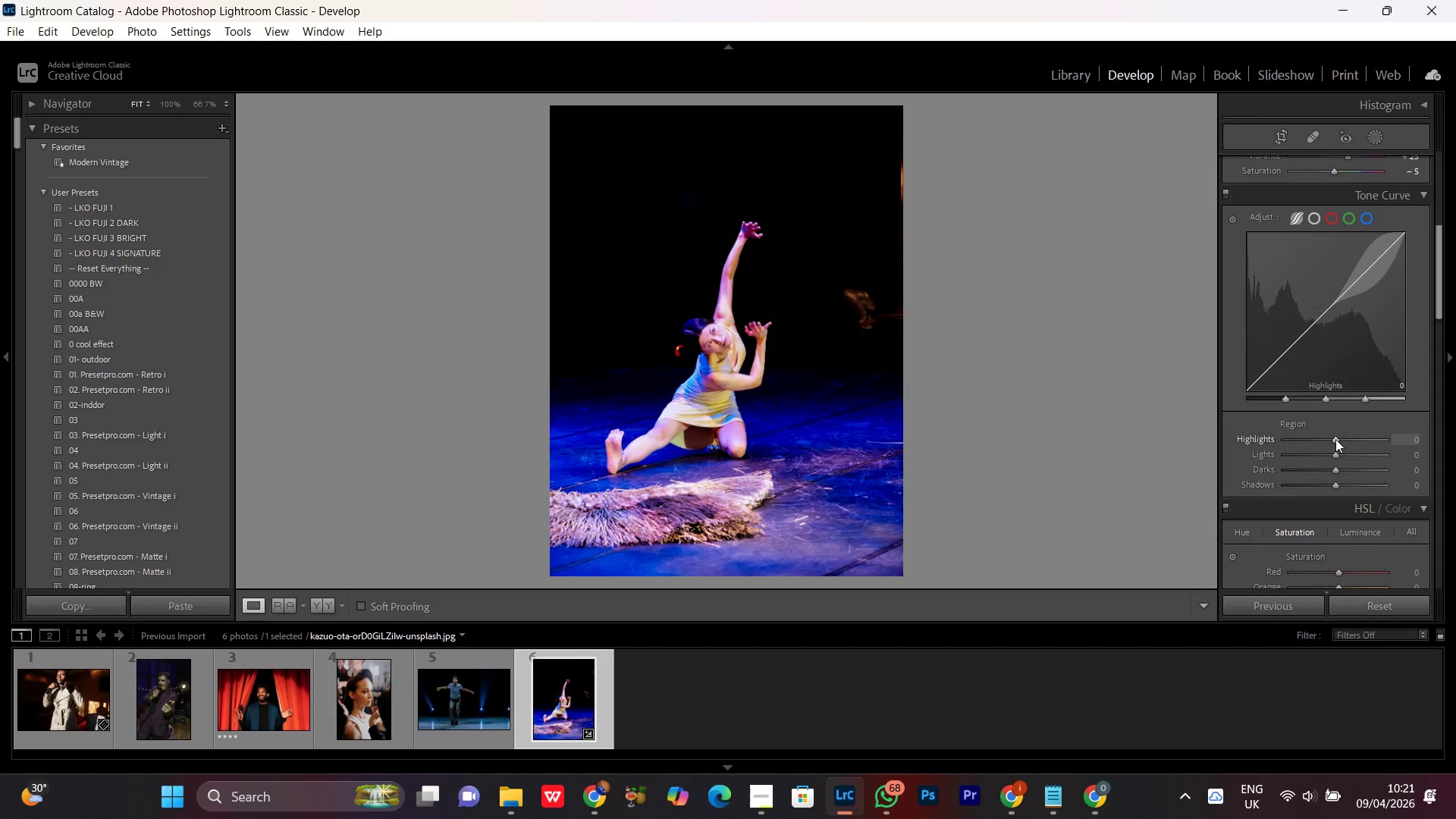 
left_click([1335, 439])
 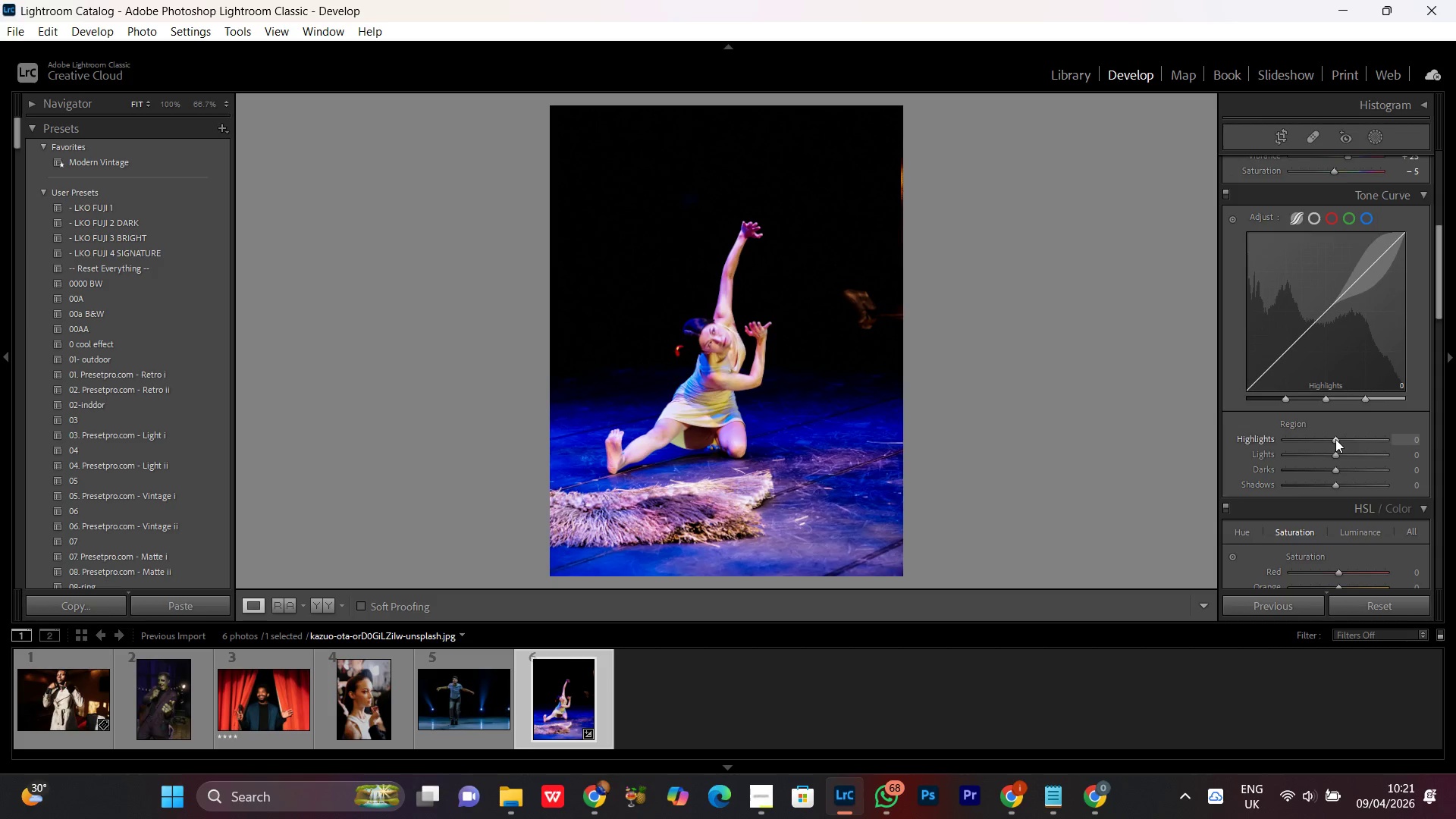 
scroll: coordinate [1339, 441], scroll_direction: up, amount: 4.0
 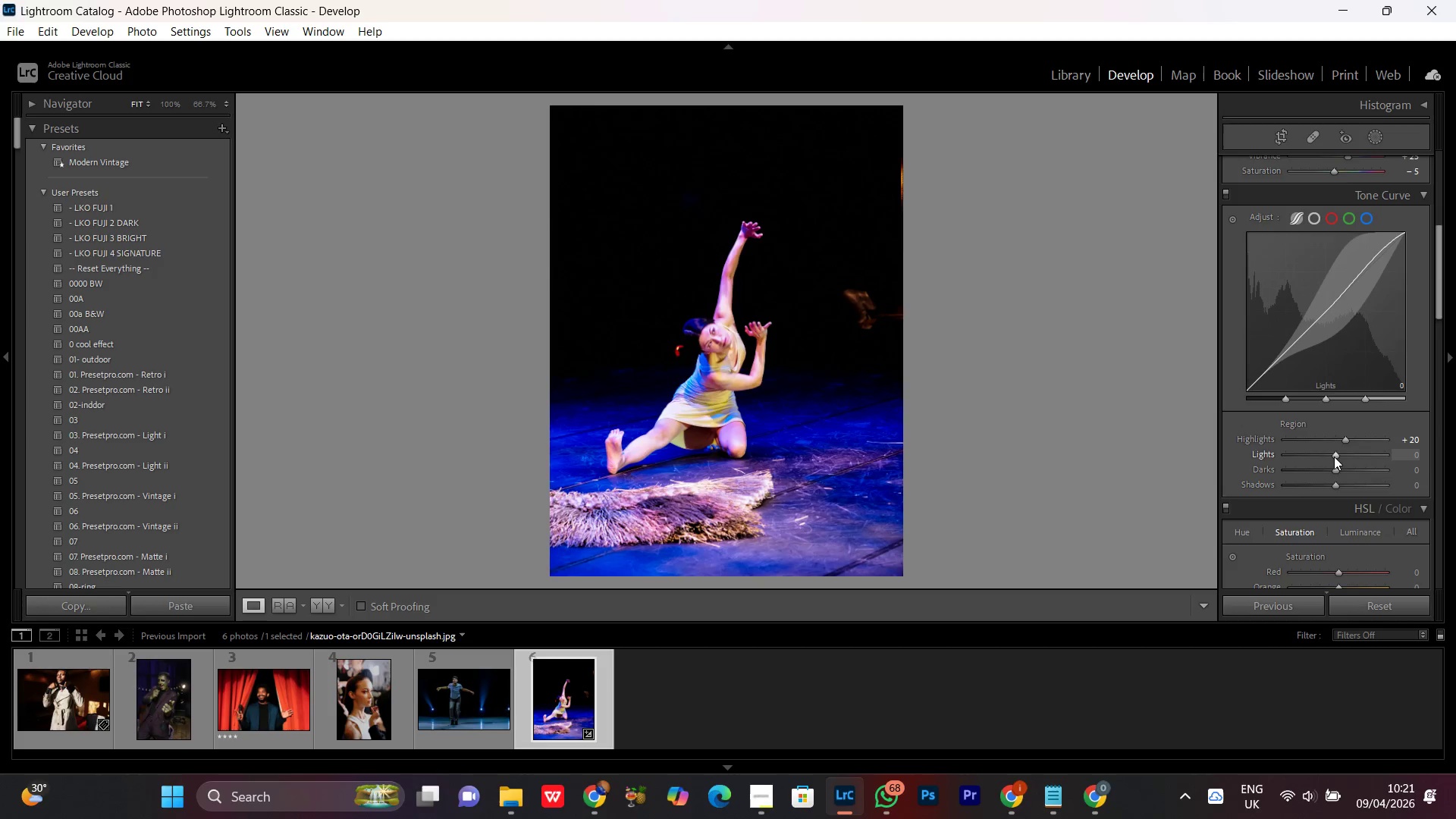 
left_click([1337, 457])
 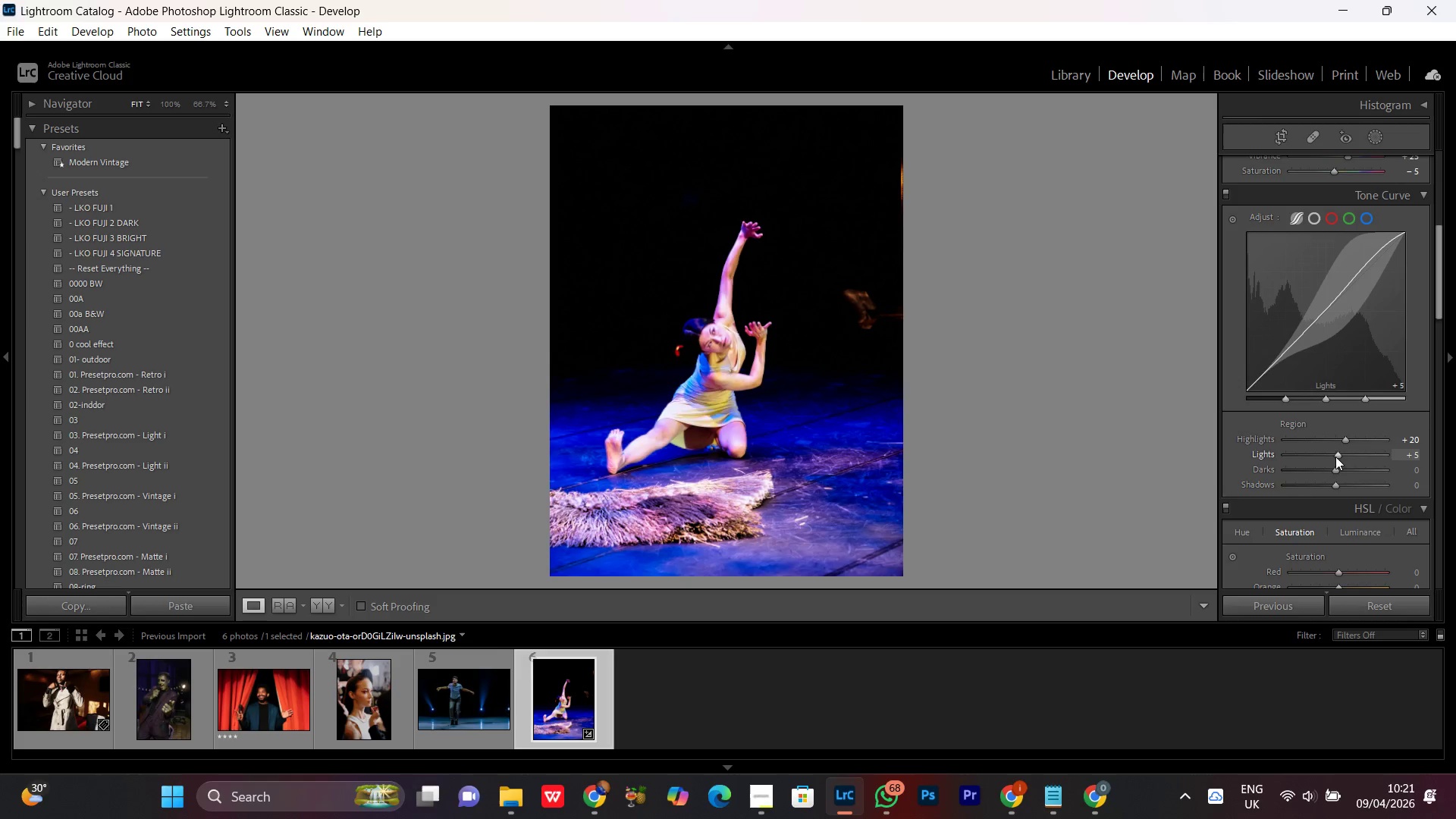 
scroll: coordinate [1332, 450], scroll_direction: up, amount: 1.0
 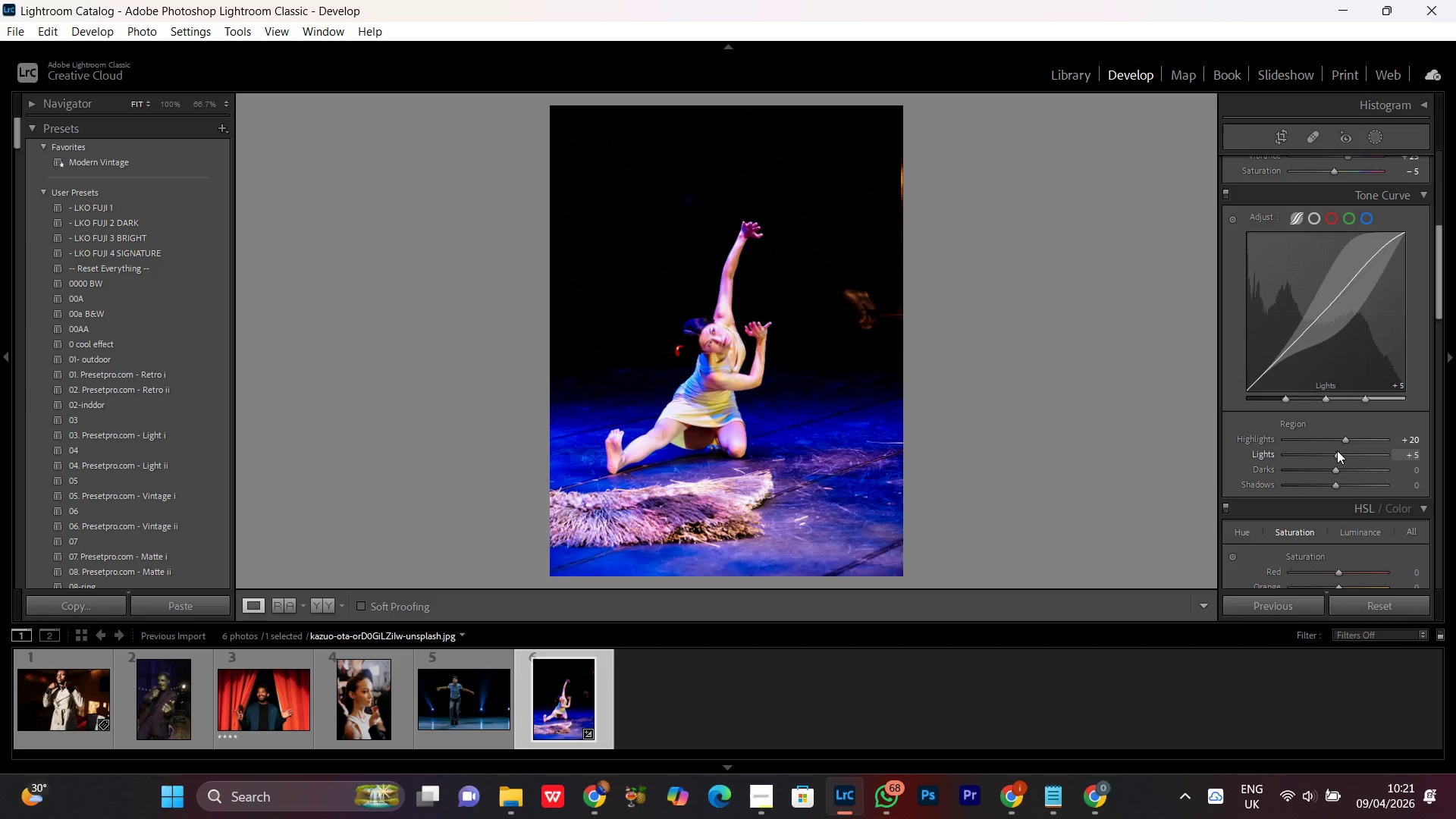 
left_click([1348, 436])
 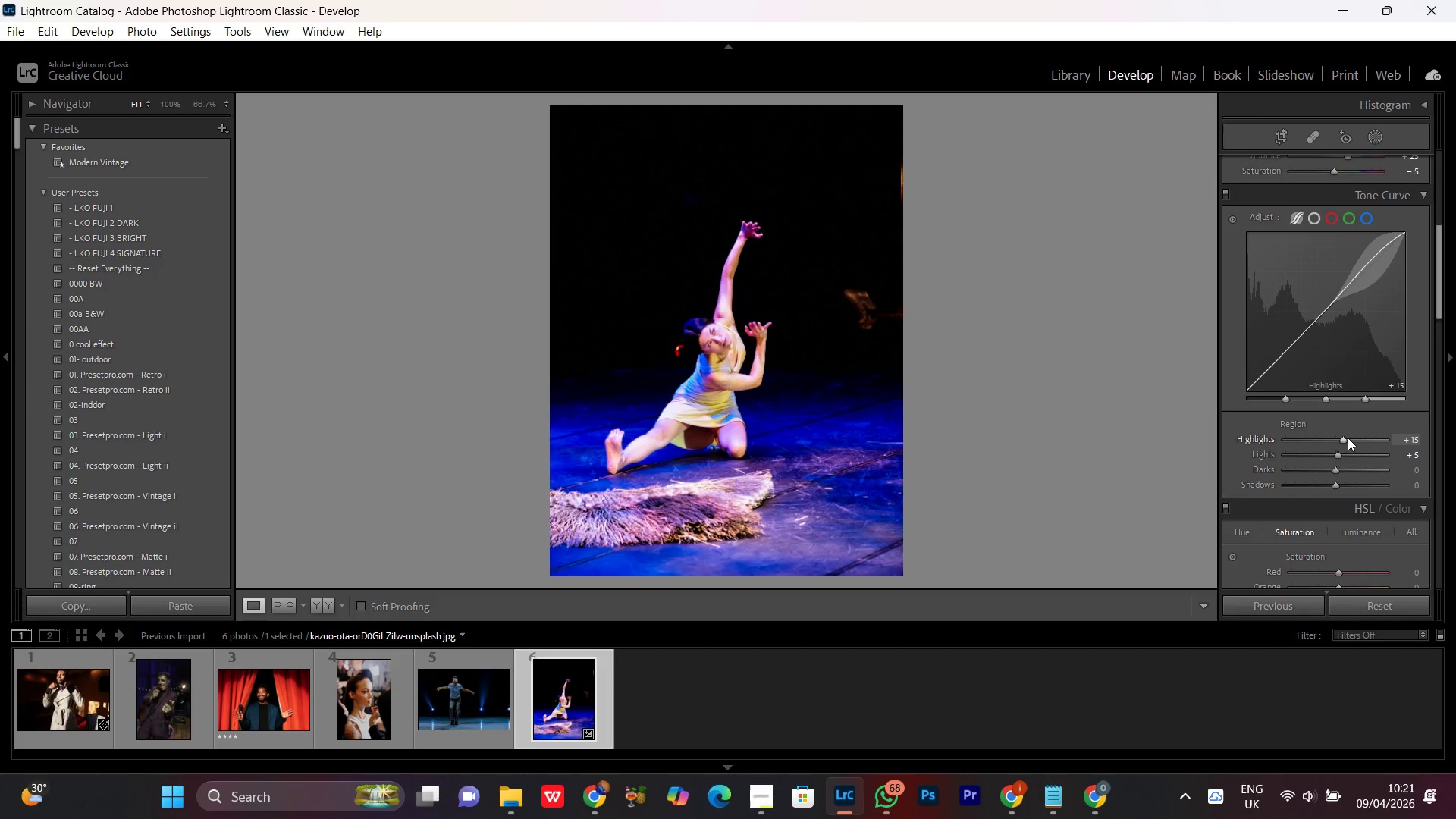 
scroll: coordinate [1348, 438], scroll_direction: down, amount: 1.0
 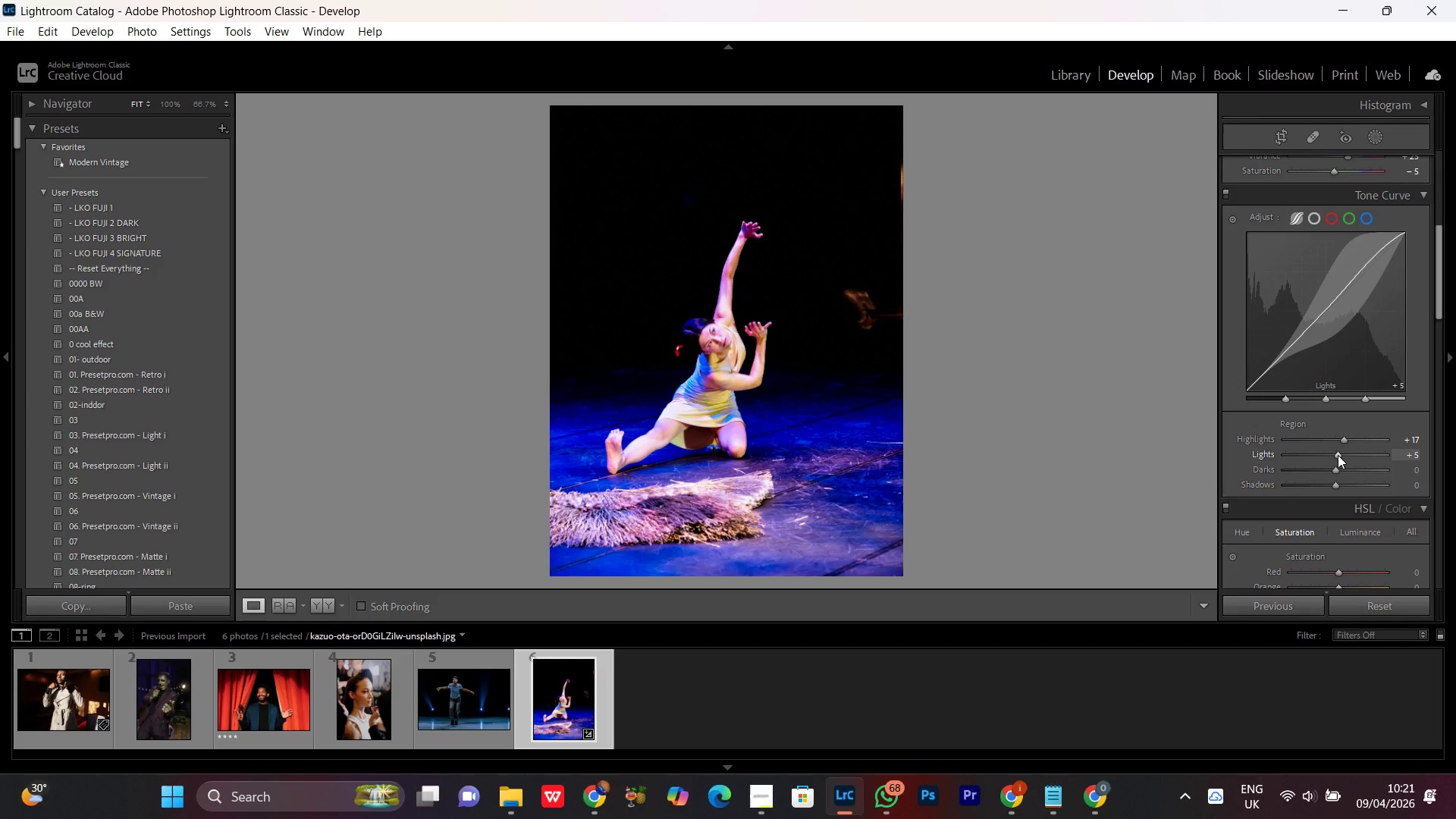 
left_click([1338, 455])
 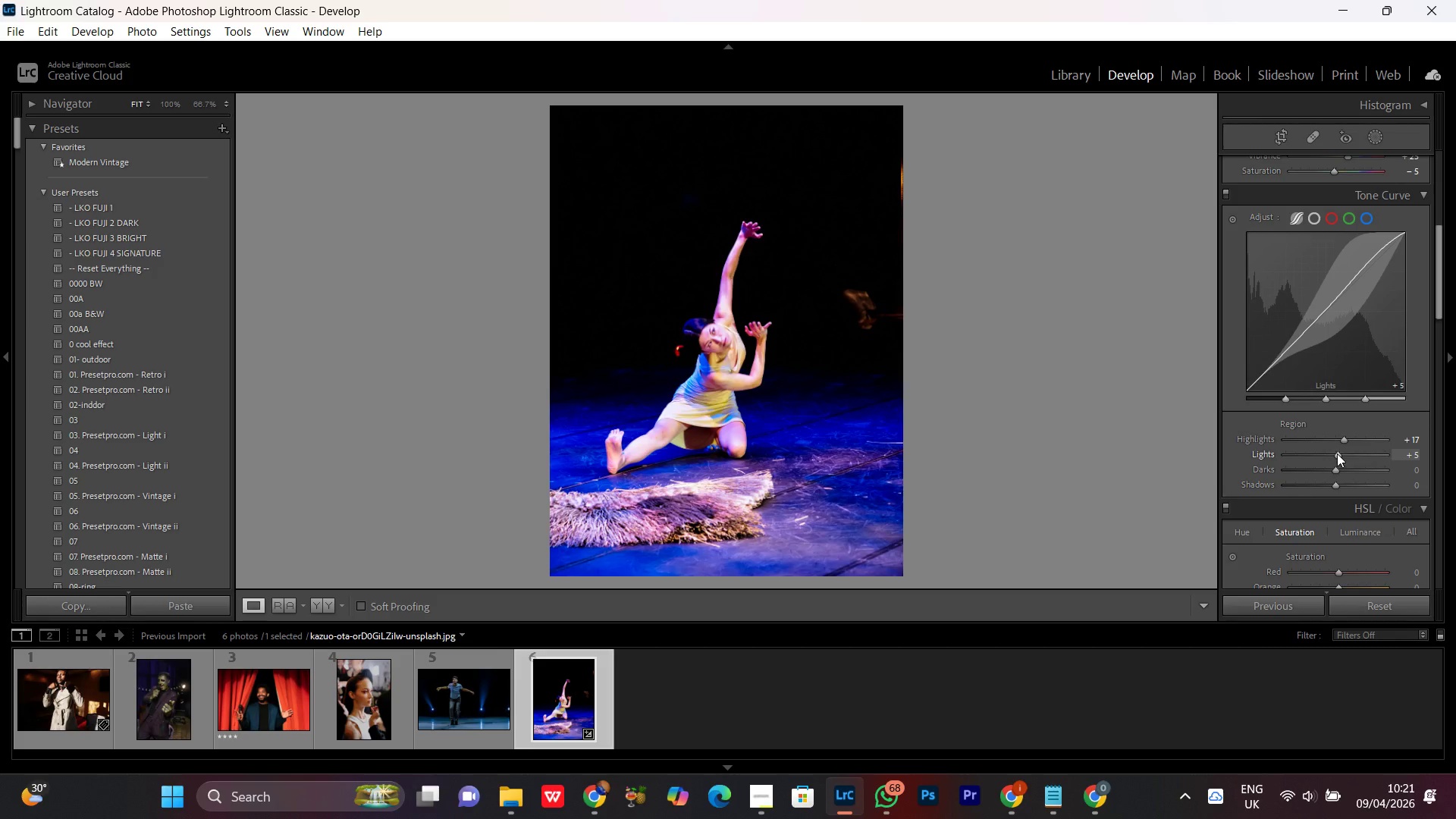 
scroll: coordinate [1337, 453], scroll_direction: up, amount: 1.0
 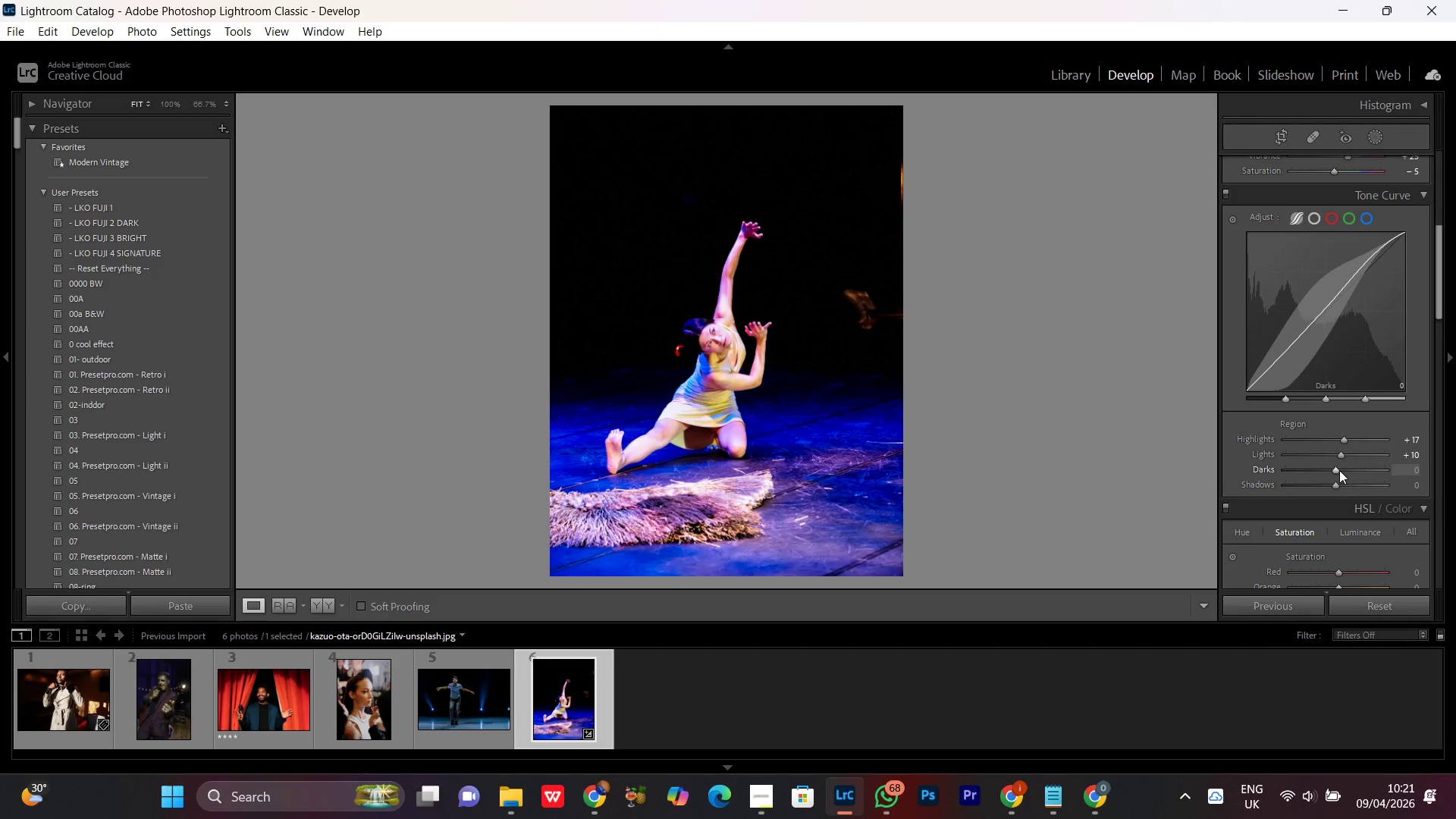 
left_click([1332, 482])
 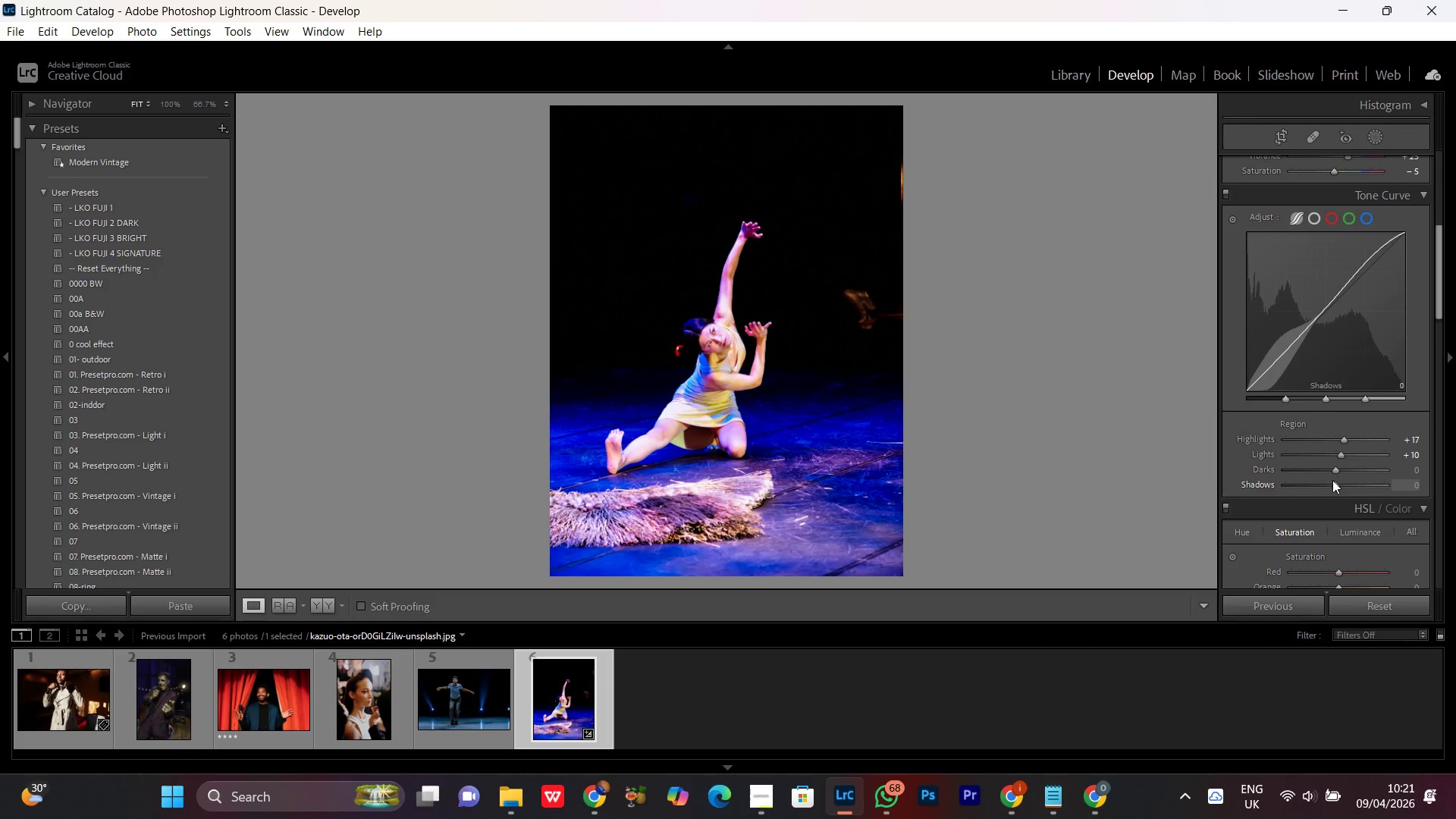 
scroll: coordinate [1331, 479], scroll_direction: down, amount: 2.0
 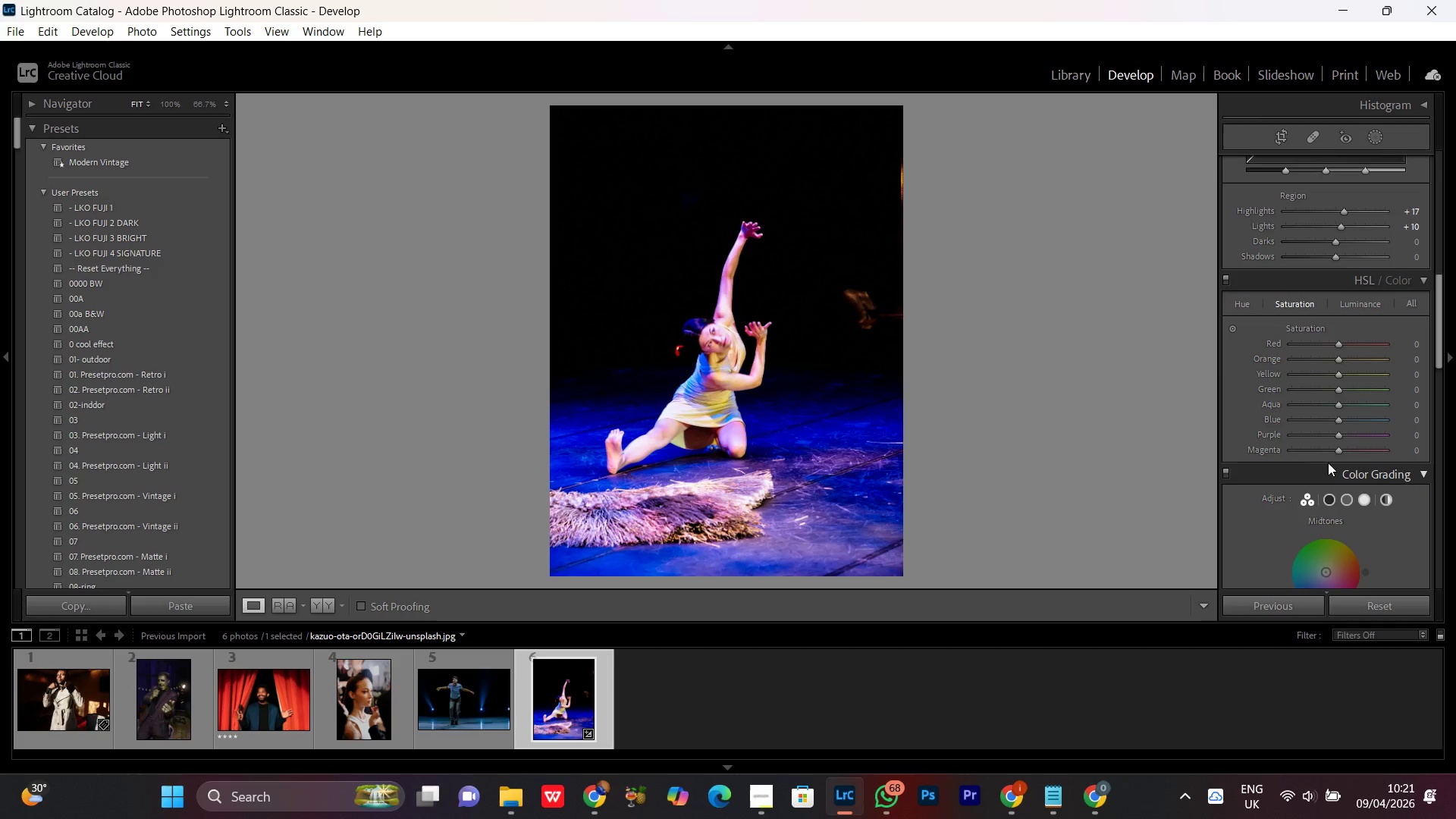 
scroll: coordinate [1328, 450], scroll_direction: up, amount: 1.0
 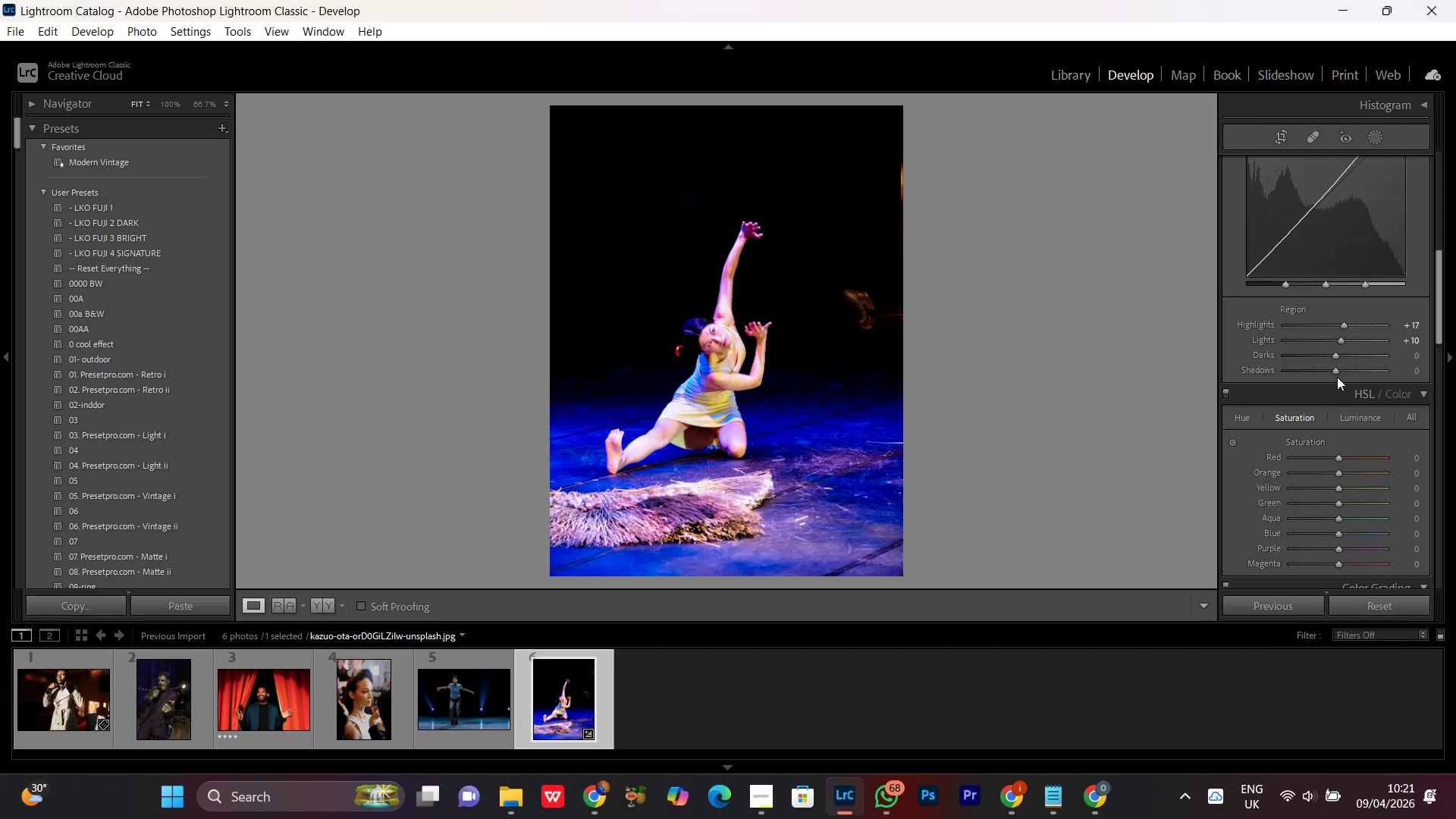 
left_click([1335, 374])
 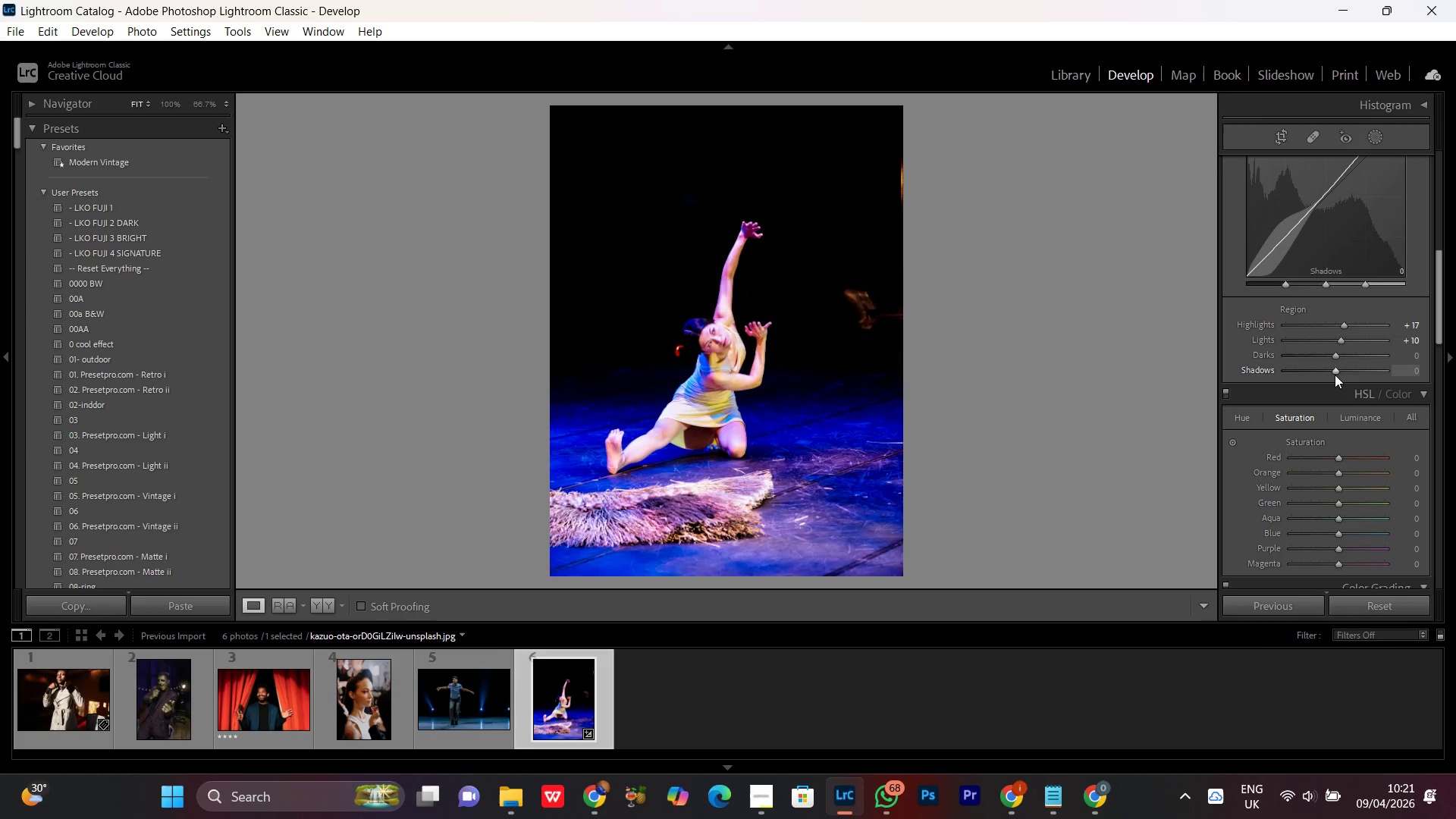 
scroll: coordinate [1336, 375], scroll_direction: down, amount: 5.0
 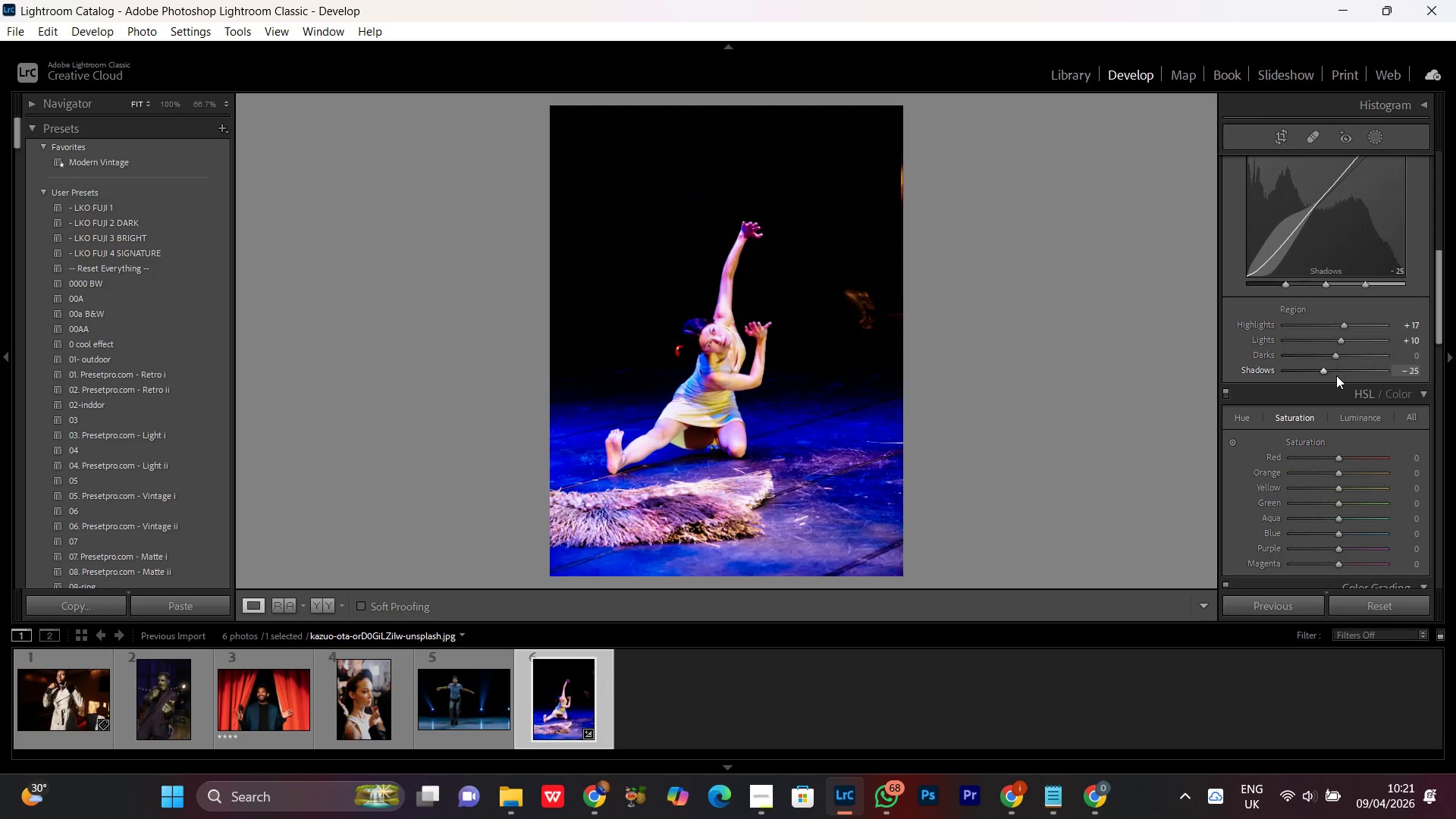 
scroll: coordinate [1335, 375], scroll_direction: up, amount: 1.0
 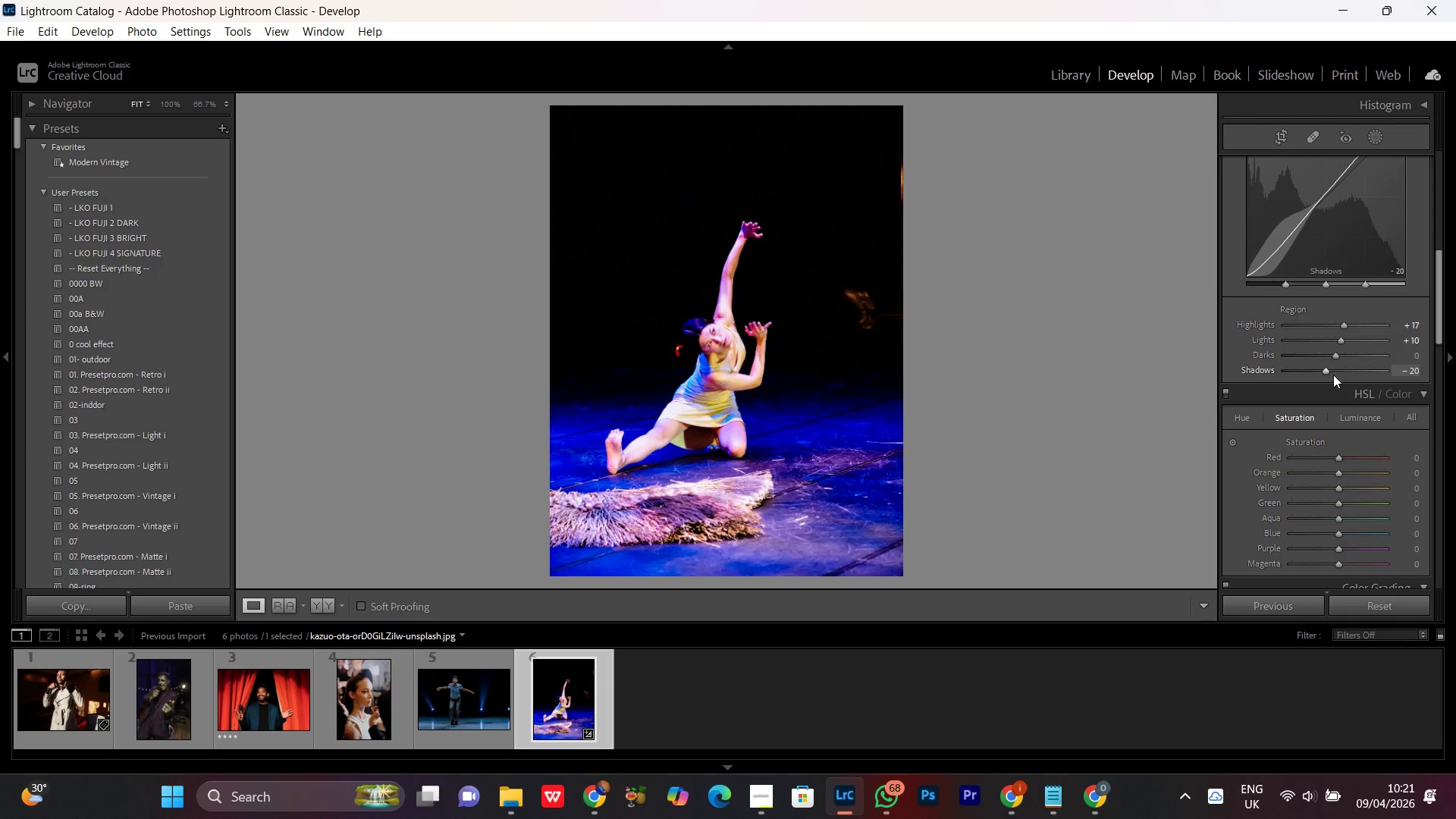 
scroll: coordinate [1333, 375], scroll_direction: down, amount: 1.0
 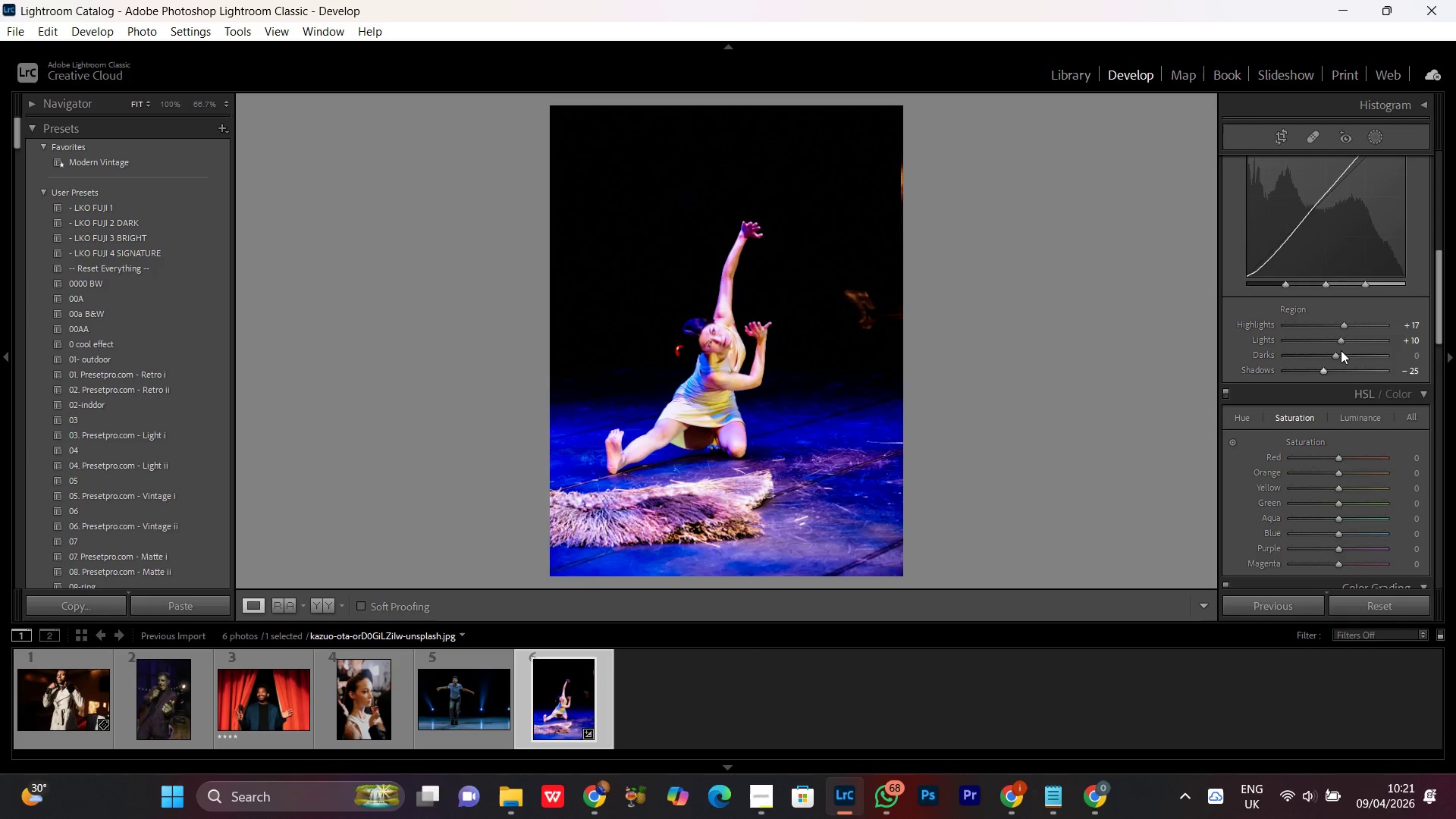 
left_click([1335, 356])
 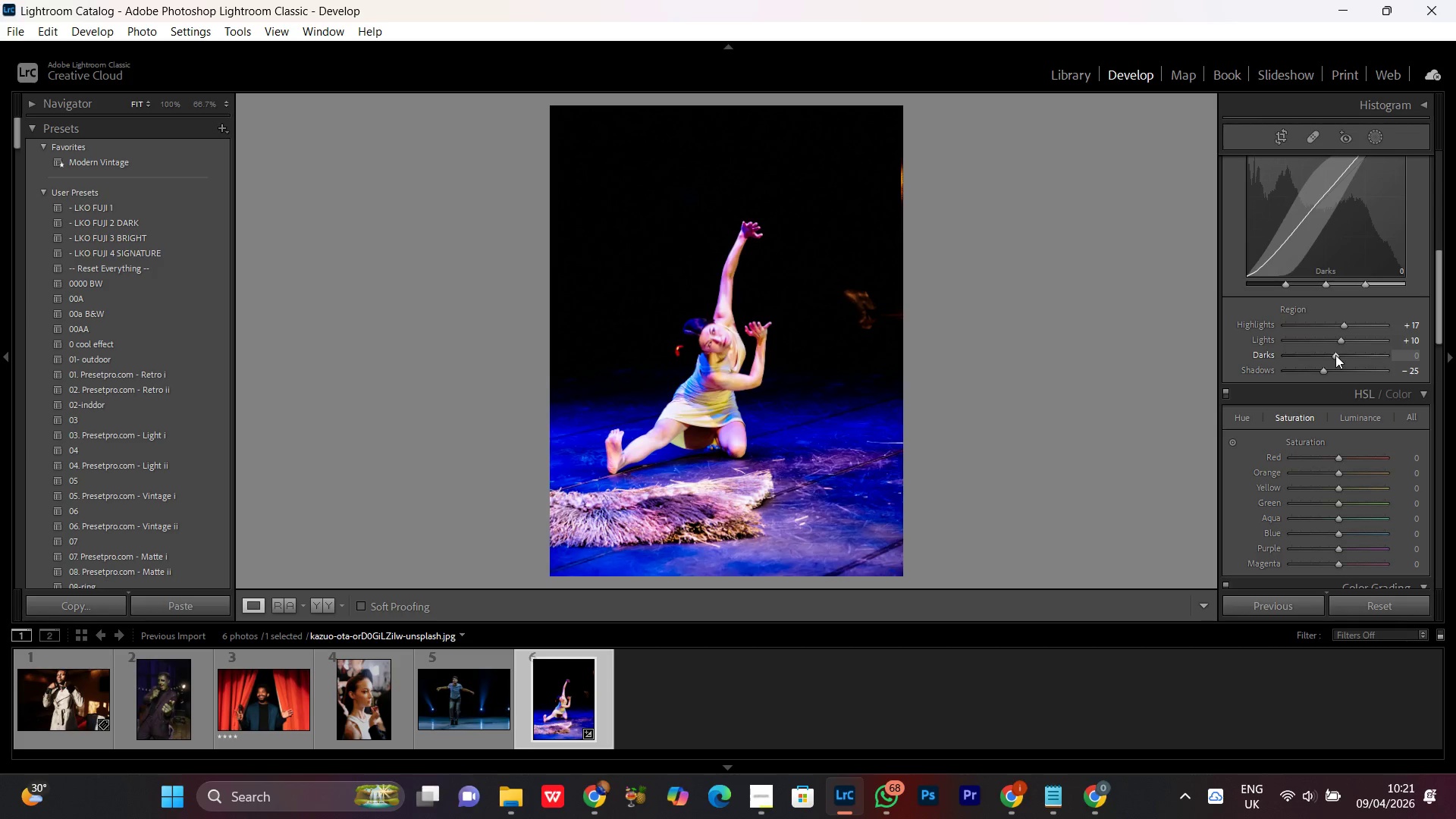 
scroll: coordinate [1335, 354], scroll_direction: down, amount: 3.0
 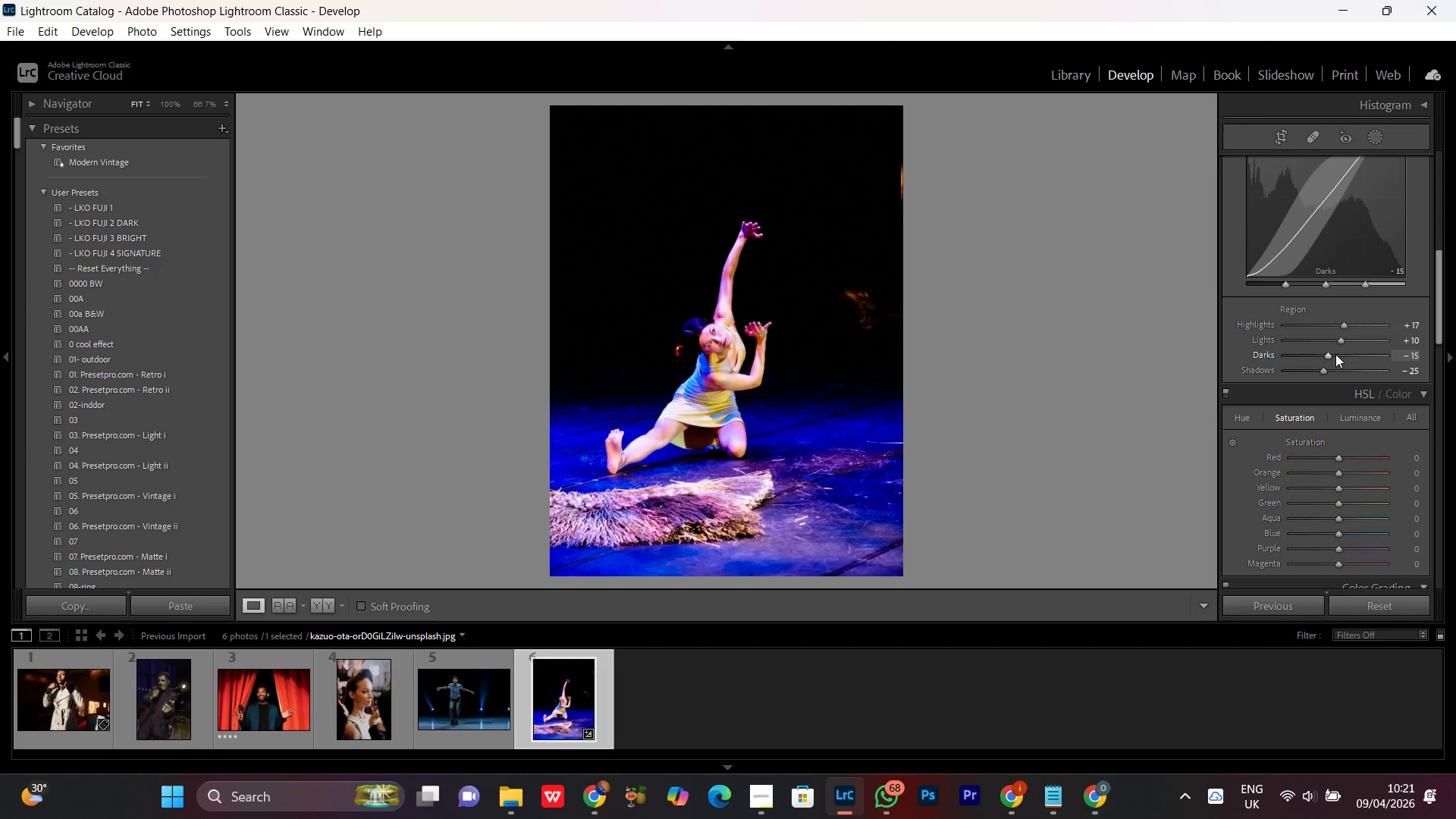 
scroll: coordinate [1223, 268], scroll_direction: up, amount: 3.0
 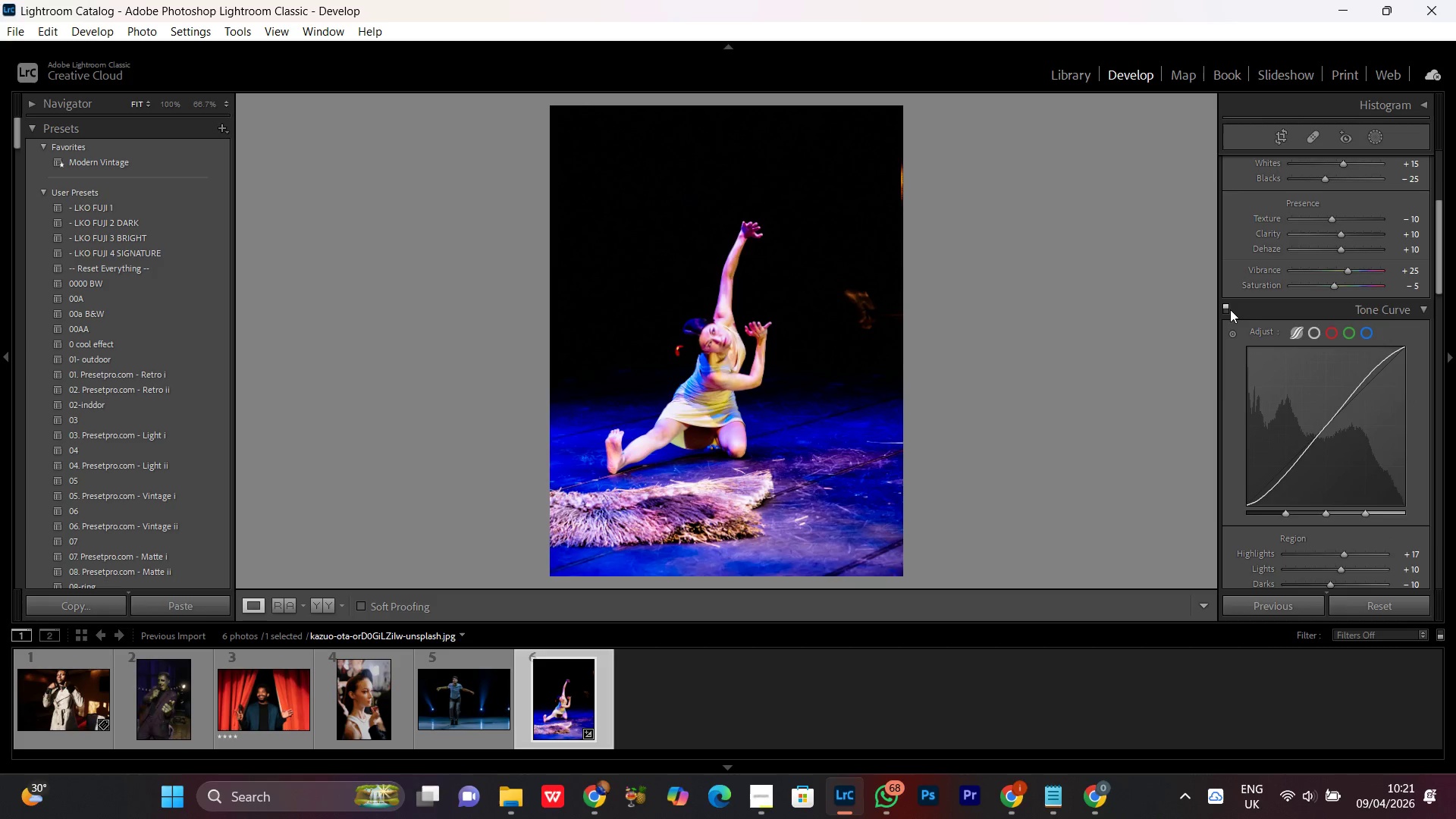 
left_click([1228, 309])
 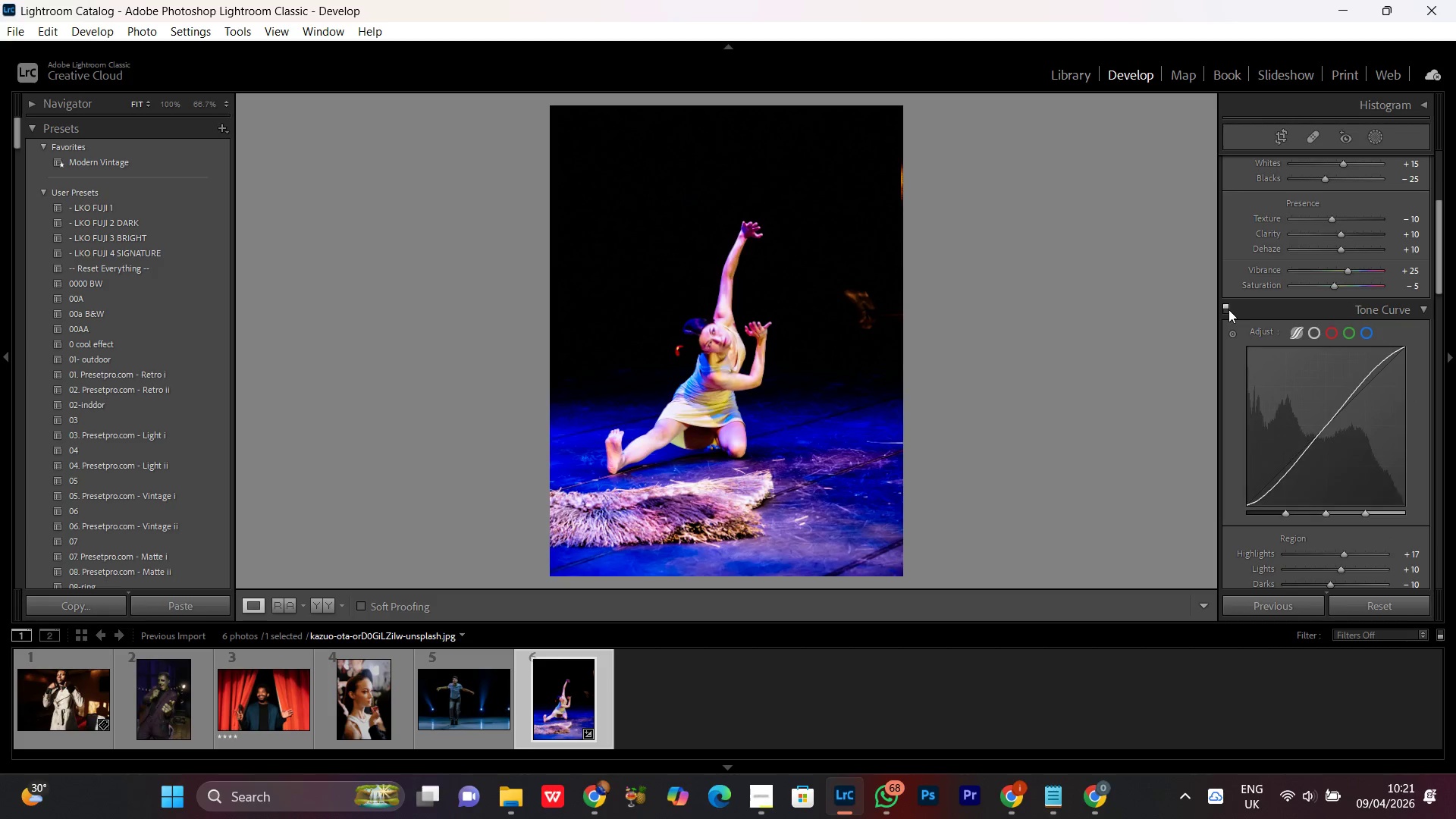 
triple_click([1228, 309])
 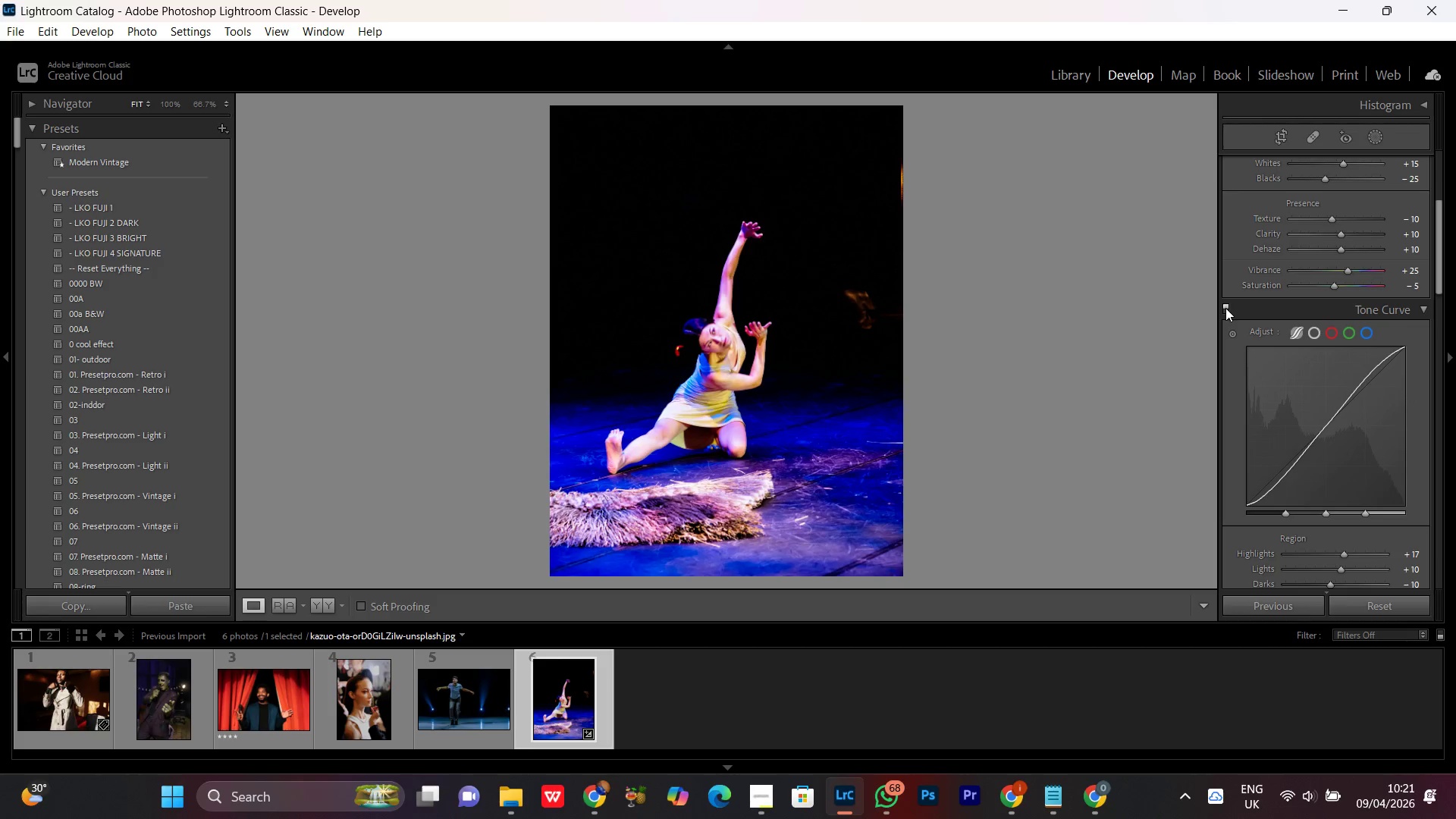 
triple_click([1225, 308])
 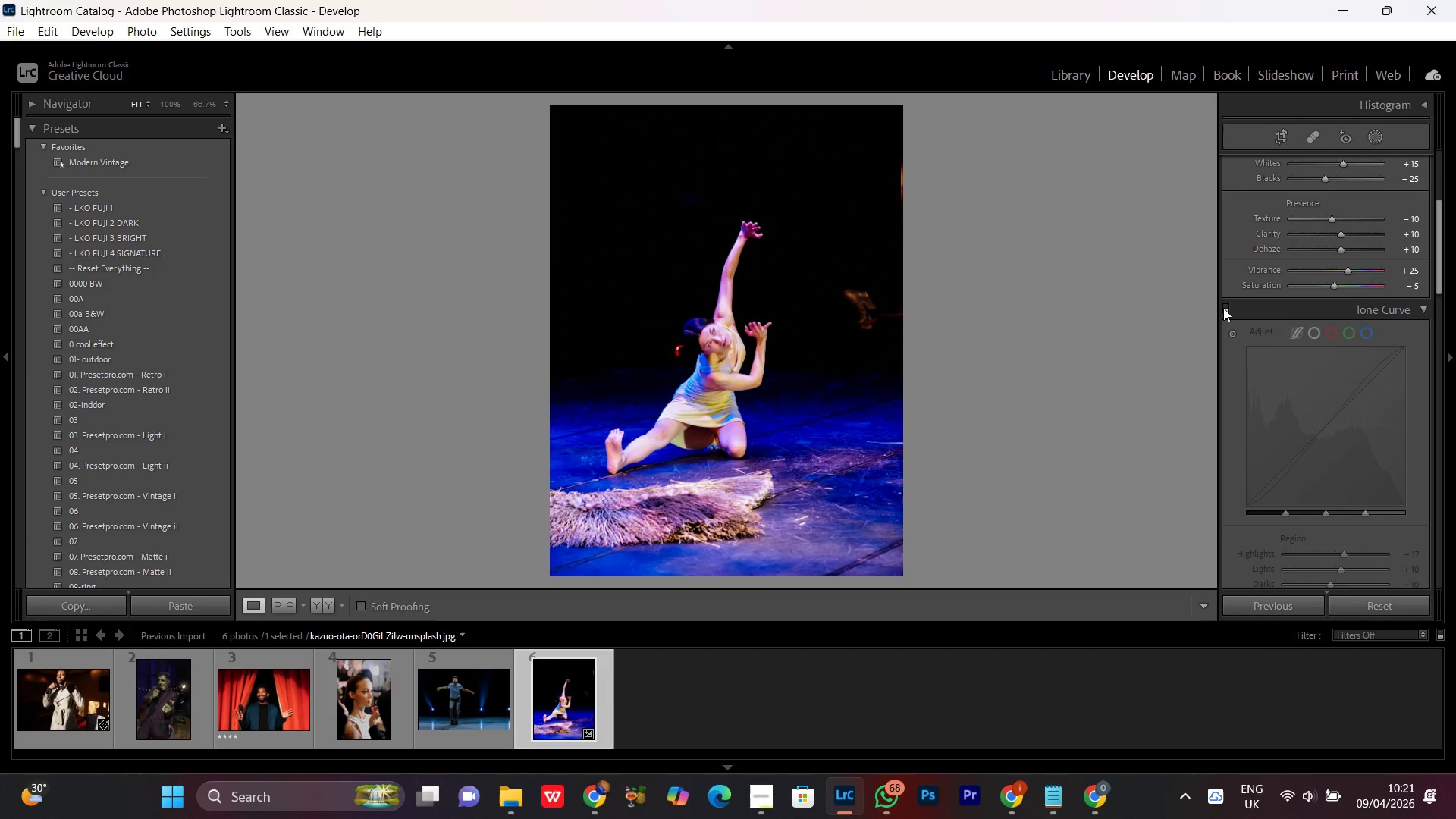 
triple_click([1223, 308])
 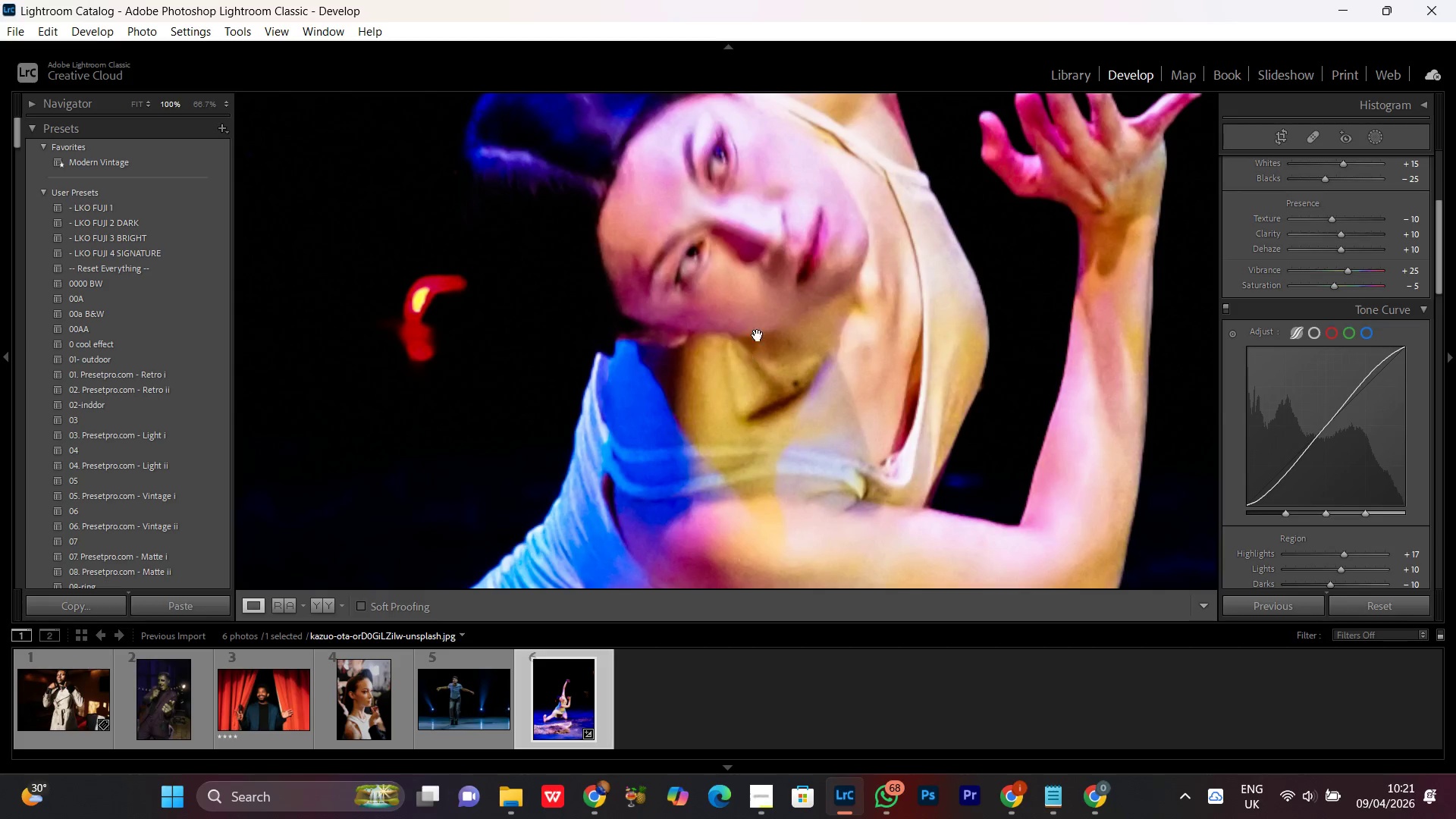 
left_click([755, 323])
 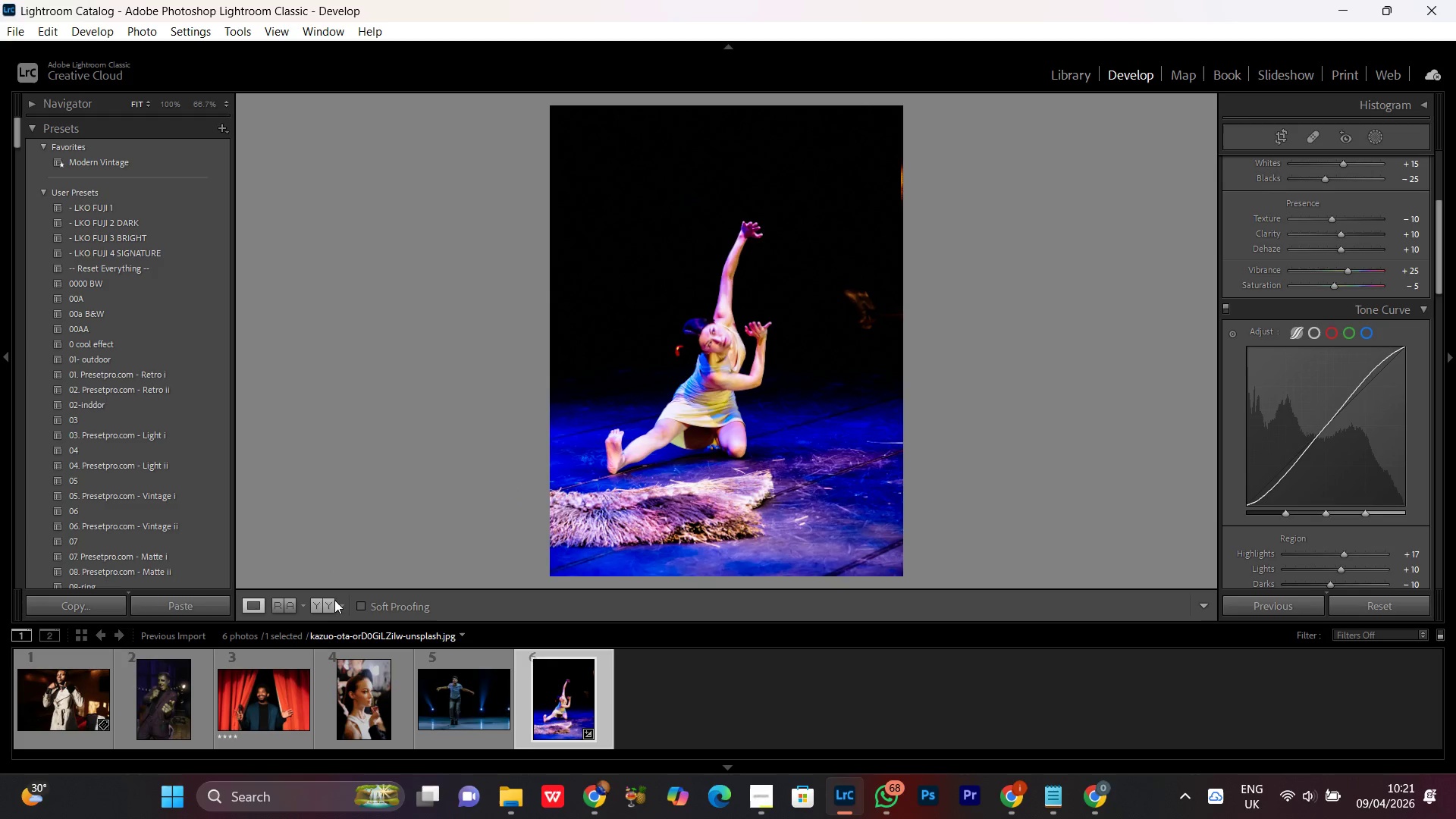 
left_click([316, 602])
 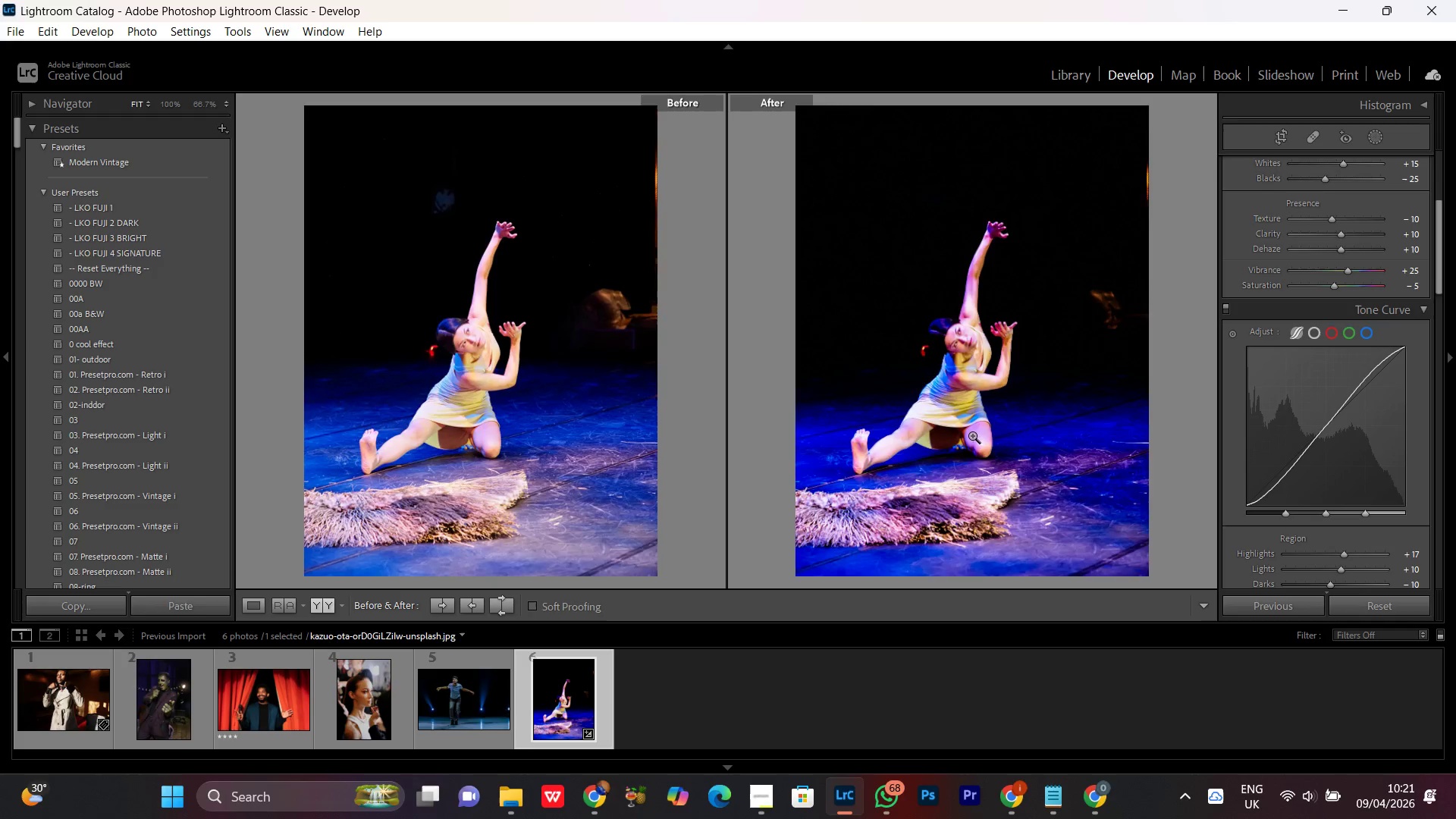 
double_click([972, 435])
 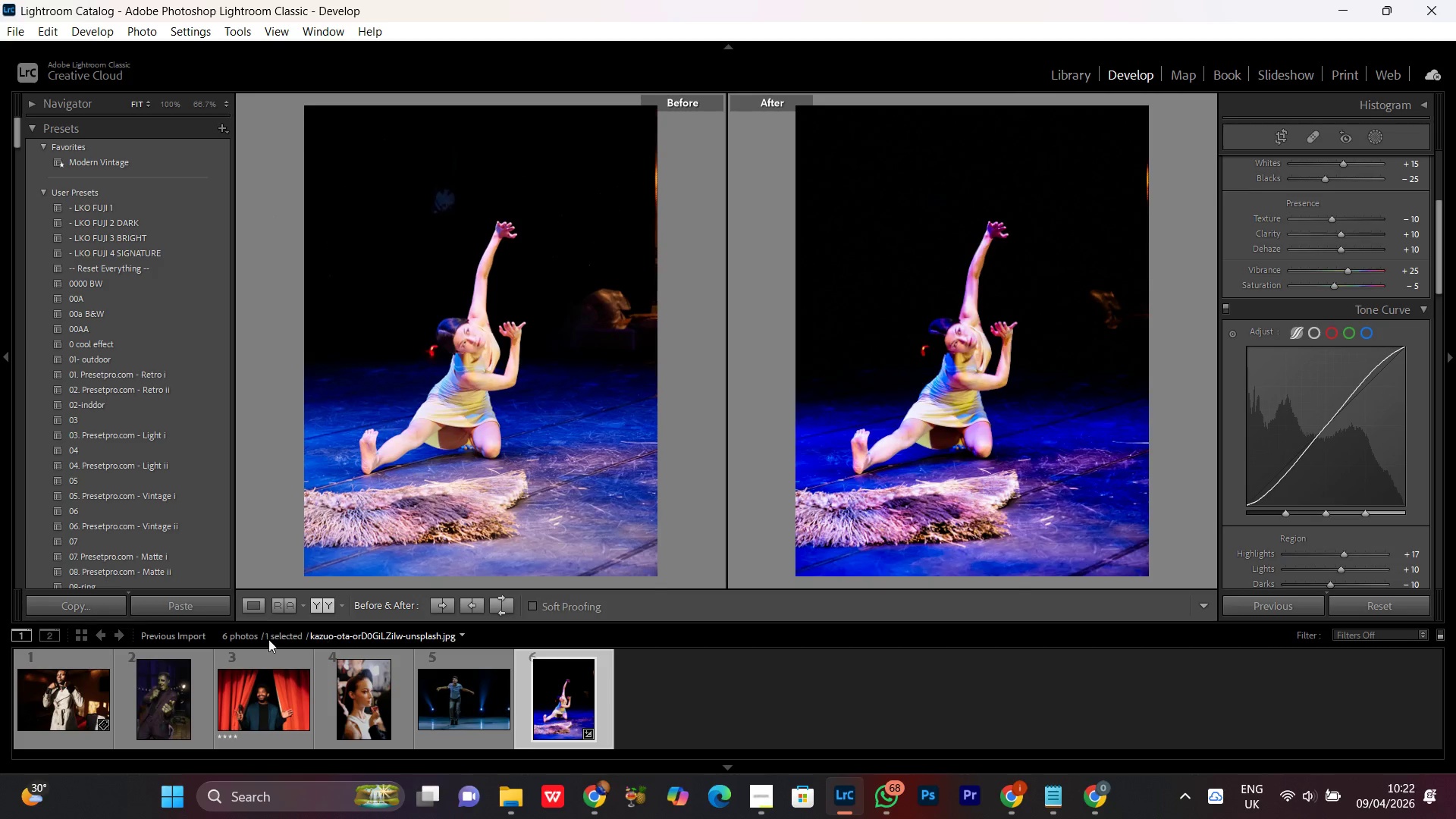 
left_click([257, 604])
 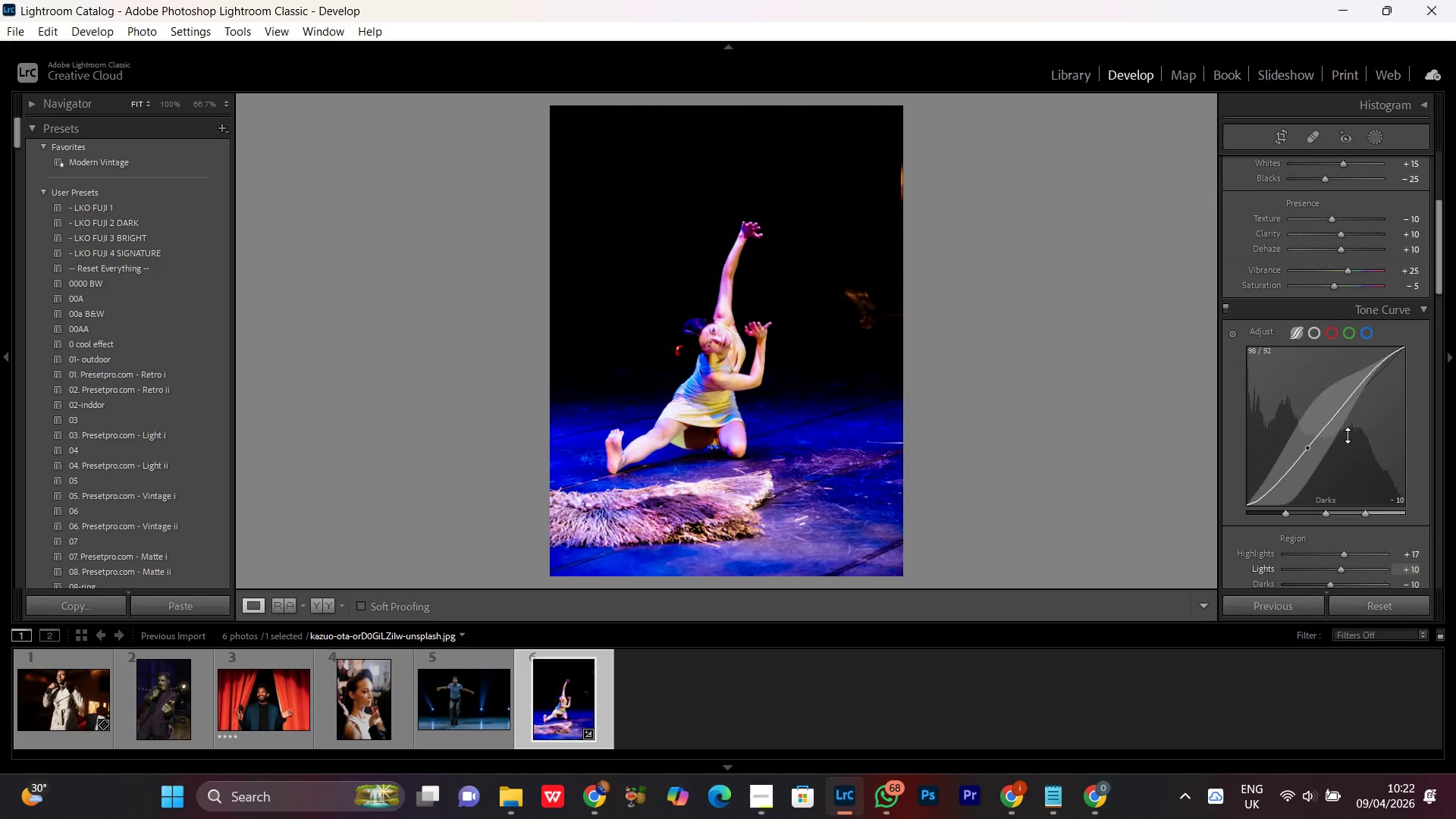 
scroll: coordinate [1352, 468], scroll_direction: down, amount: 1.0
 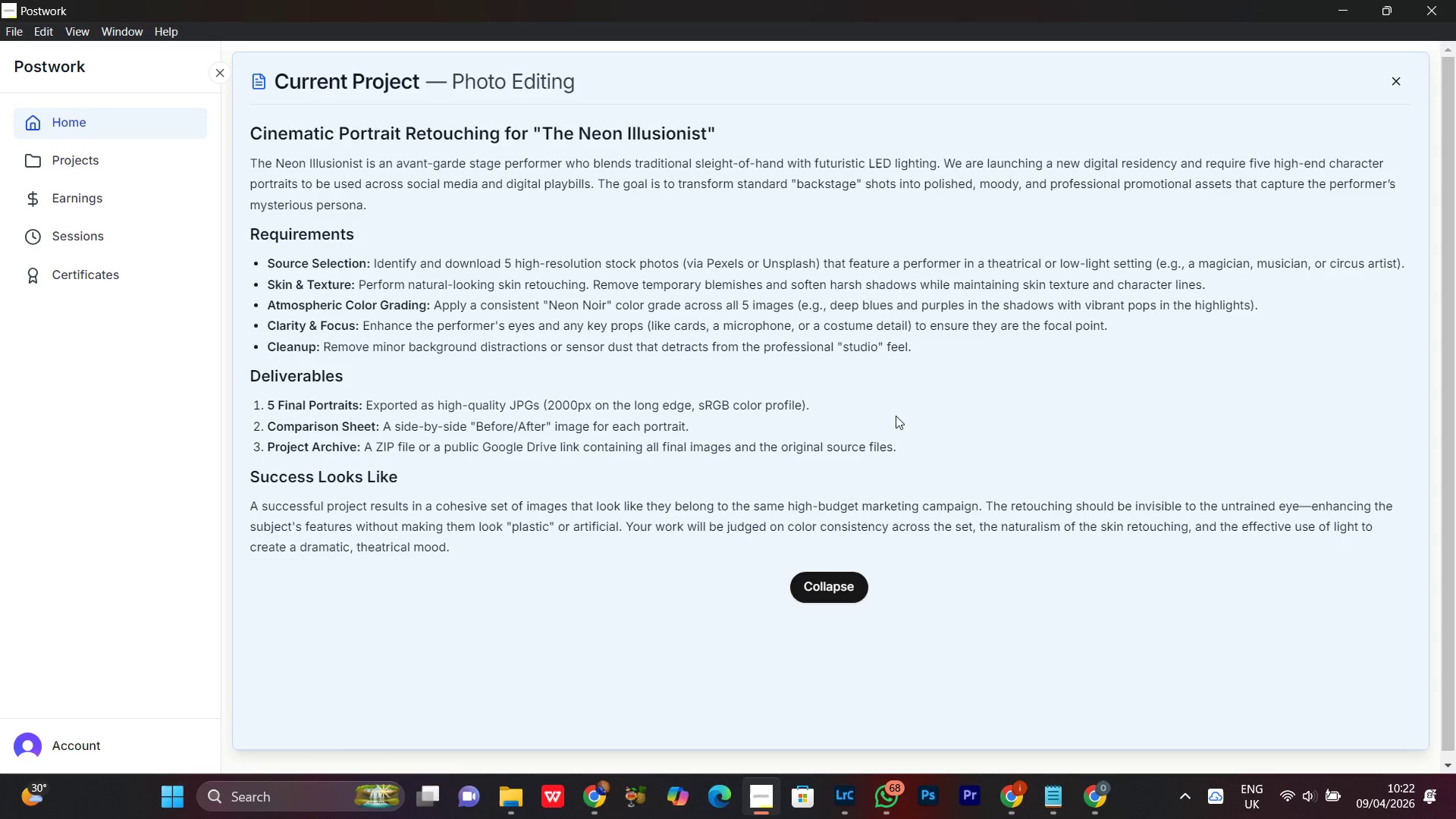 
wait(18.01)
 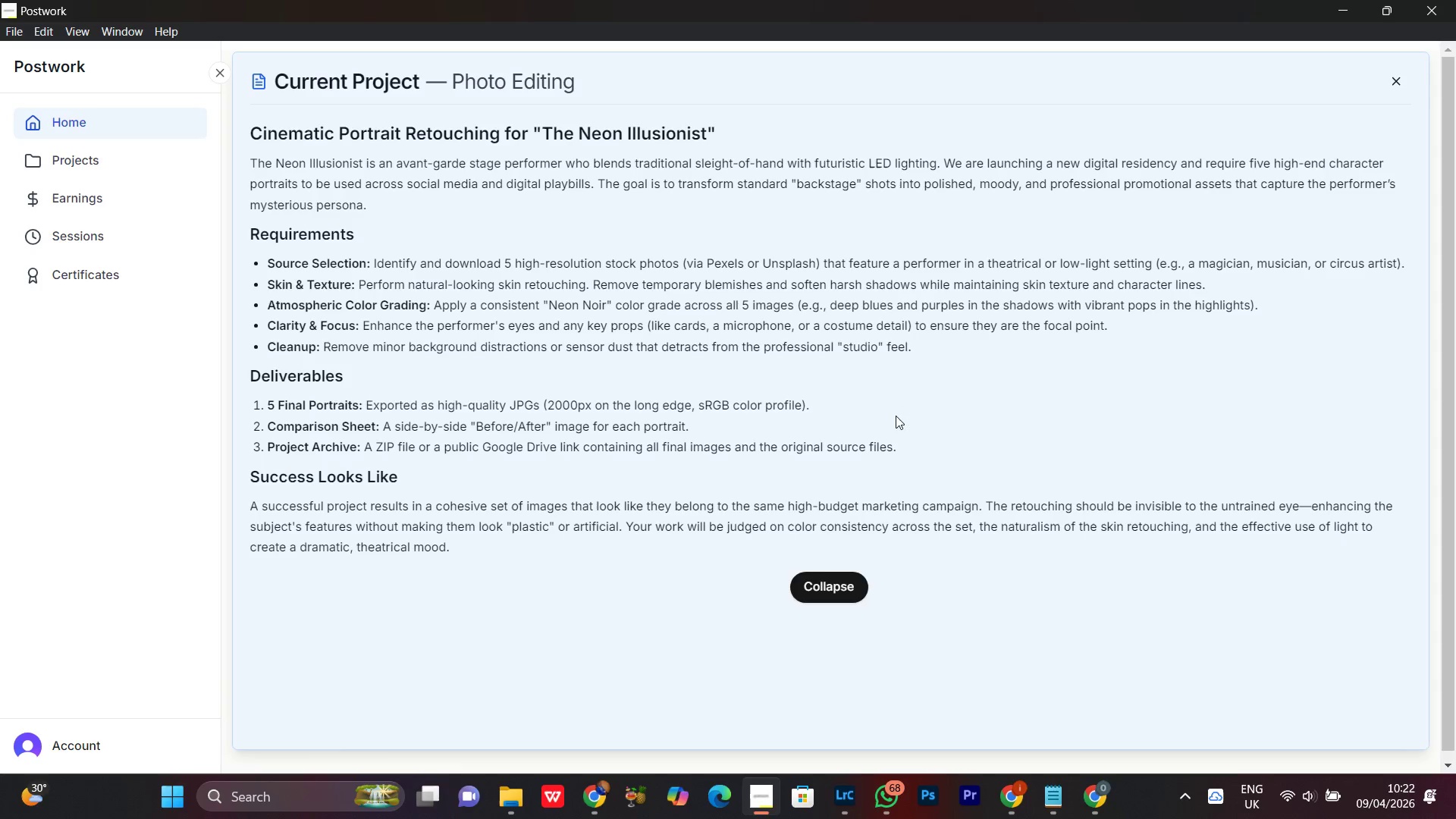 
left_click([1325, 14])
 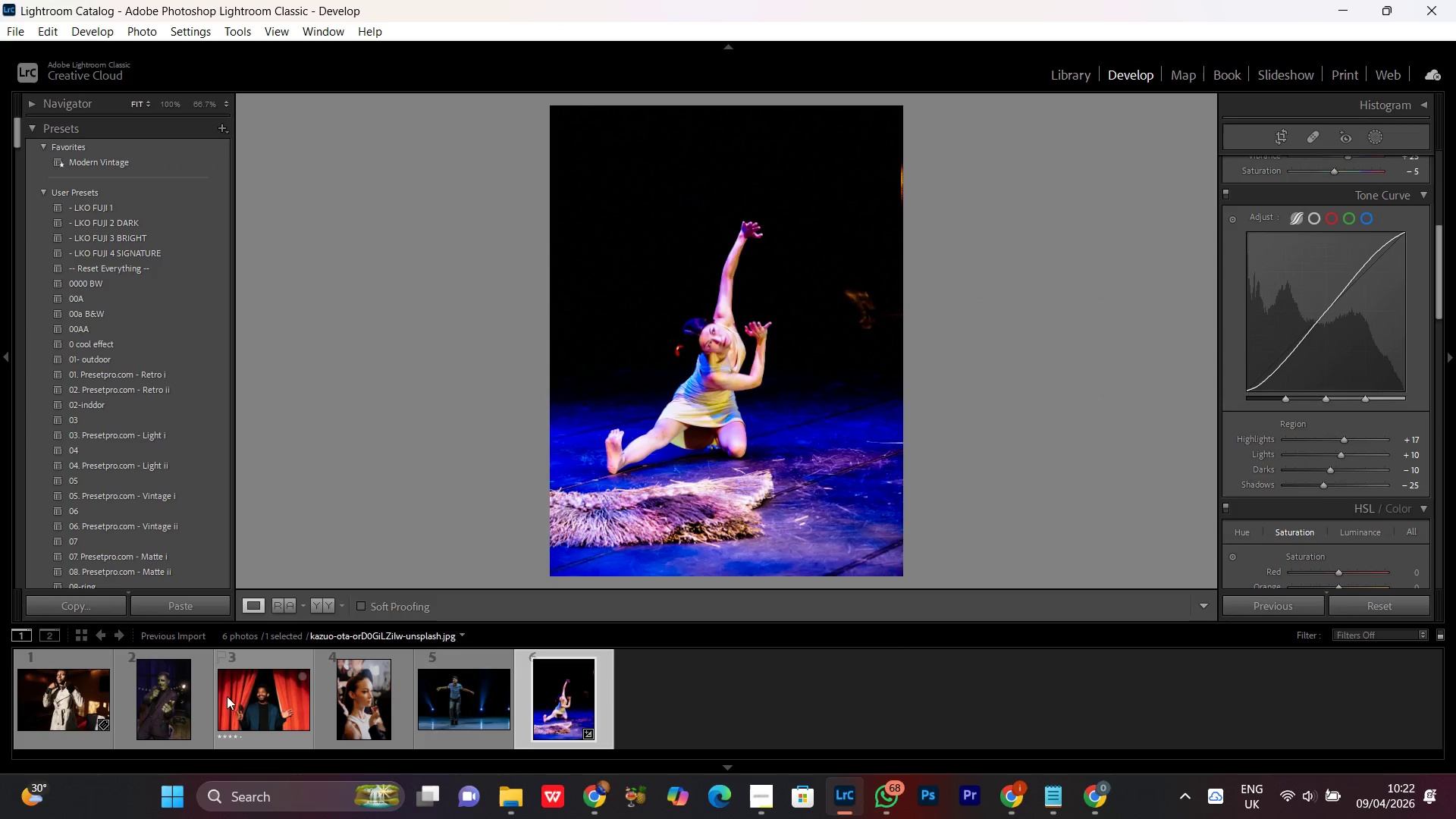 
double_click([241, 721])
 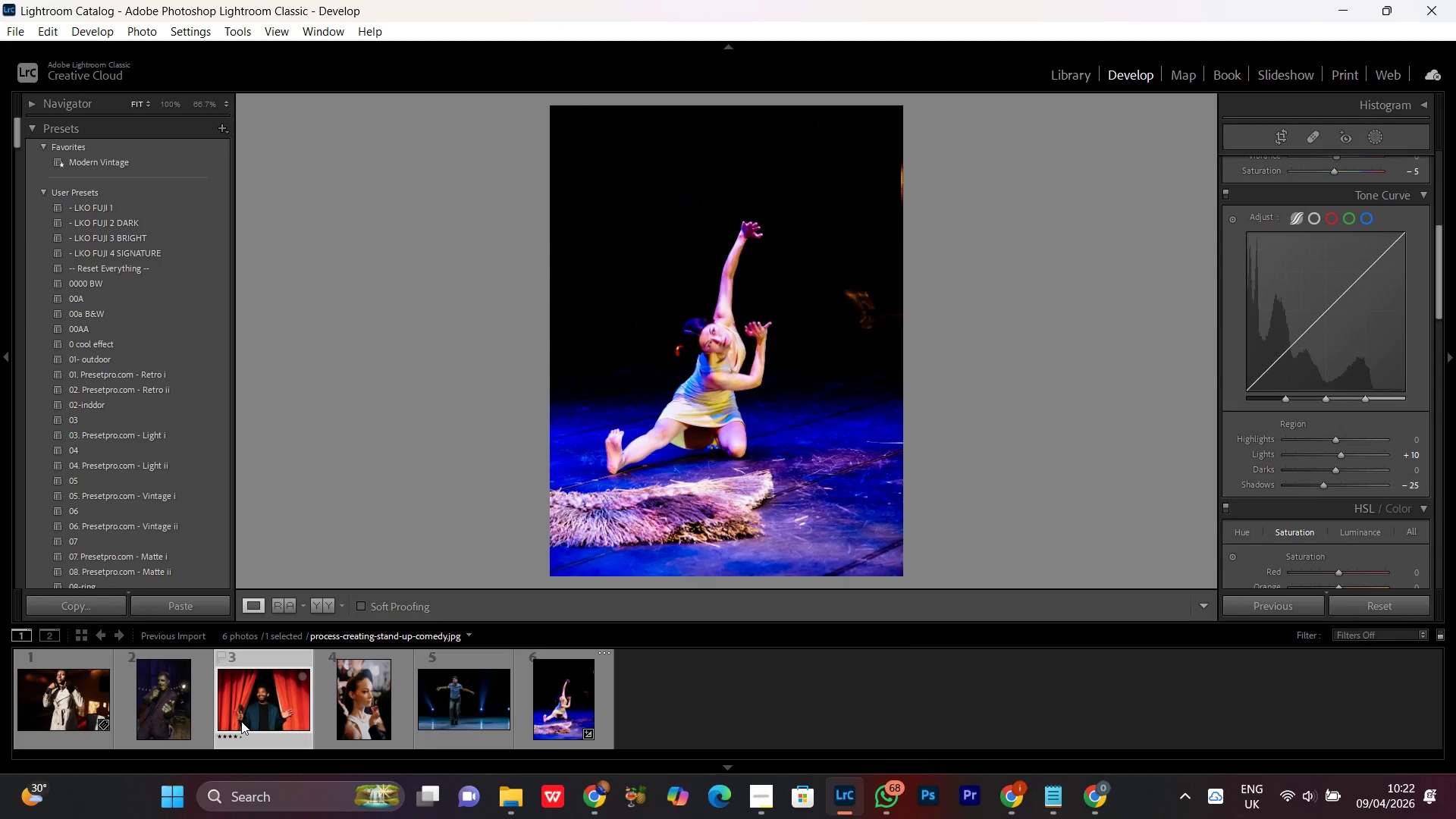 
triple_click([241, 721])
 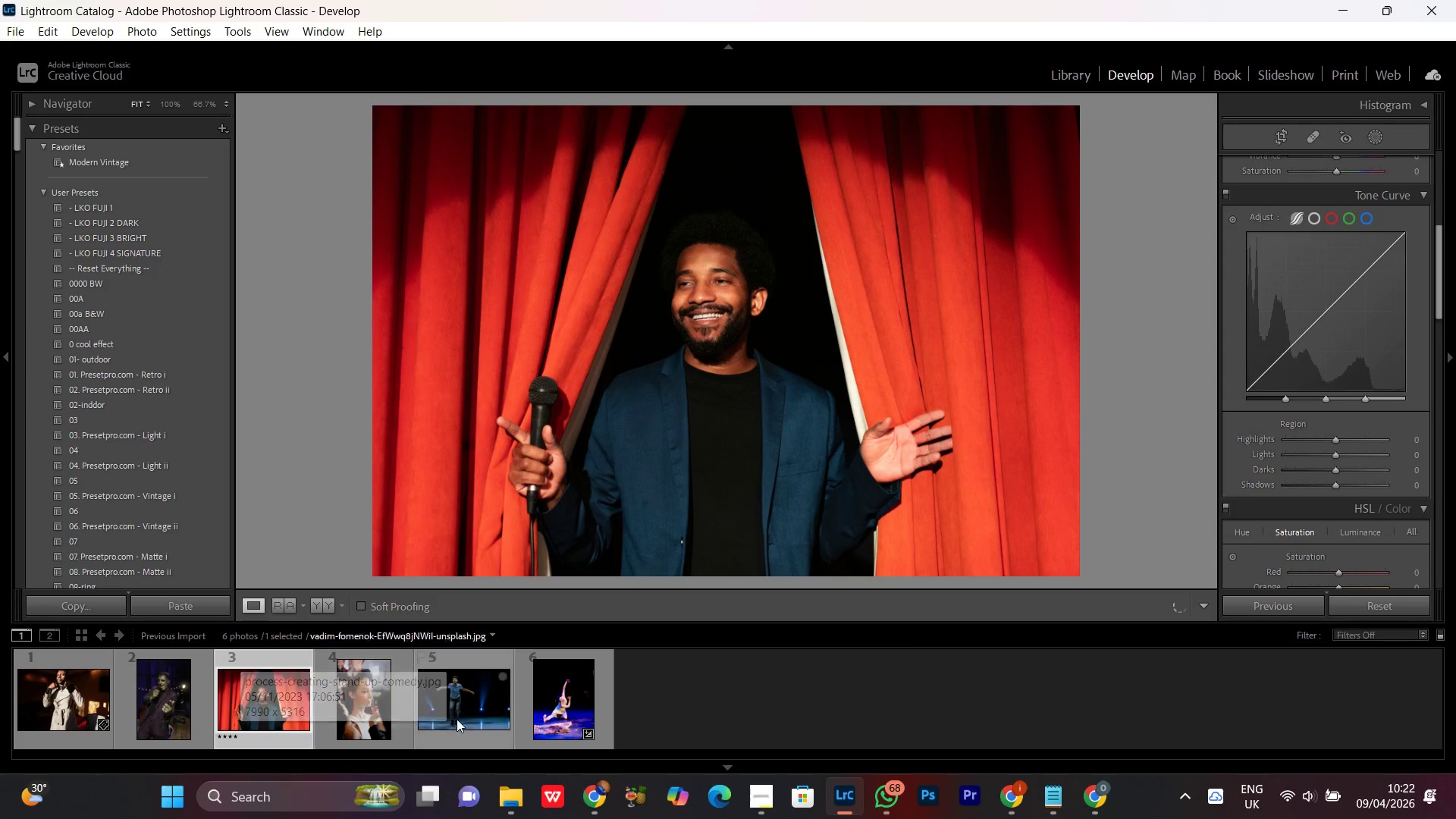 
double_click([470, 708])
 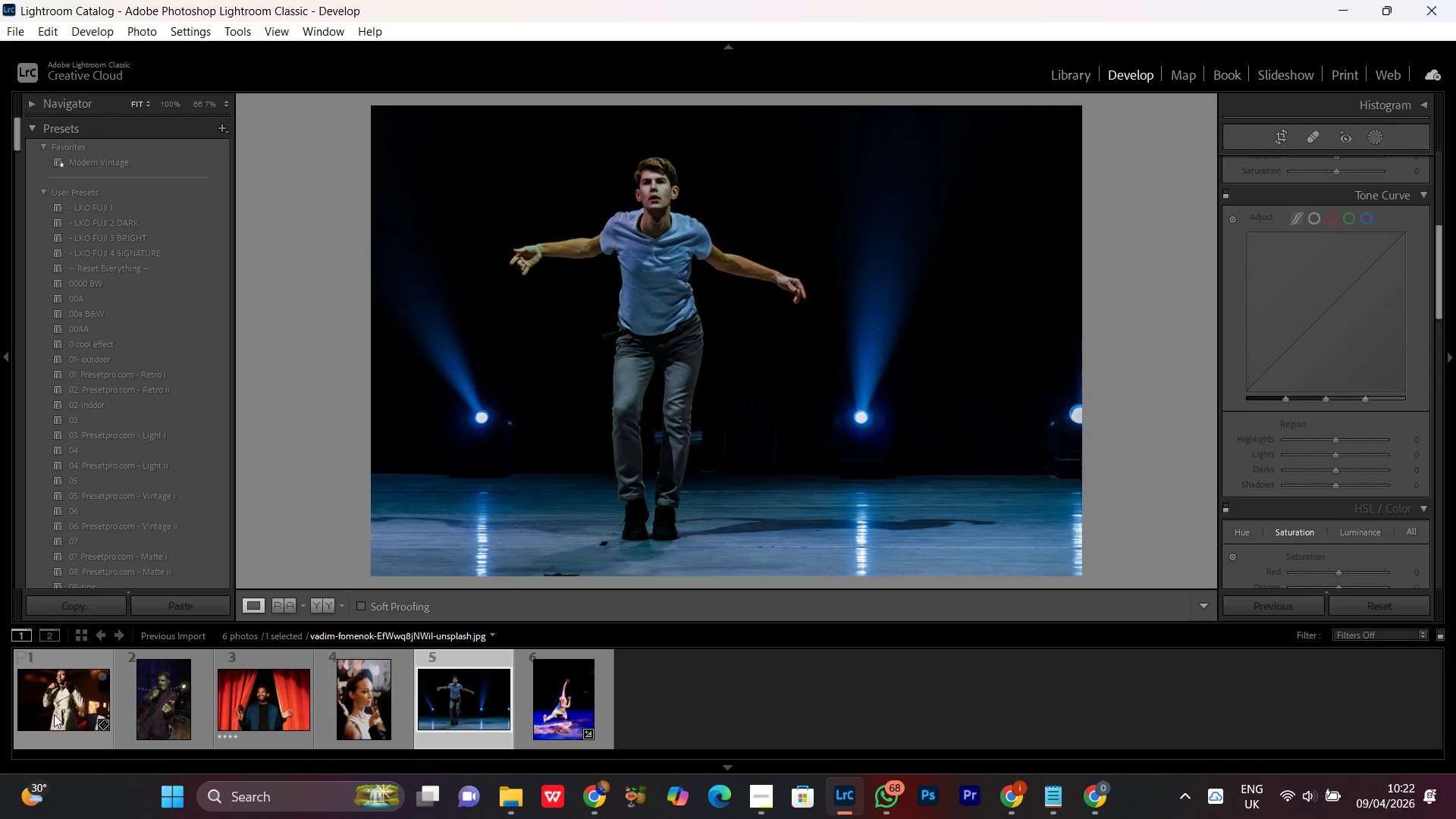 
double_click([40, 709])
 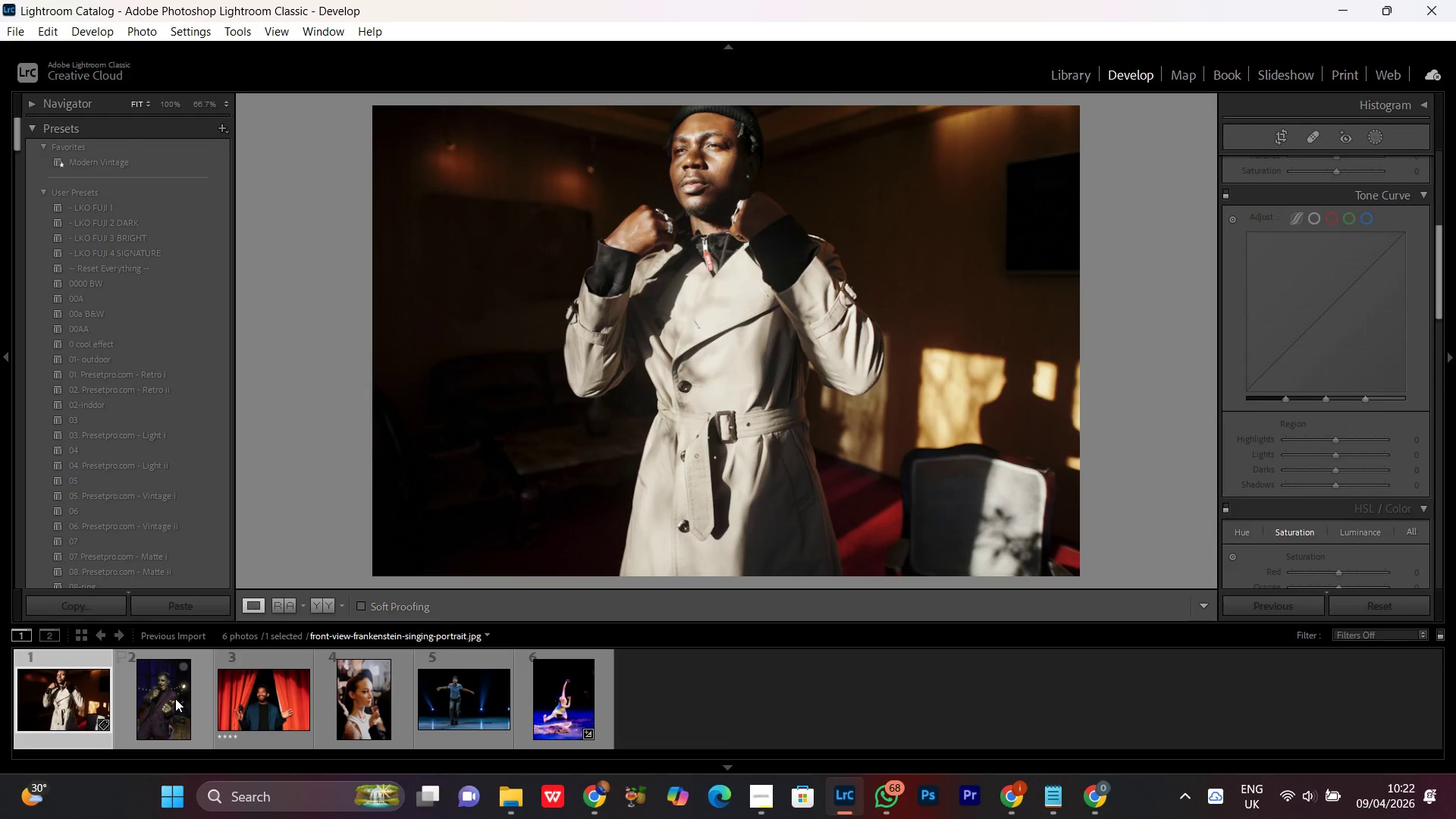 
double_click([175, 698])
 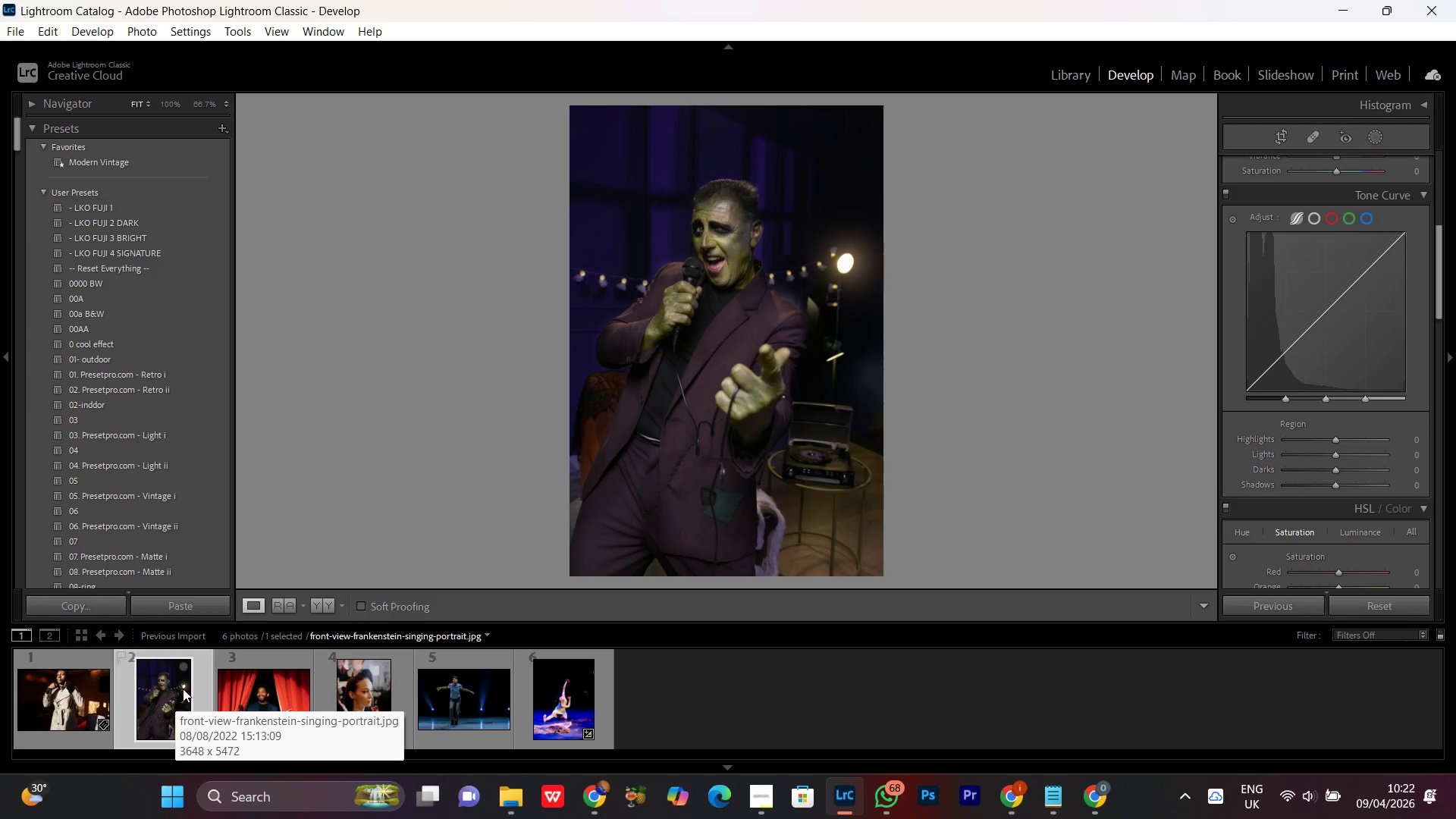 
double_click([554, 701])
 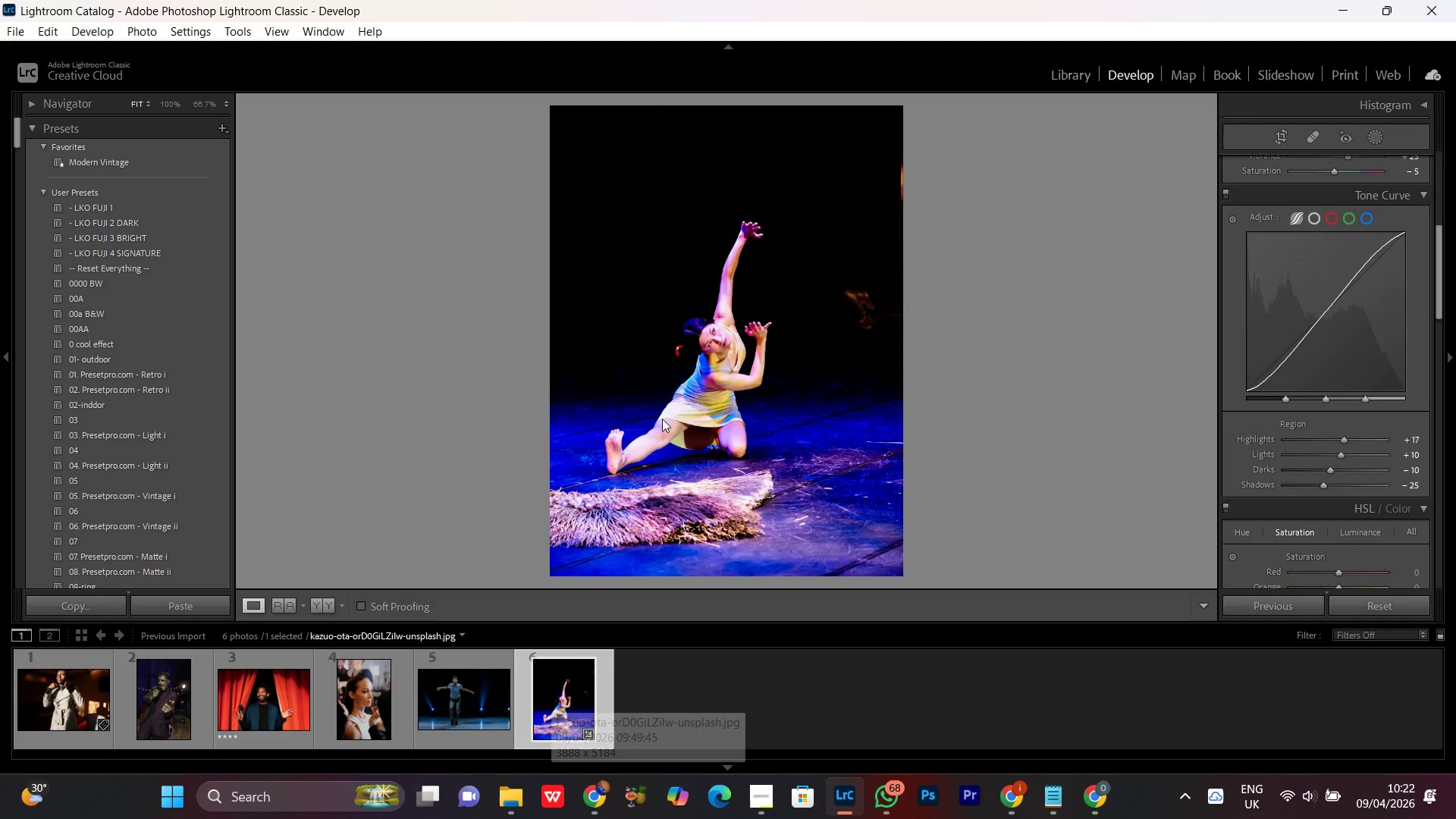 
double_click([712, 359])
 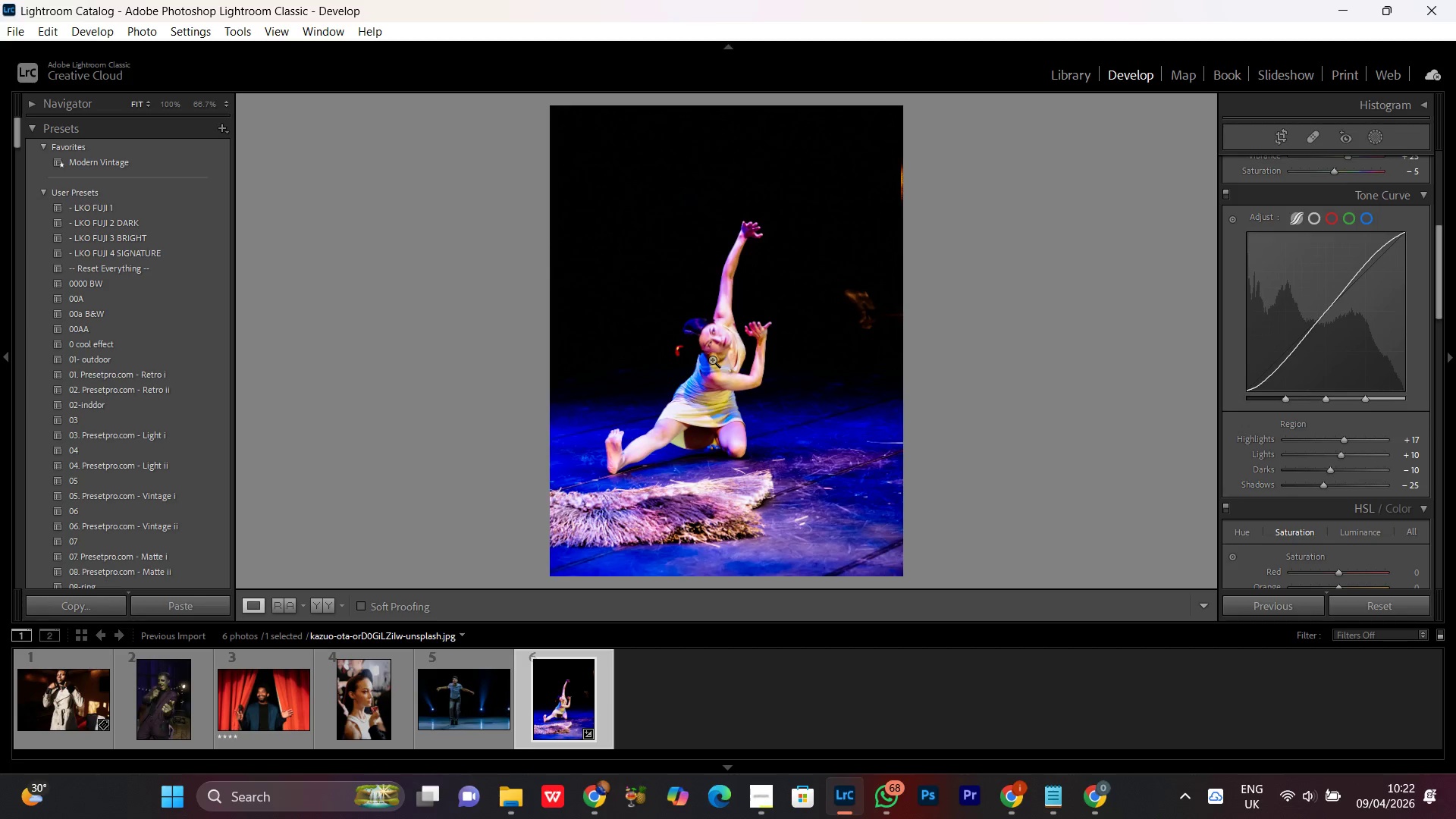 
triple_click([711, 359])
 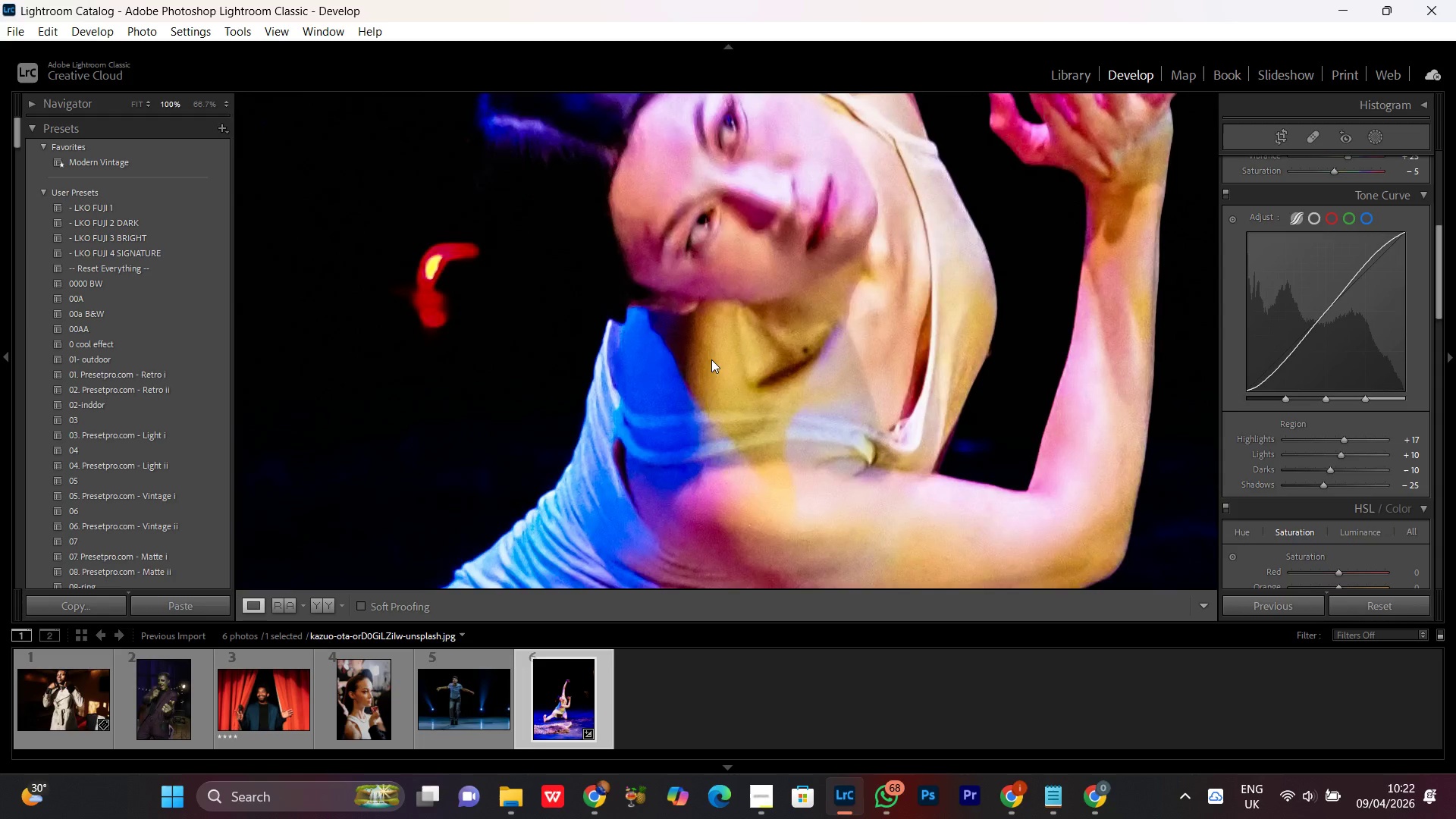 
triple_click([711, 359])
 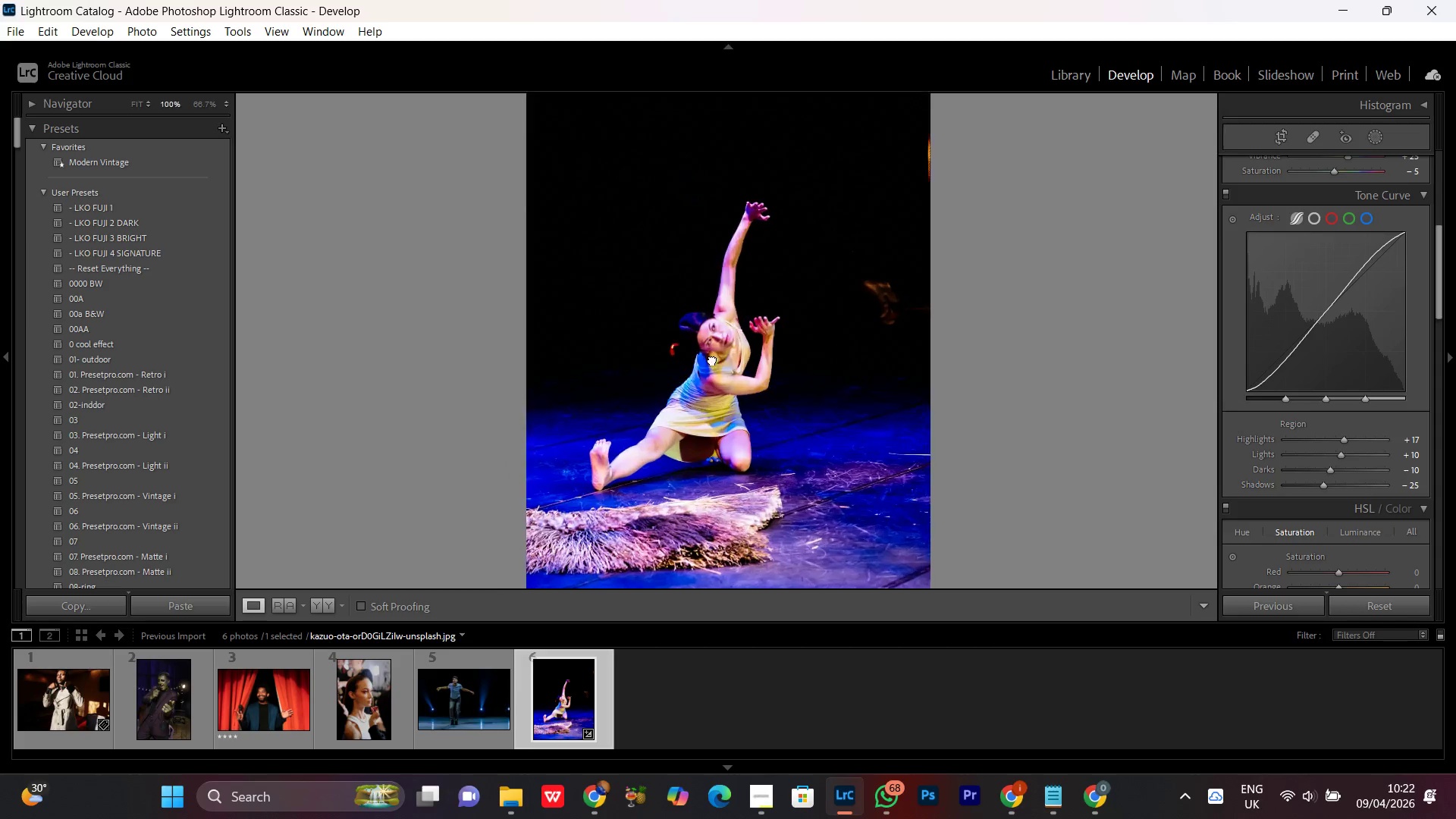 
double_click([712, 359])
 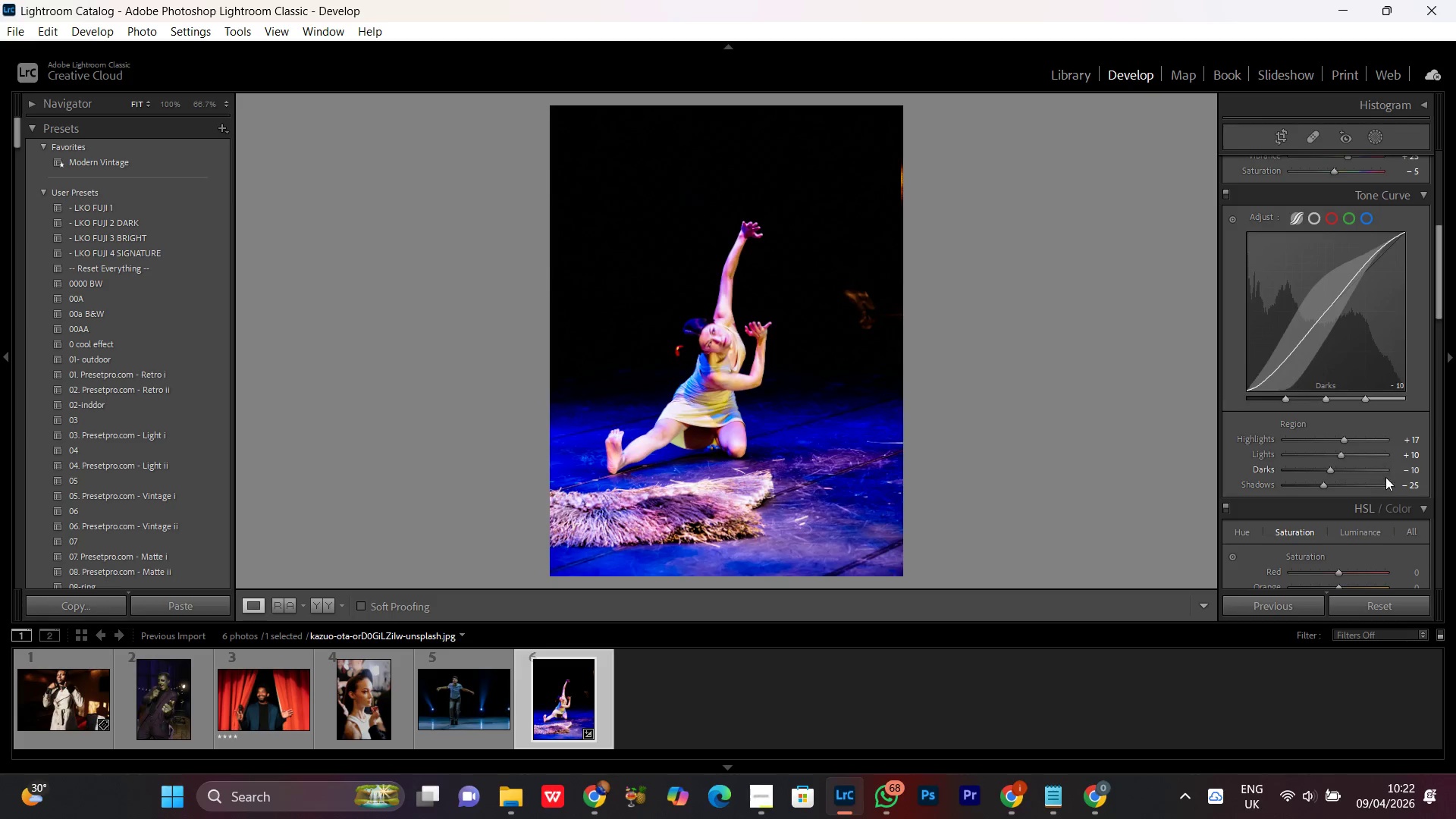 
scroll: coordinate [1360, 487], scroll_direction: down, amount: 2.0
 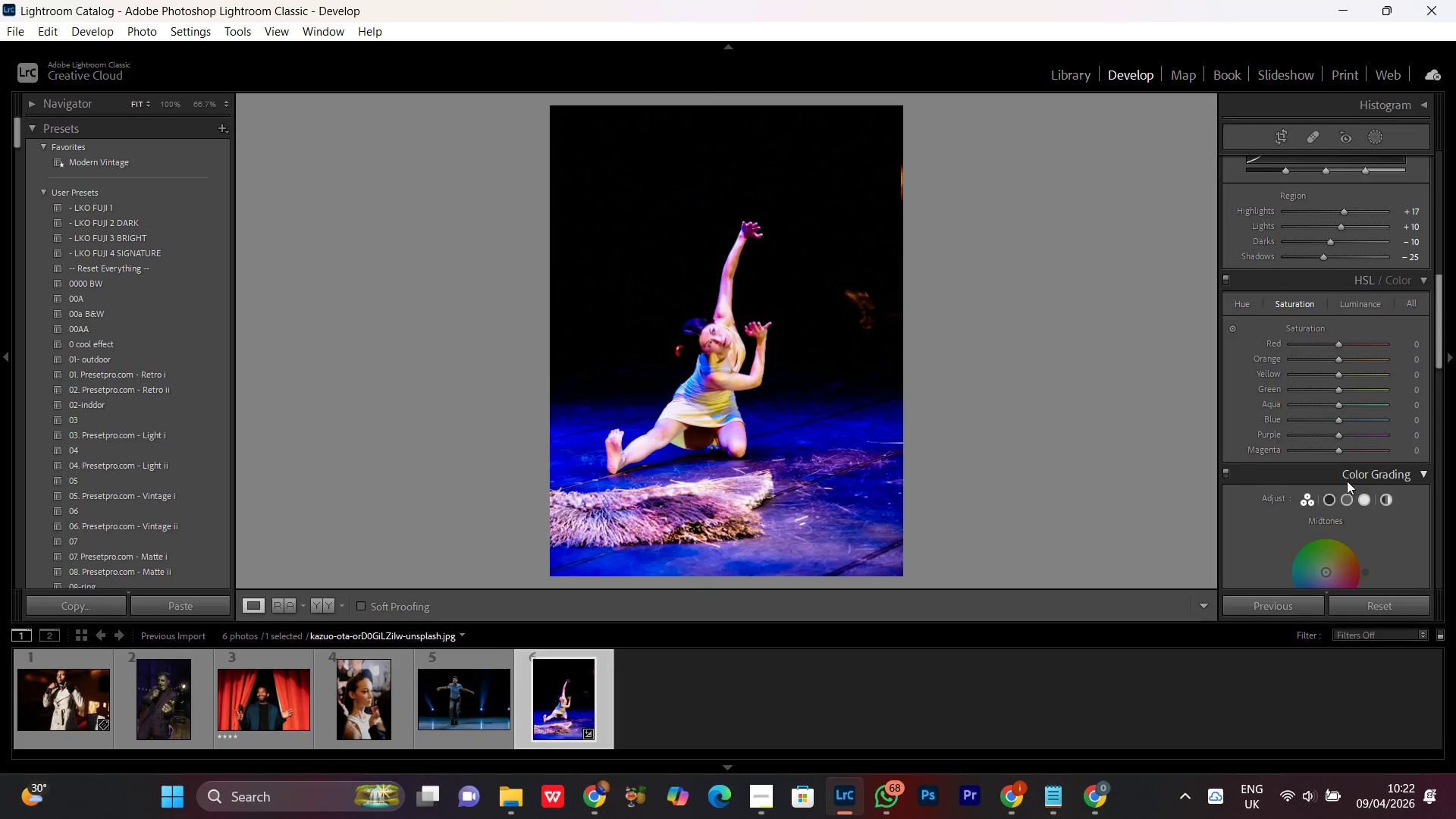 
left_click([1244, 303])
 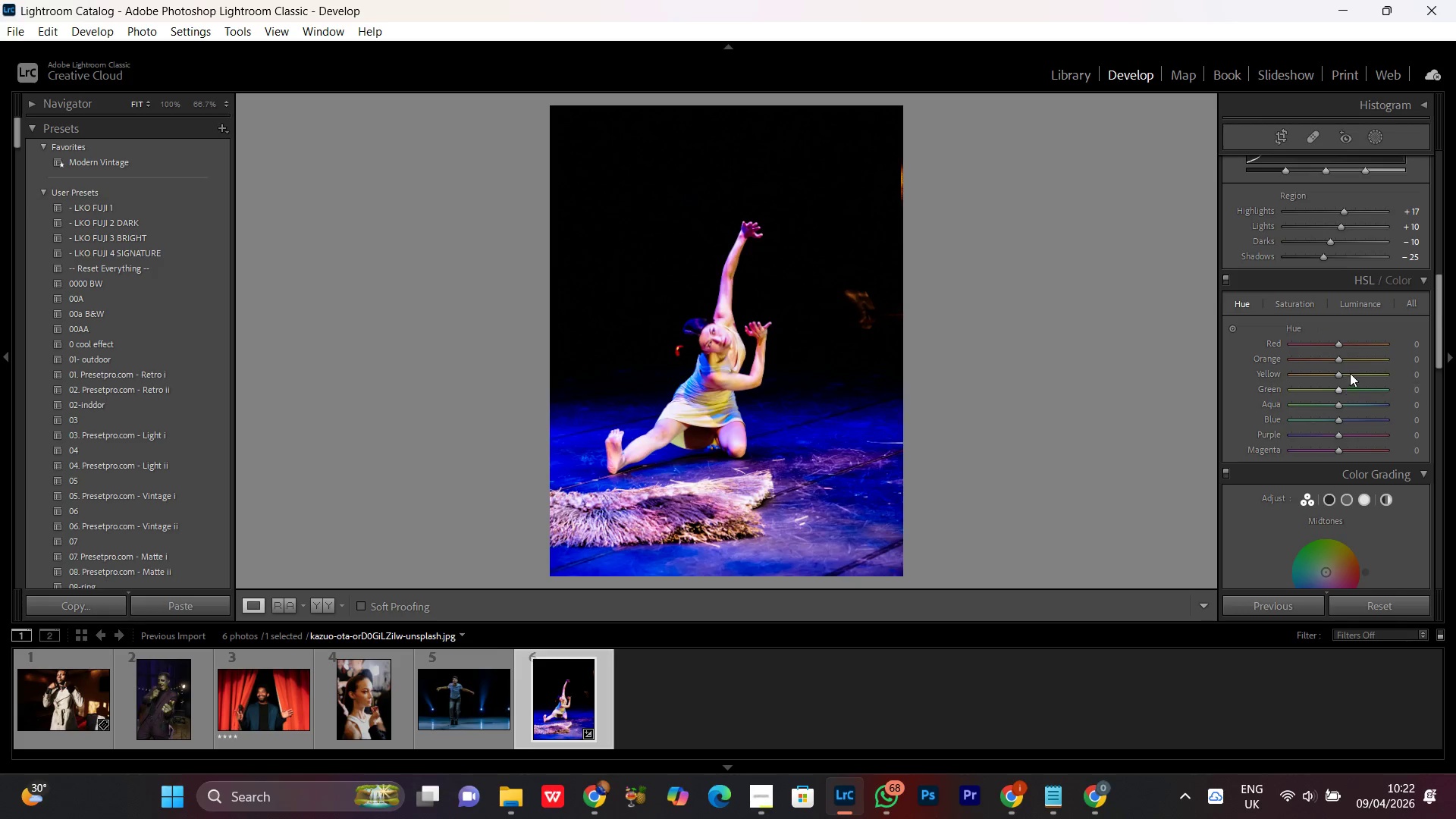 
left_click([1338, 344])
 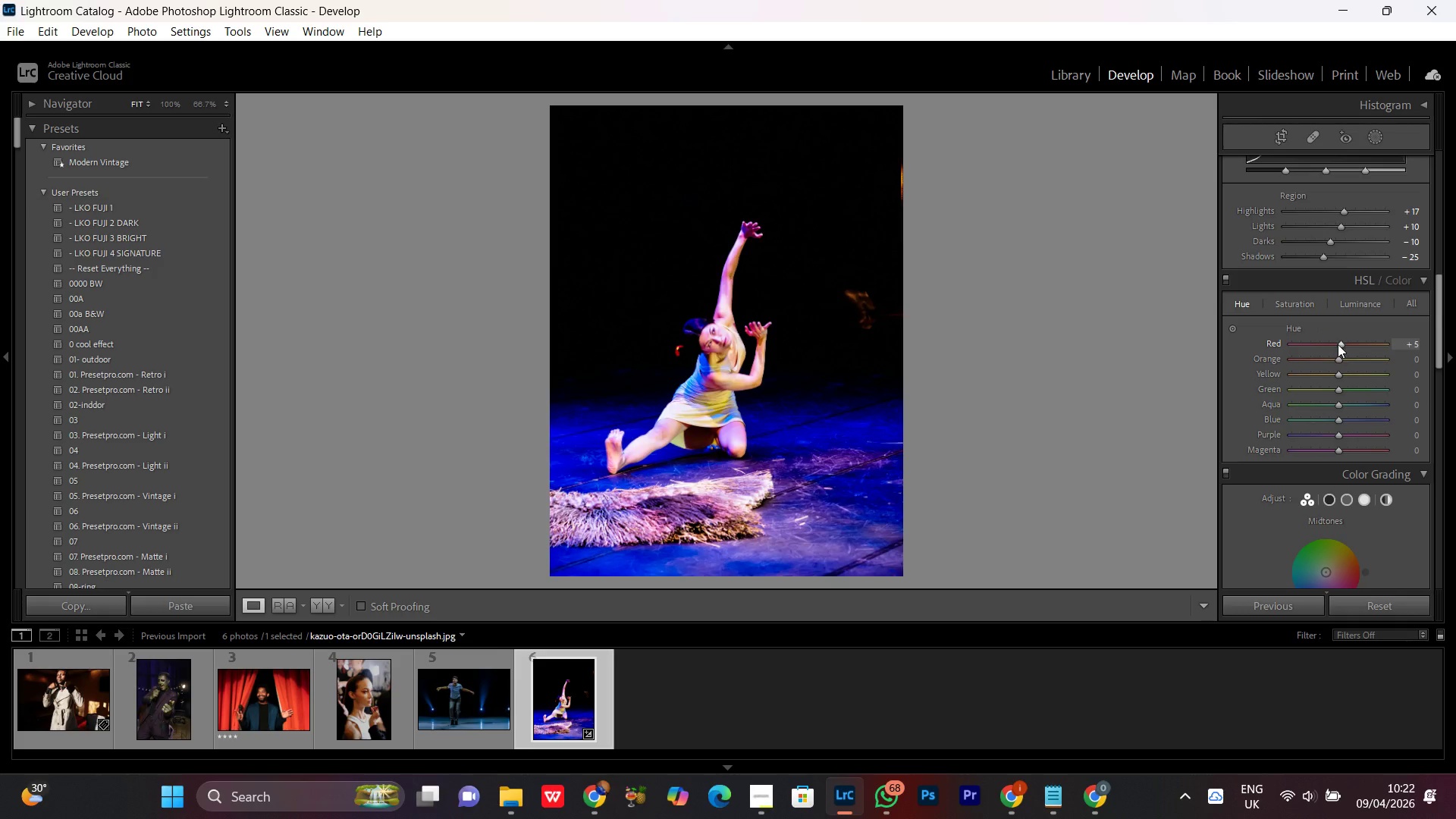 
scroll: coordinate [1338, 344], scroll_direction: up, amount: 1.0
 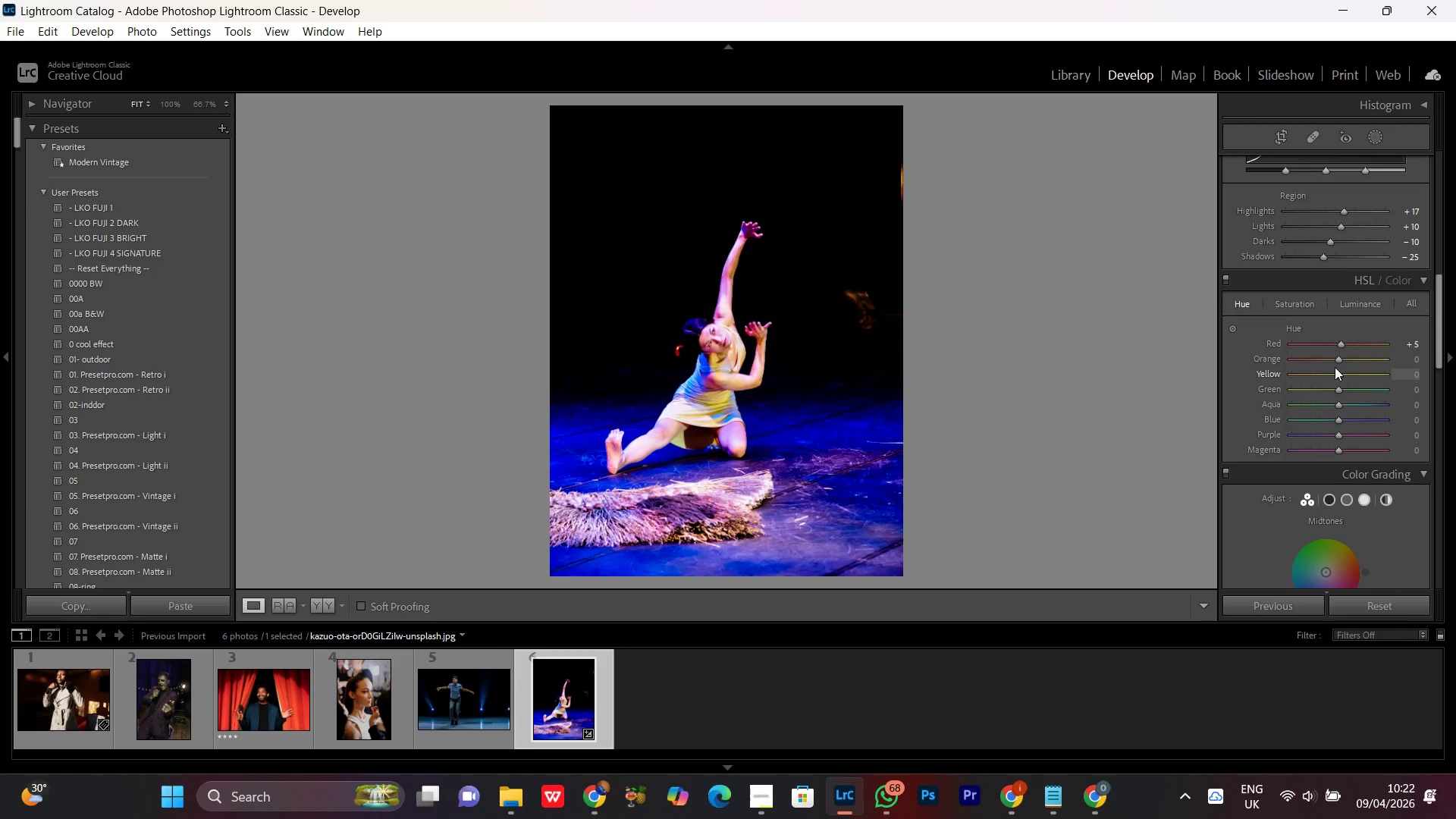 
left_click([1338, 359])
 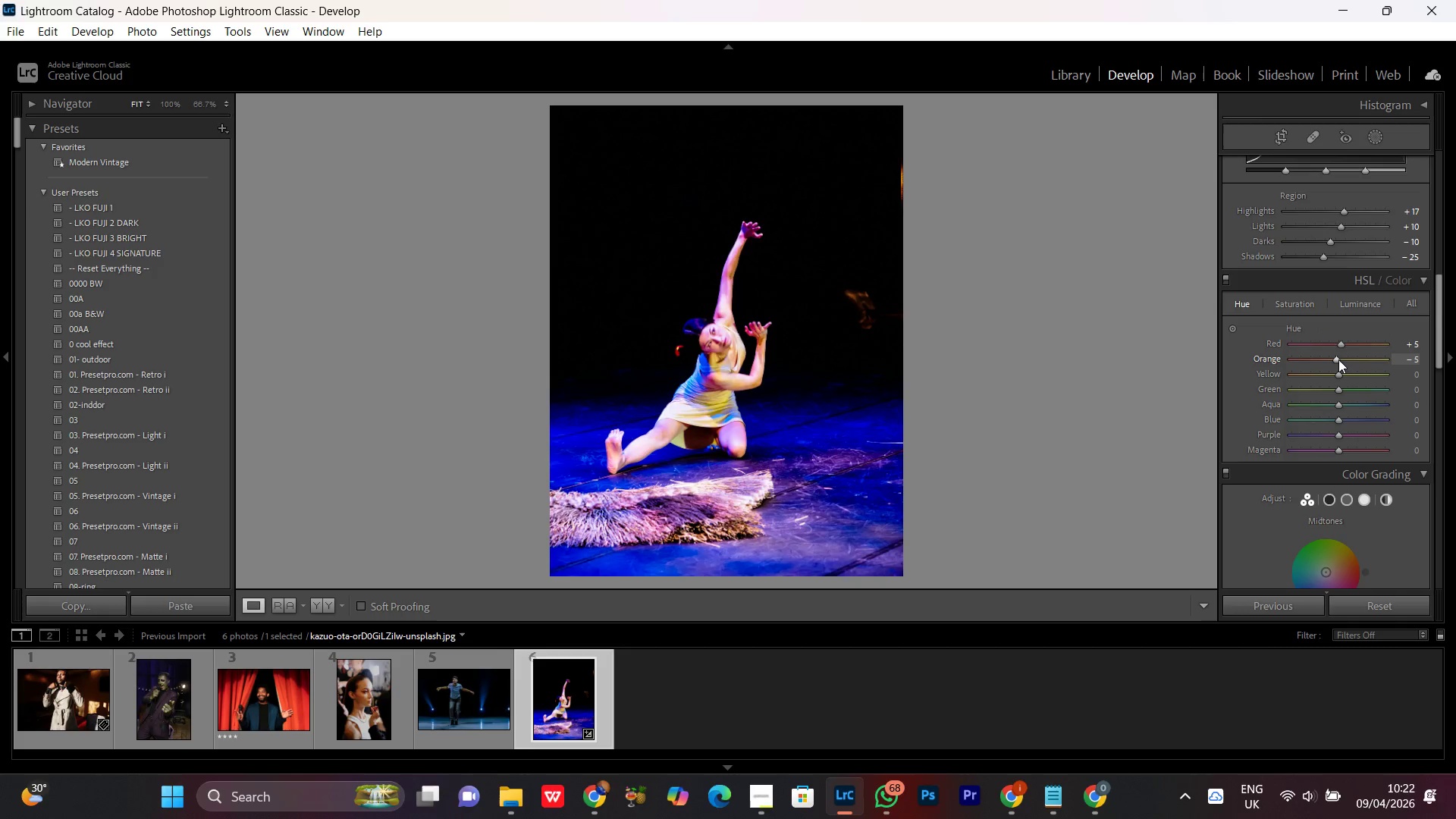 
scroll: coordinate [1338, 359], scroll_direction: down, amount: 1.0
 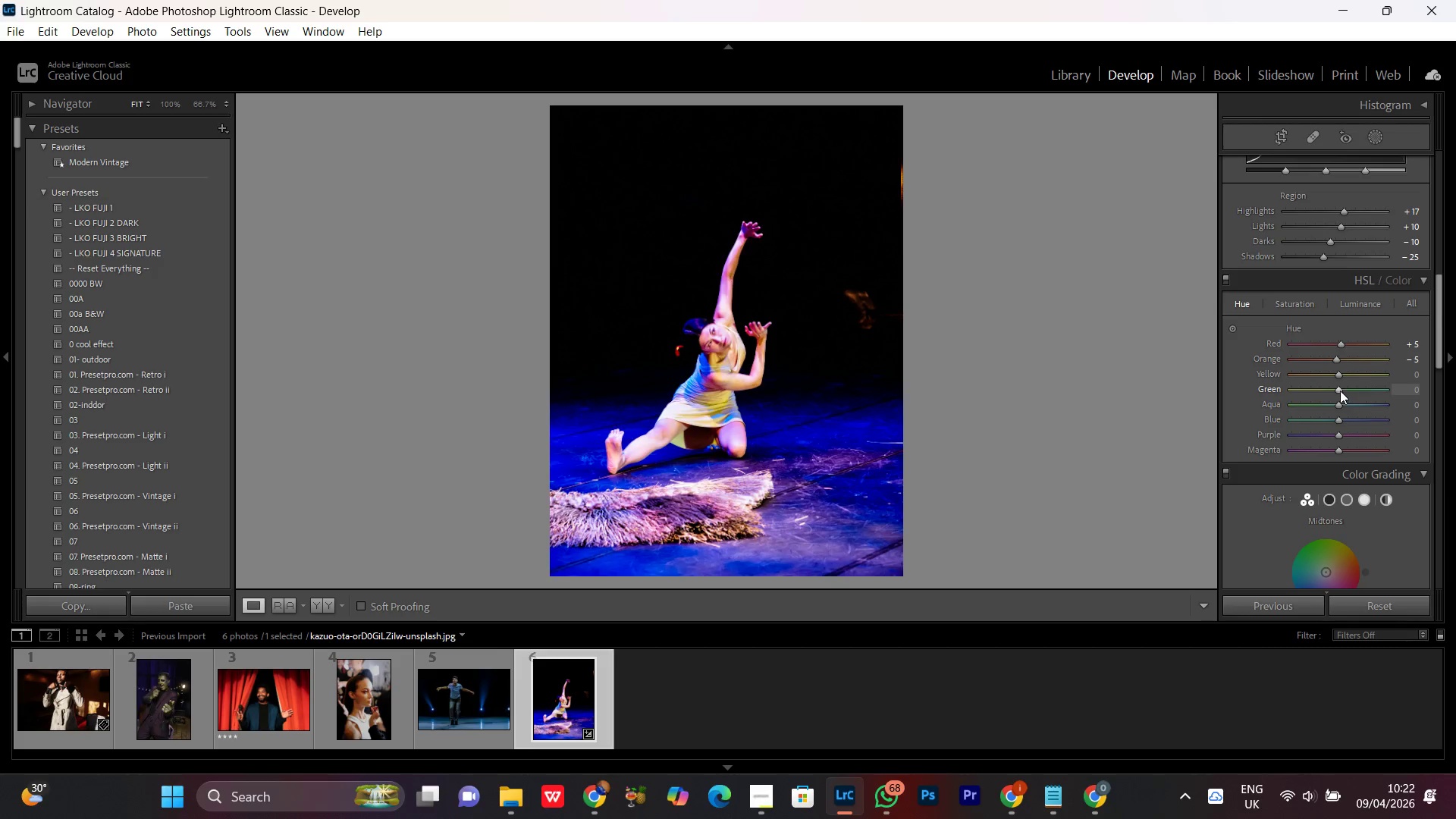 
left_click([1338, 388])
 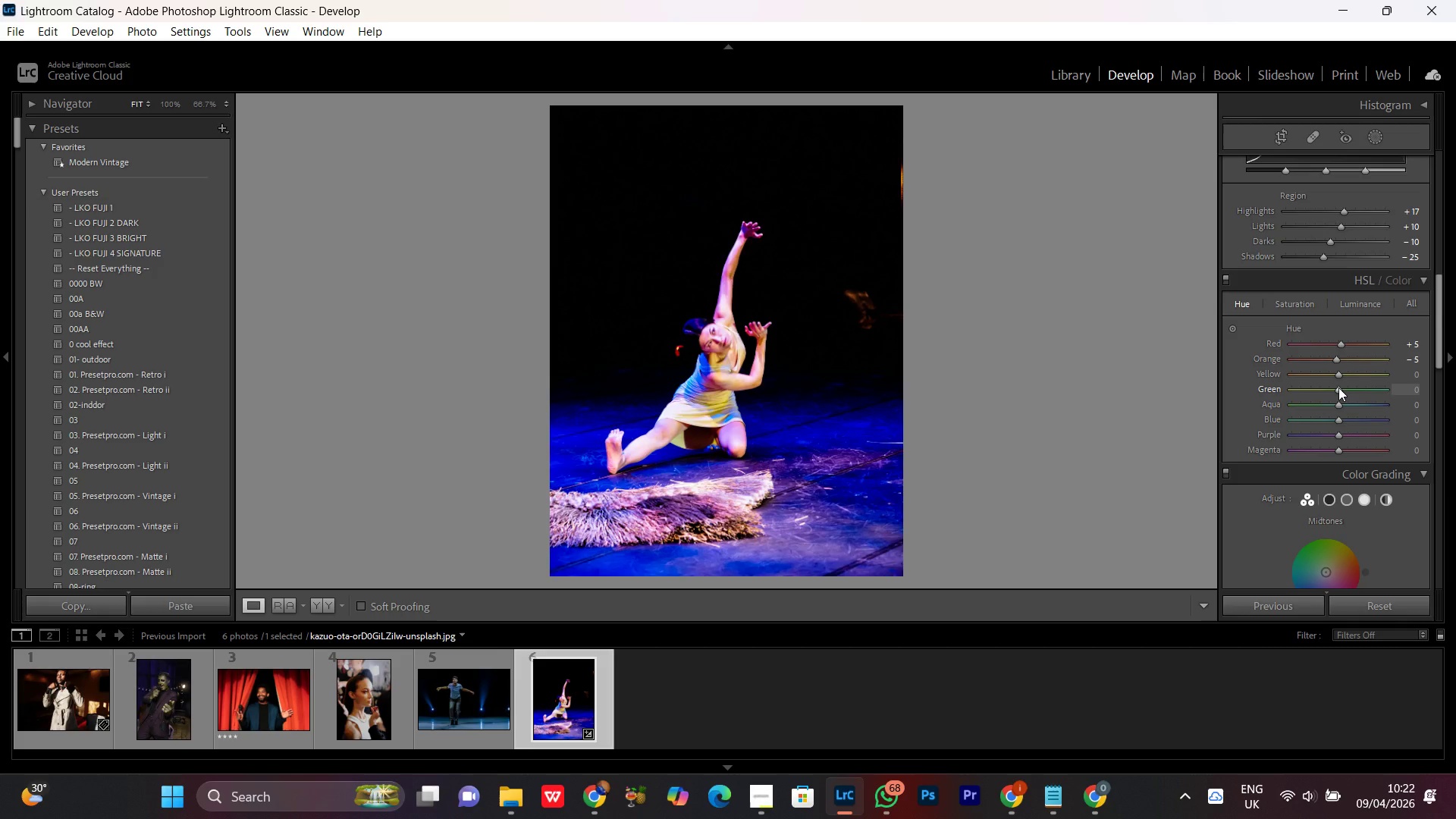 
scroll: coordinate [1338, 388], scroll_direction: down, amount: 10.0
 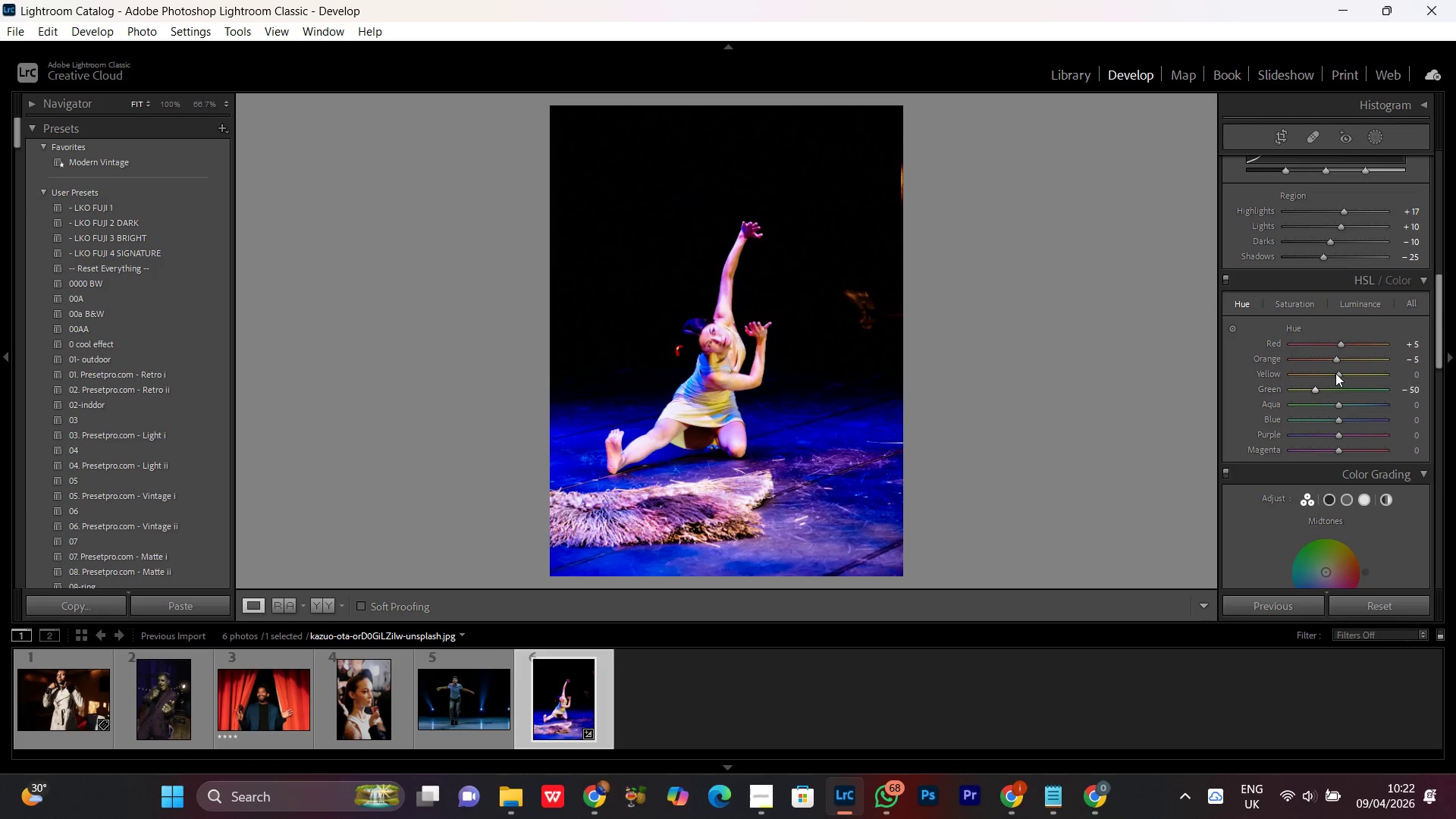 
left_click([1335, 372])
 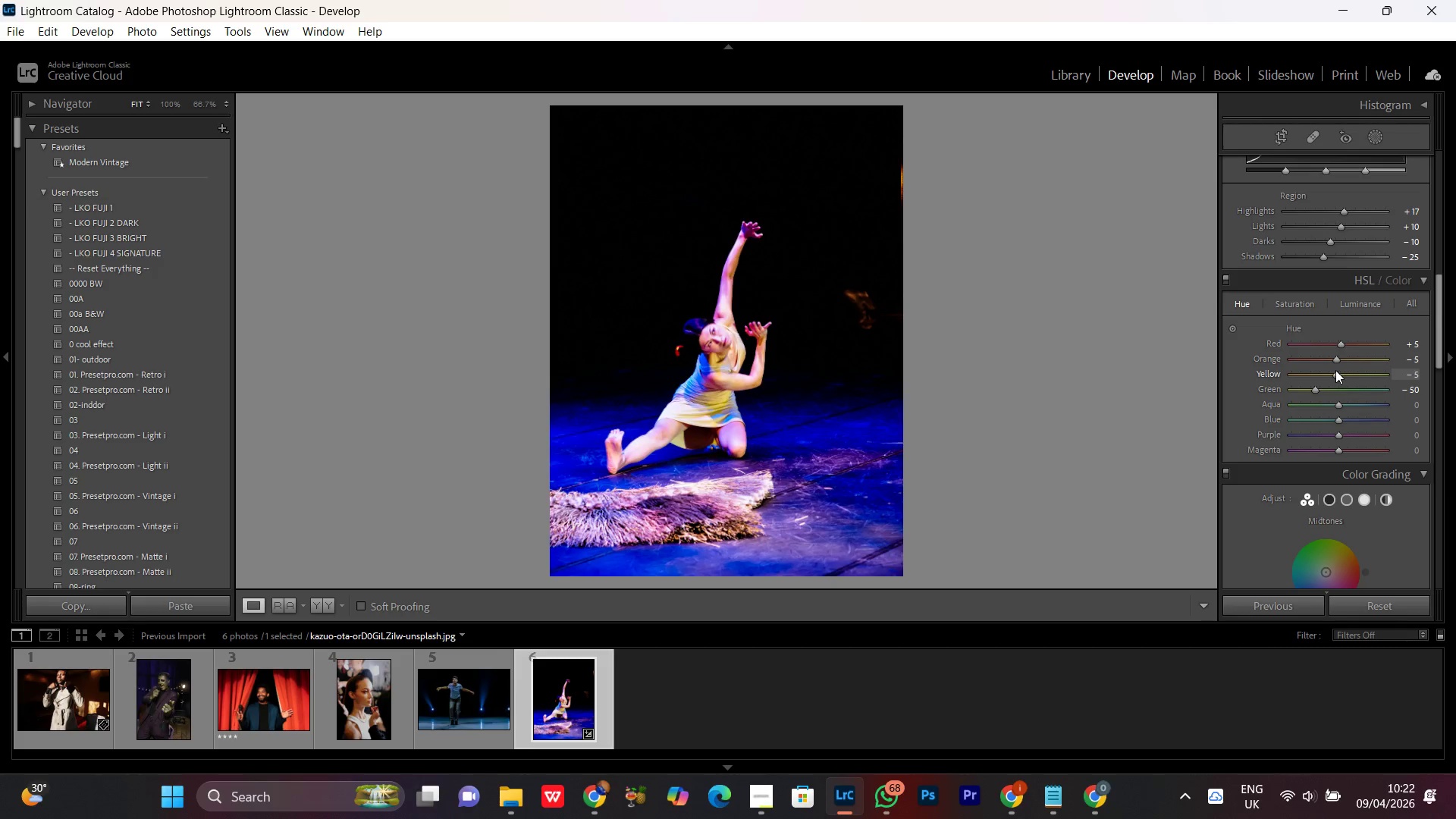 
scroll: coordinate [1335, 370], scroll_direction: down, amount: 6.0
 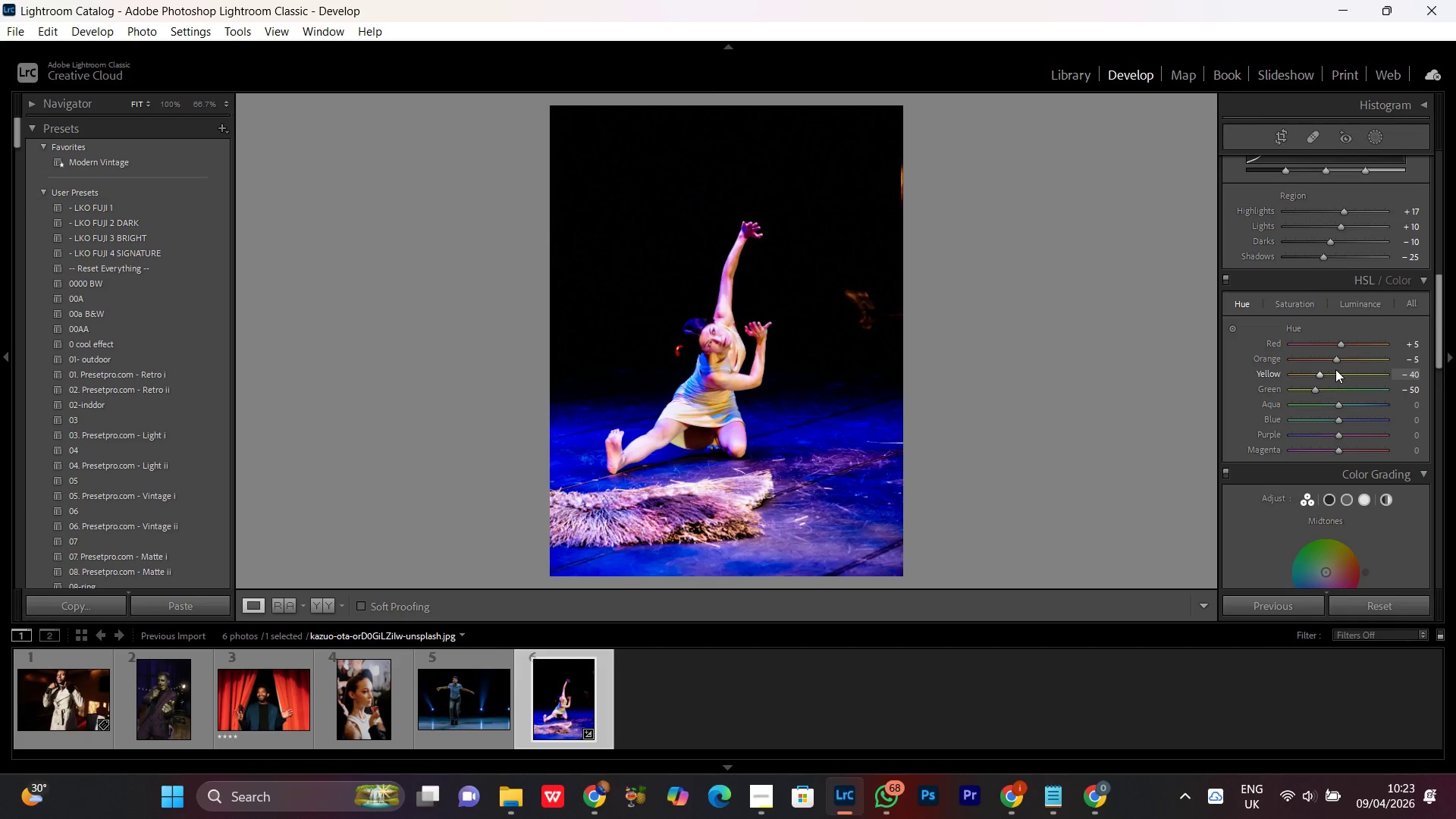 
scroll: coordinate [1335, 369], scroll_direction: up, amount: 1.0
 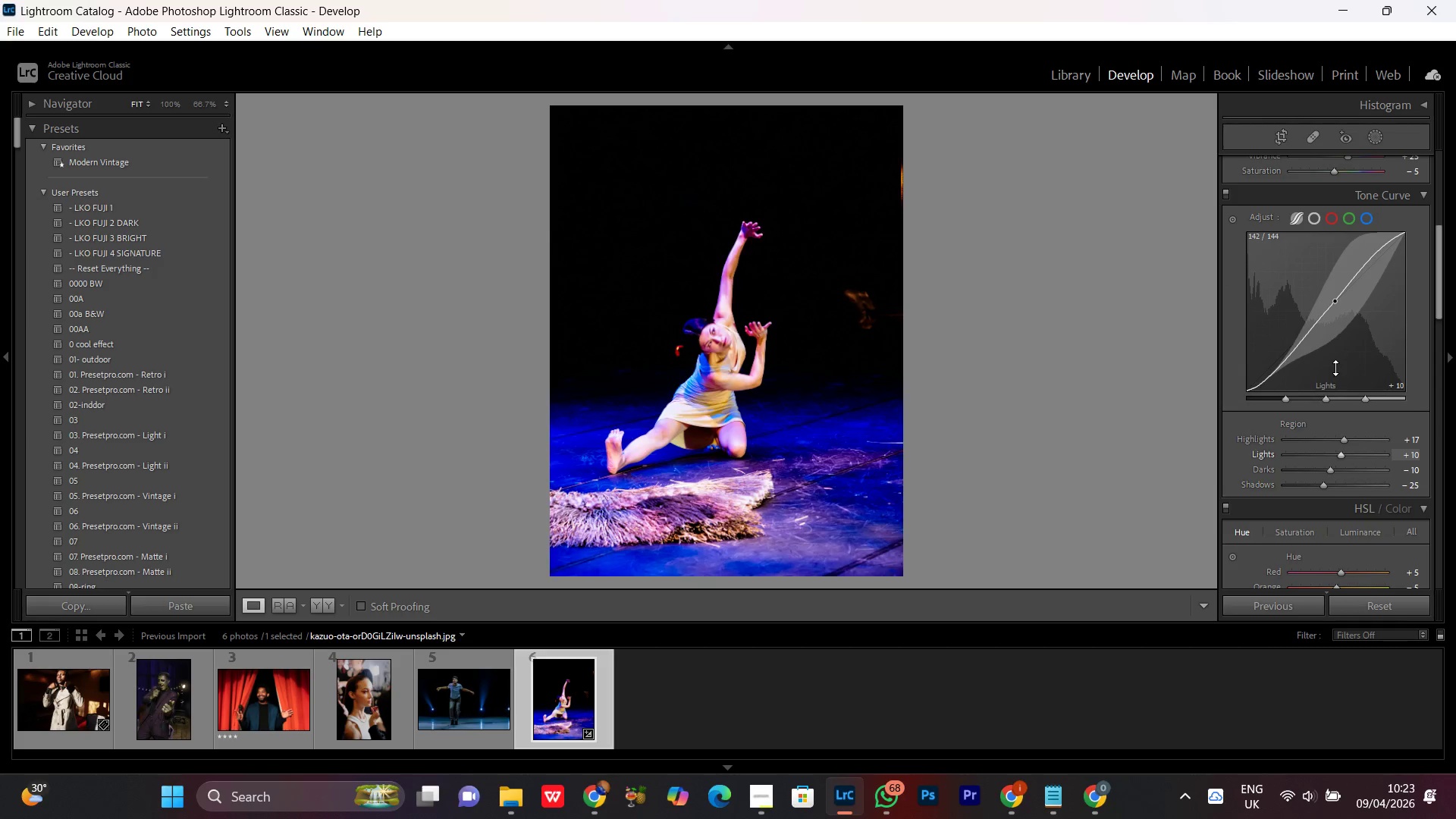 
scroll: coordinate [1334, 369], scroll_direction: down, amount: 2.0
 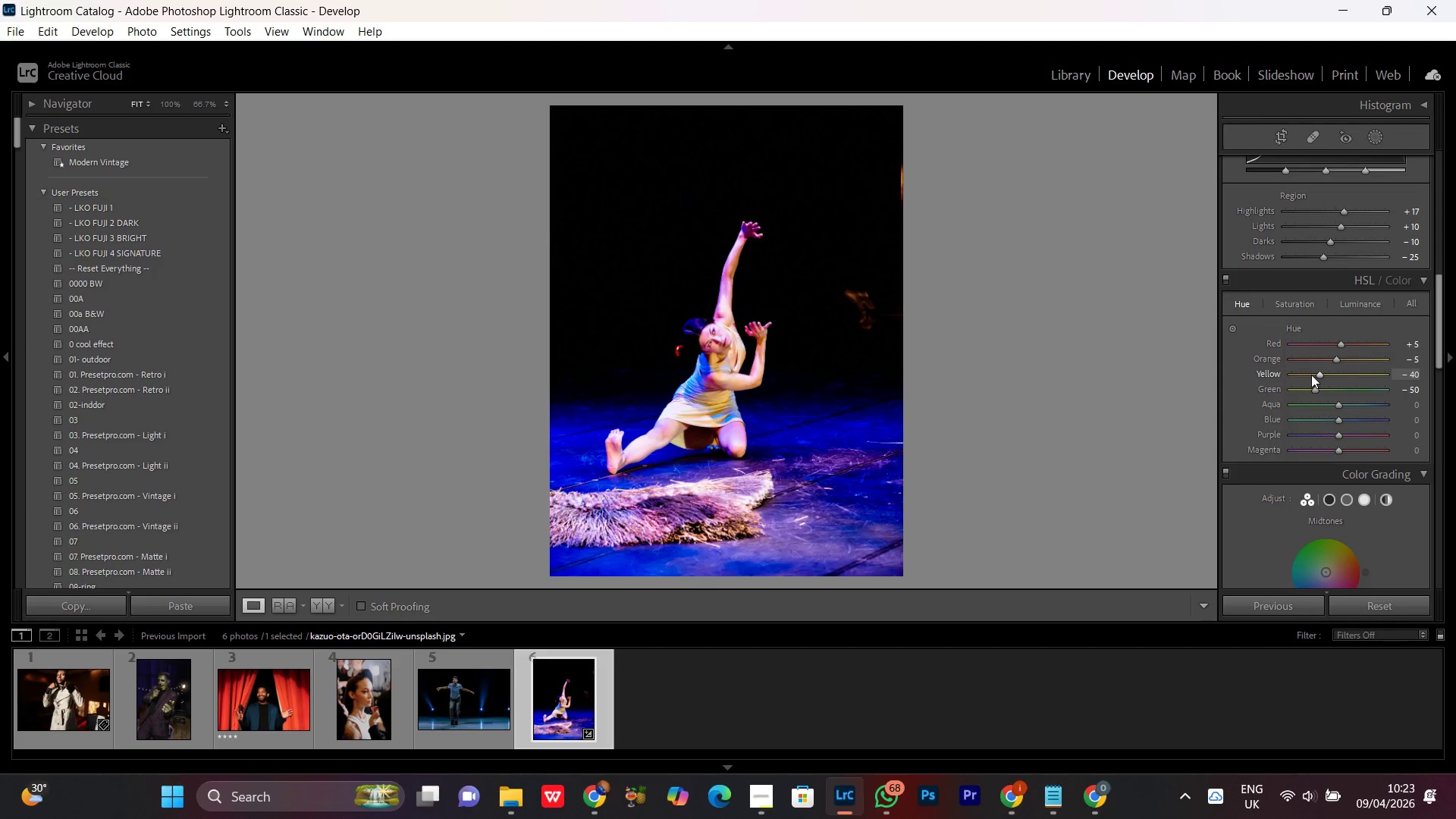 
left_click_drag(start_coordinate=[1315, 372], to_coordinate=[1320, 372])
 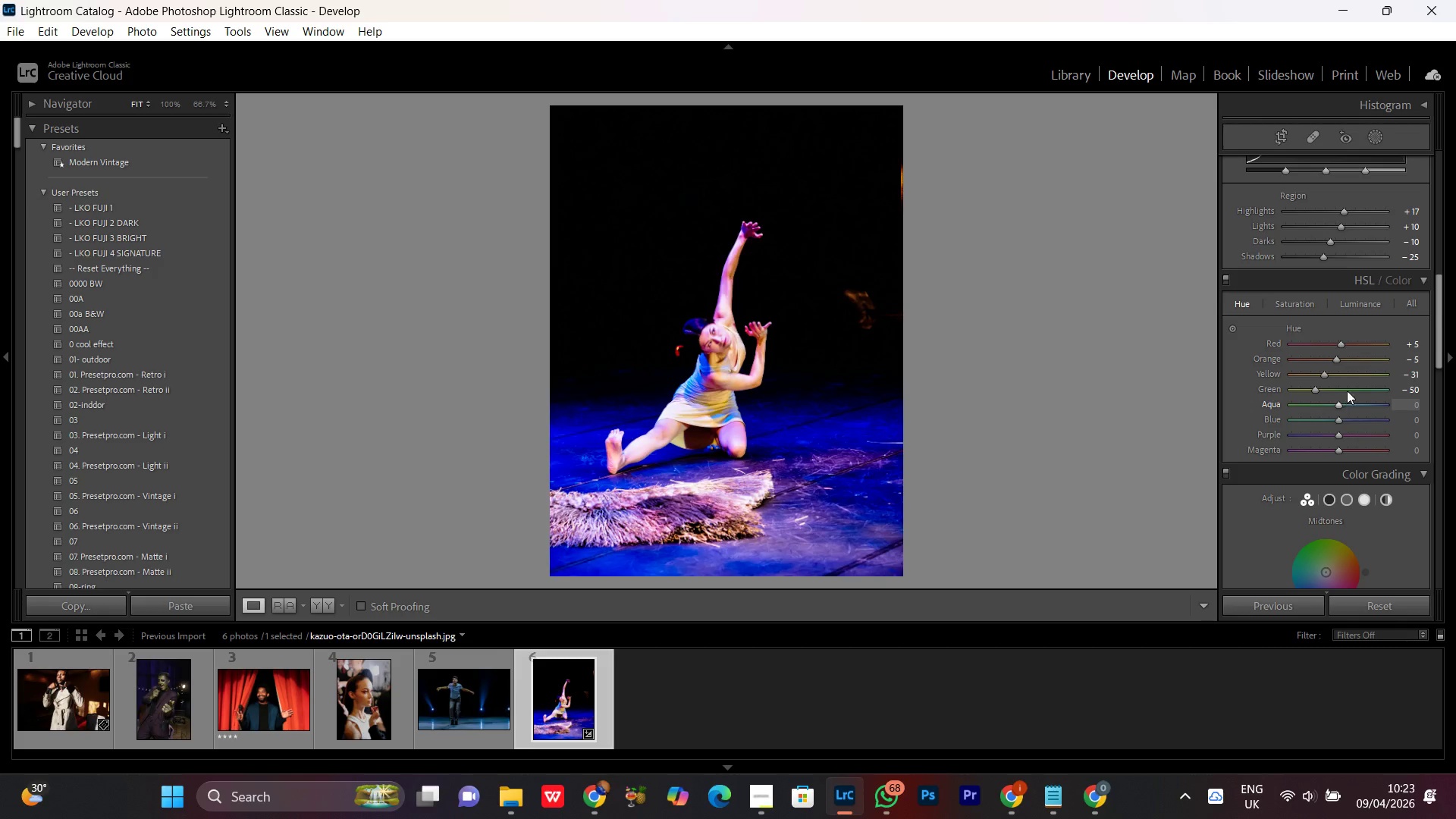 
left_click([1340, 404])
 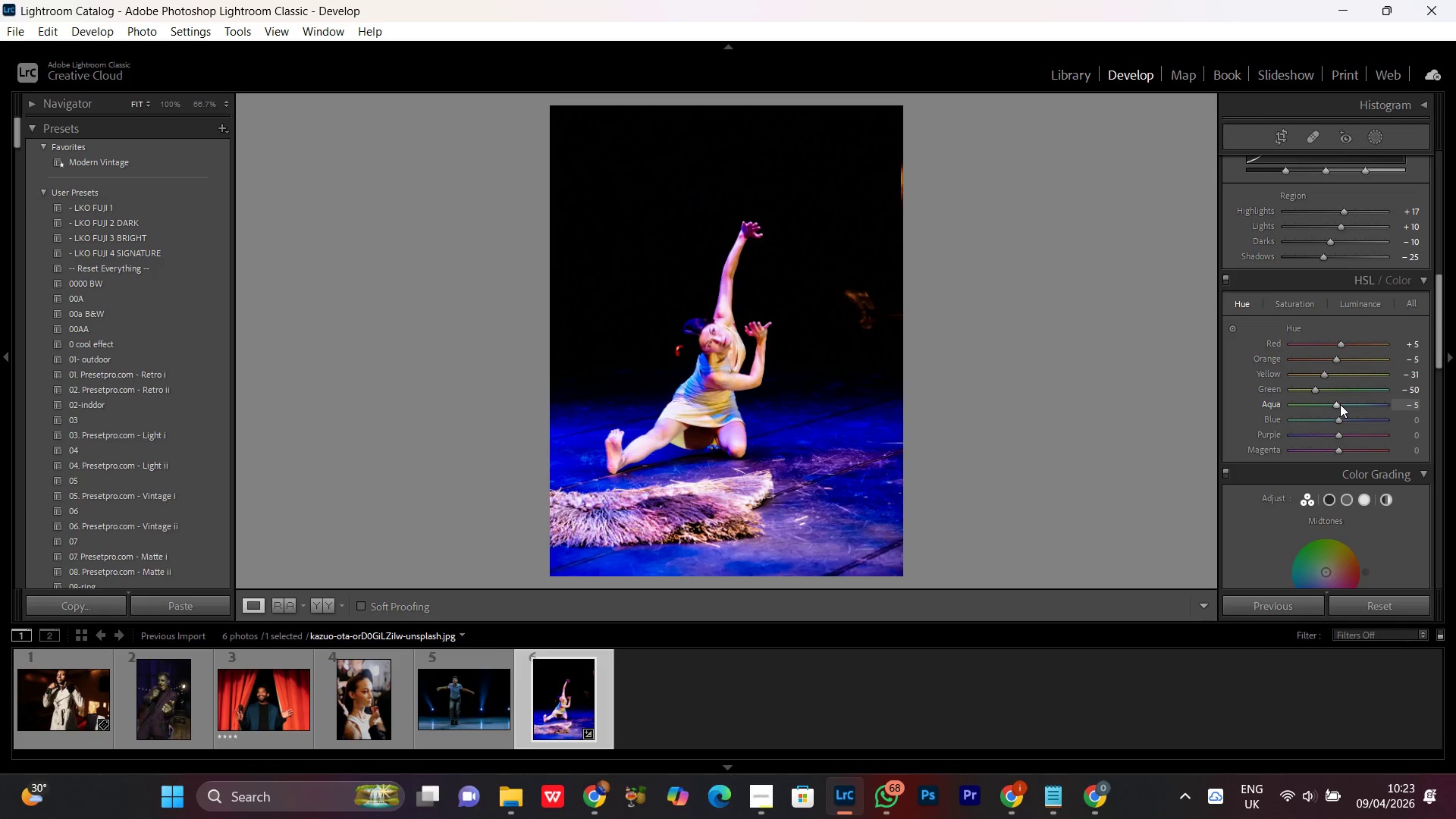 
scroll: coordinate [1339, 404], scroll_direction: down, amount: 4.0
 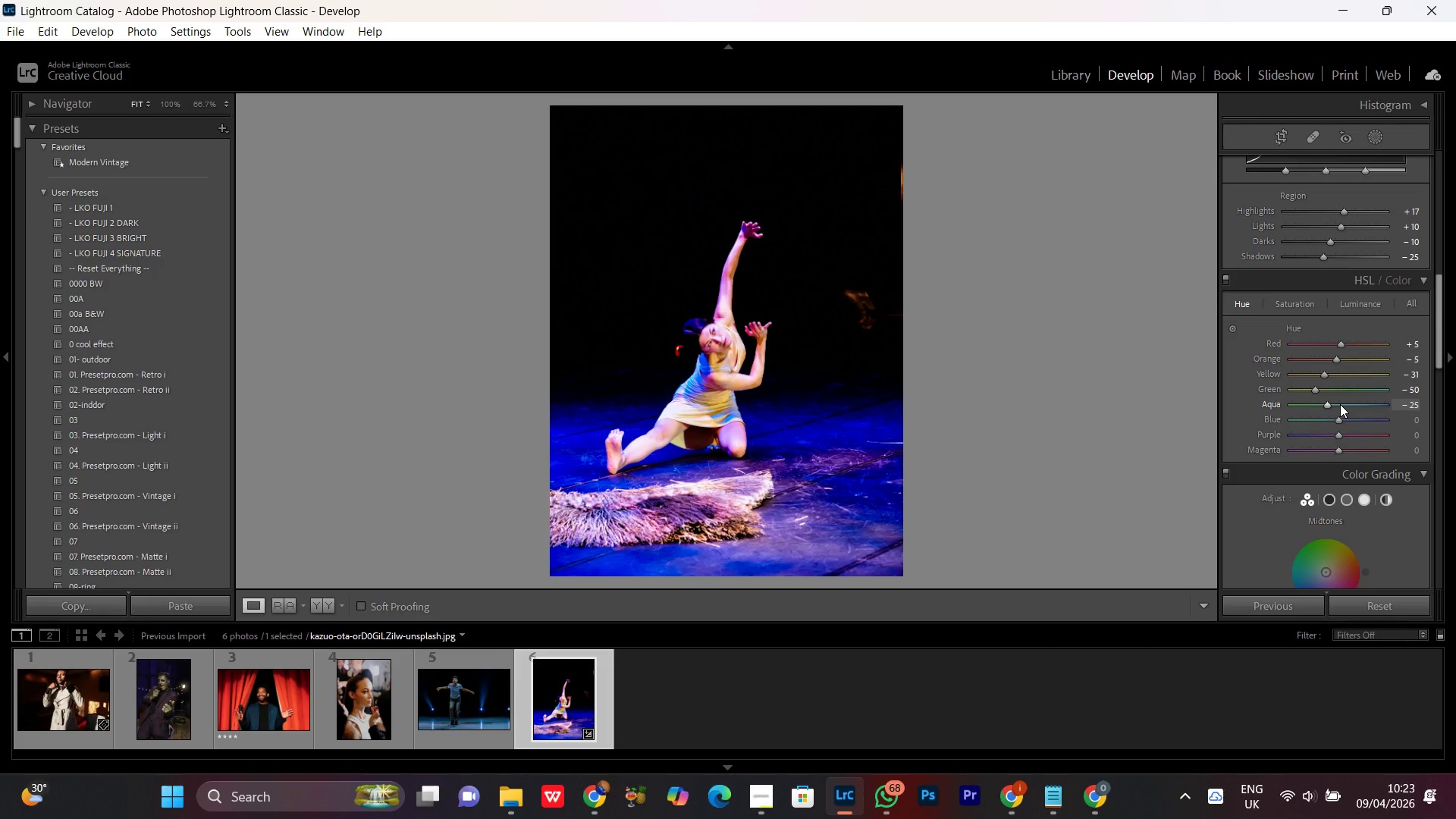 
scroll: coordinate [1340, 403], scroll_direction: up, amount: 1.0
 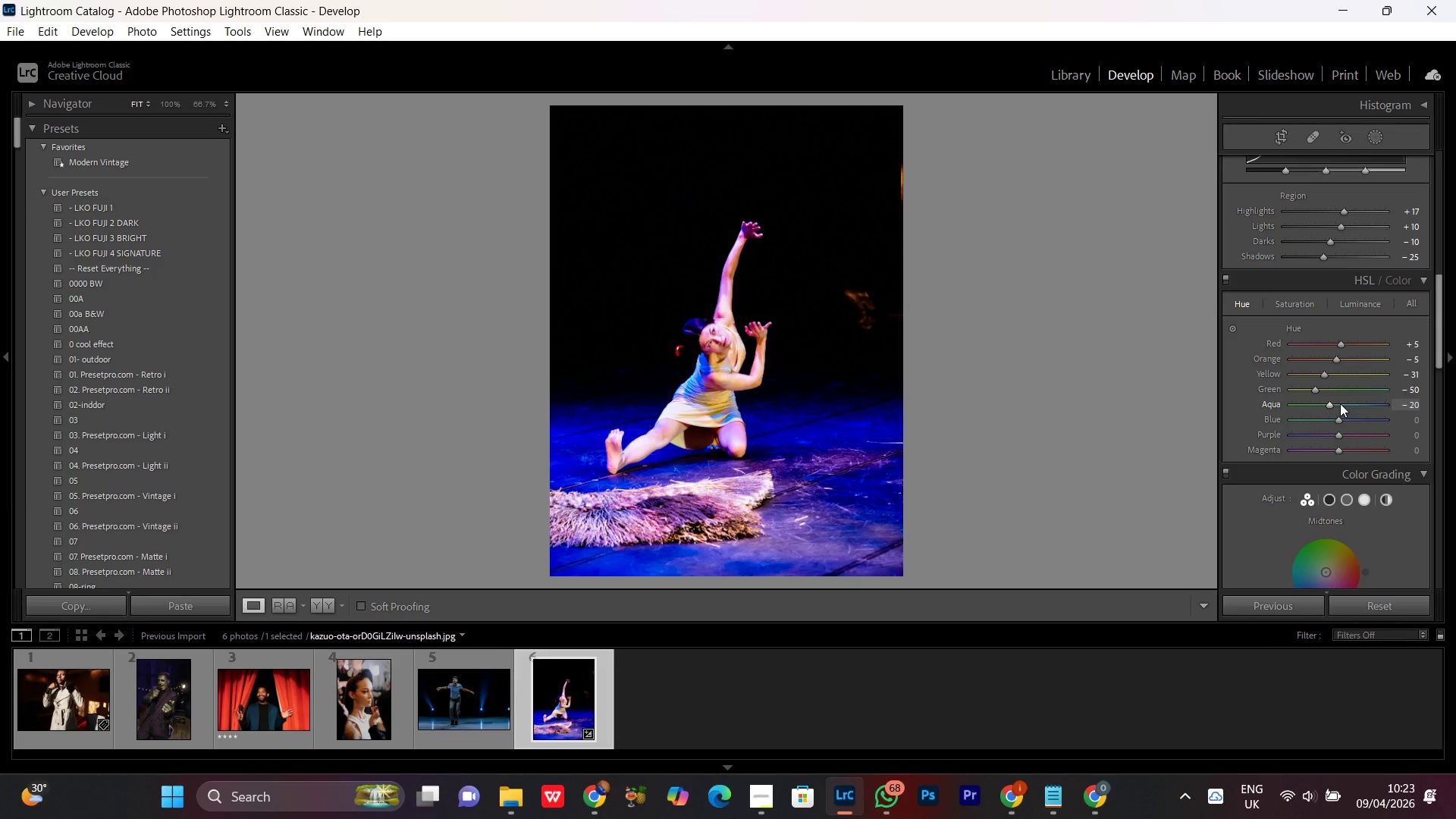 
scroll: coordinate [1335, 419], scroll_direction: down, amount: 4.0
 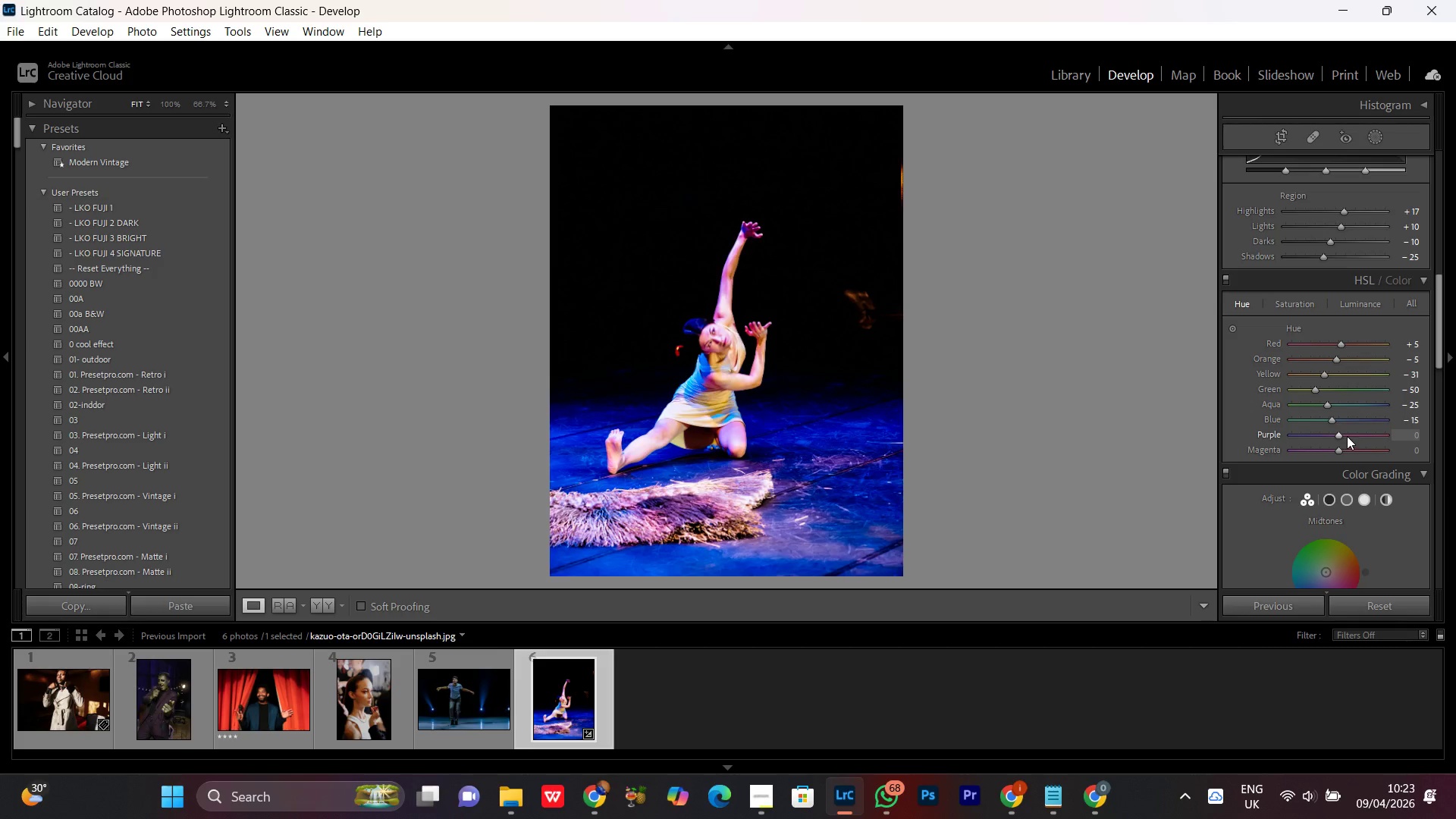 
wait(5.76)
 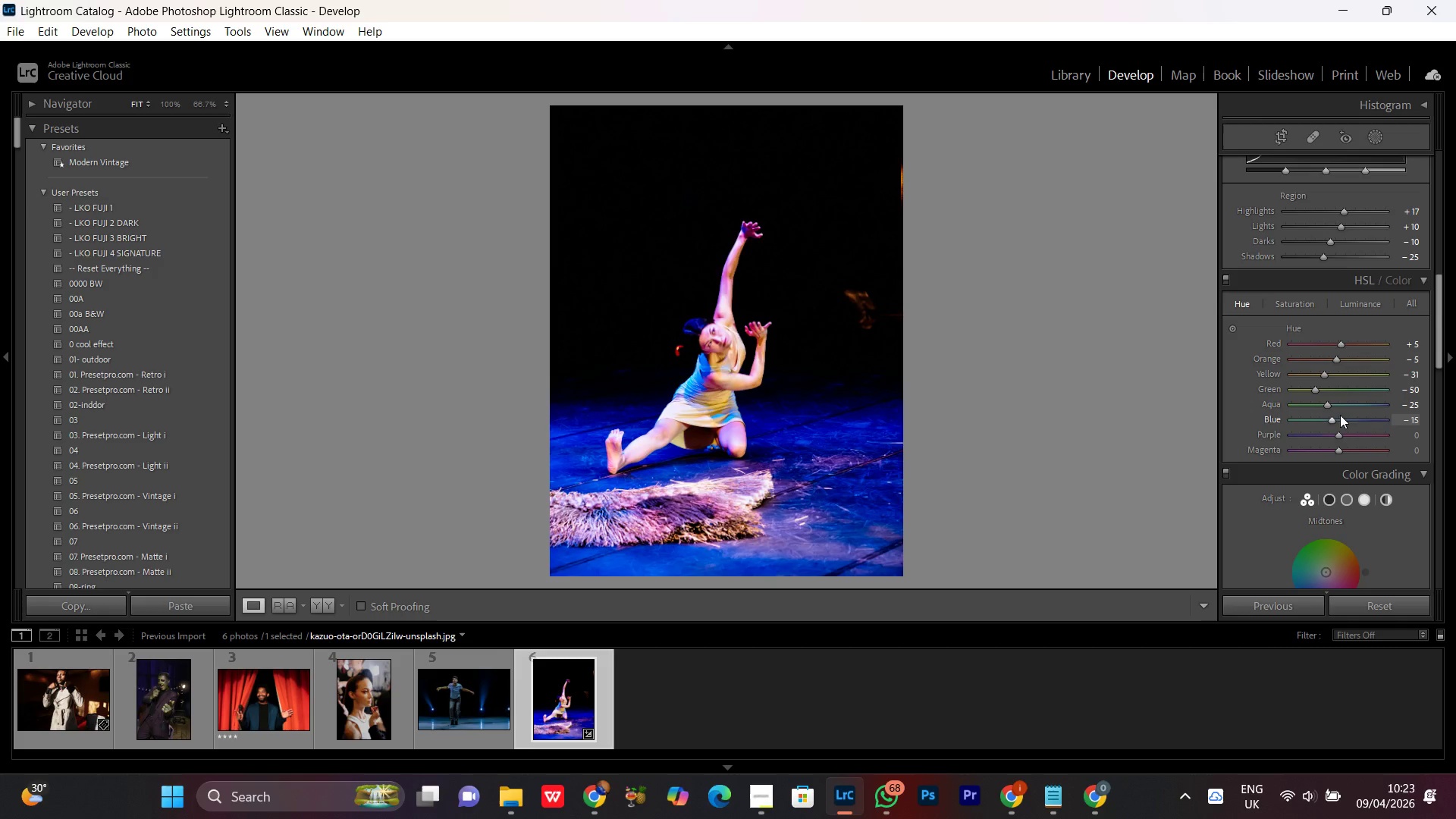 
left_click([1336, 435])
 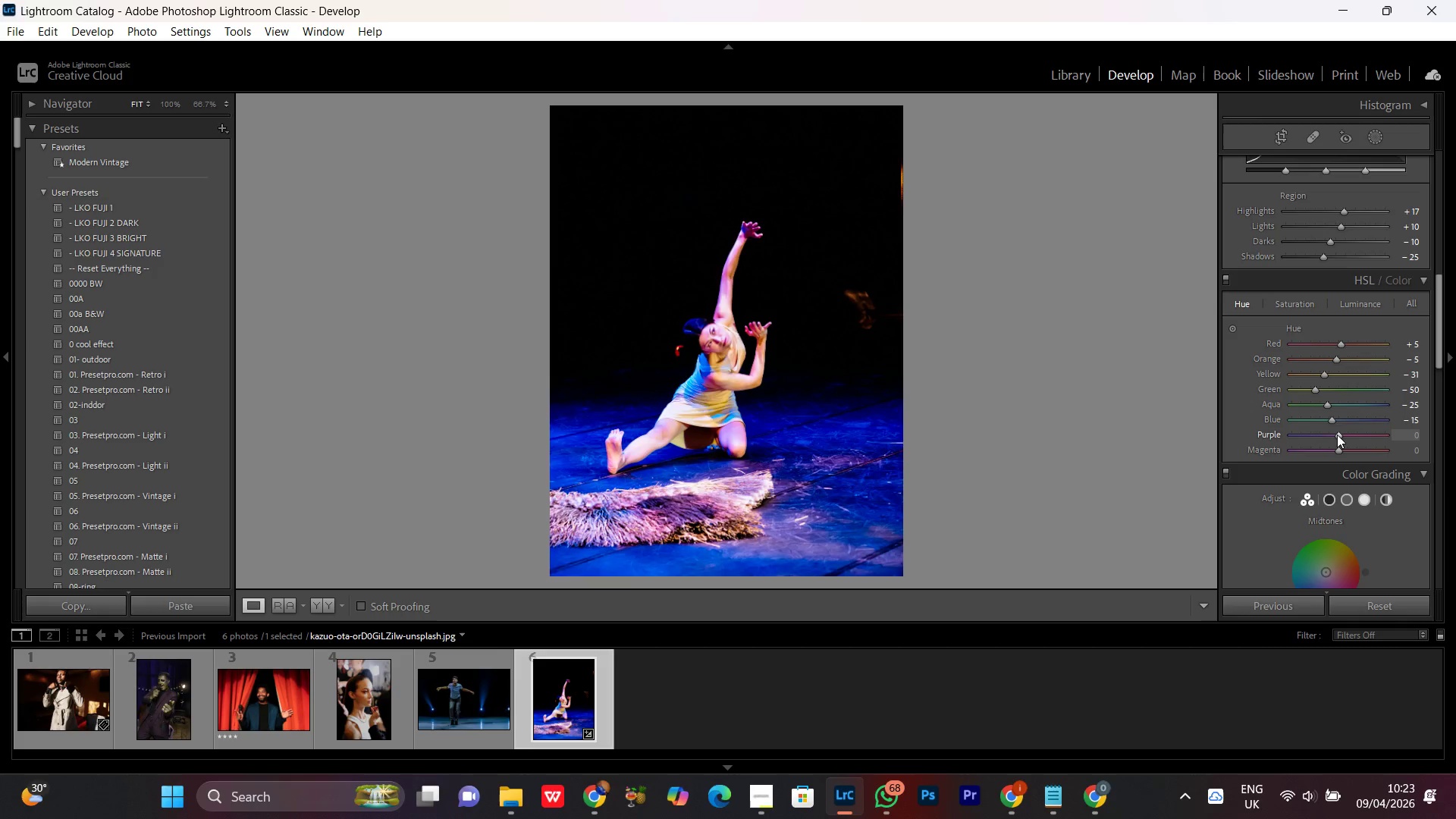 
scroll: coordinate [1336, 435], scroll_direction: up, amount: 2.0
 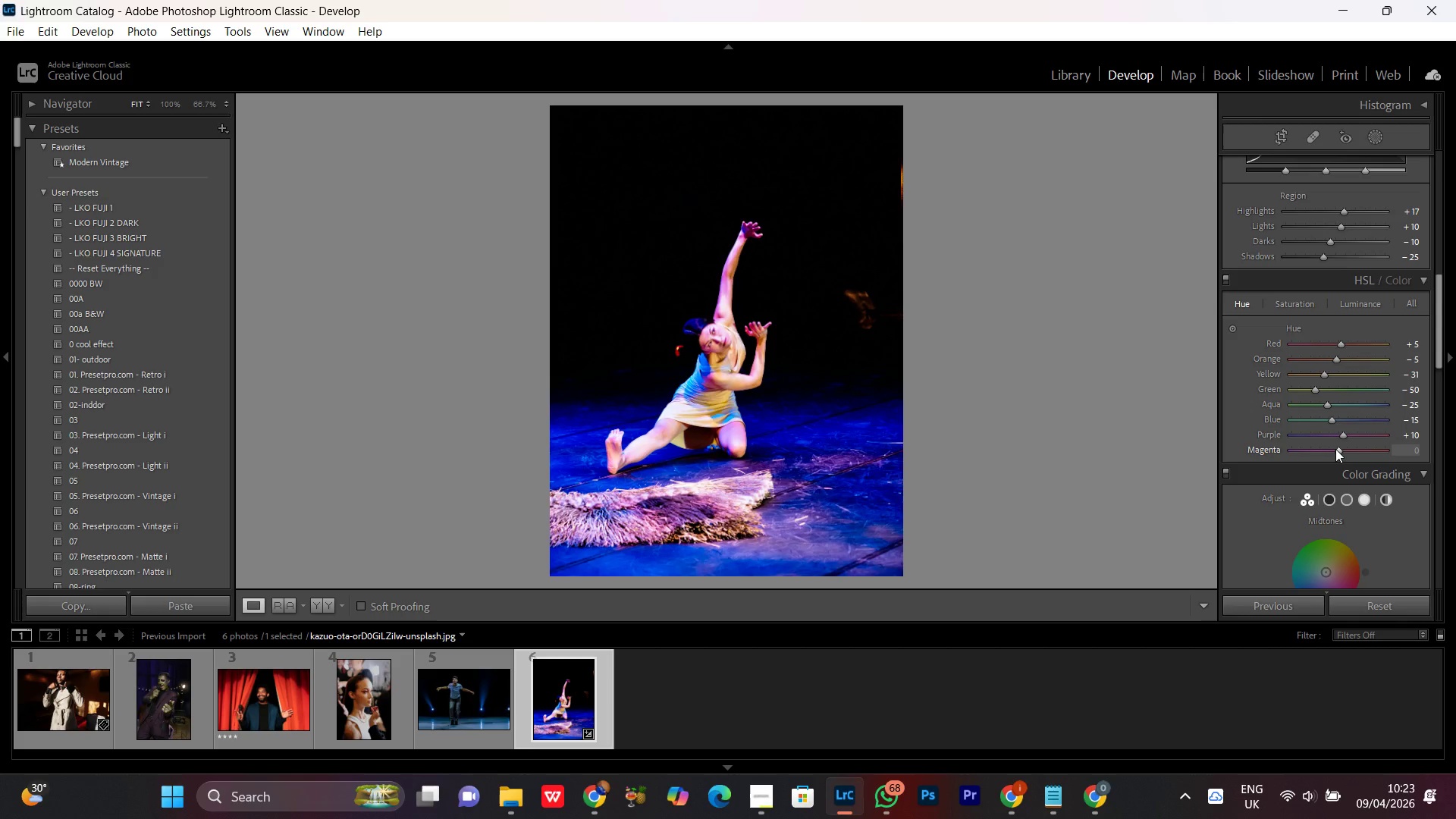 
left_click([1335, 447])
 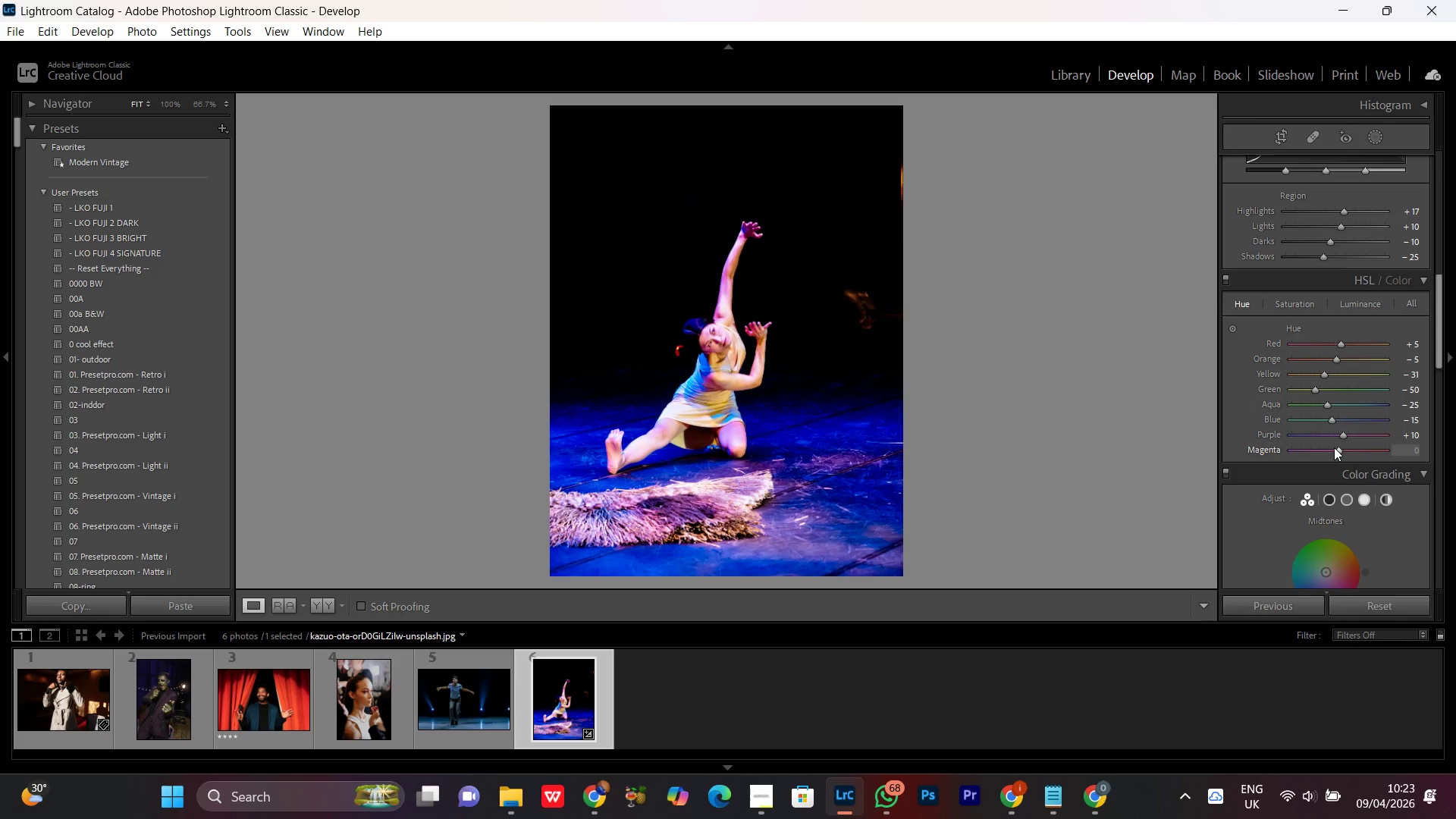 
scroll: coordinate [1333, 447], scroll_direction: up, amount: 3.0
 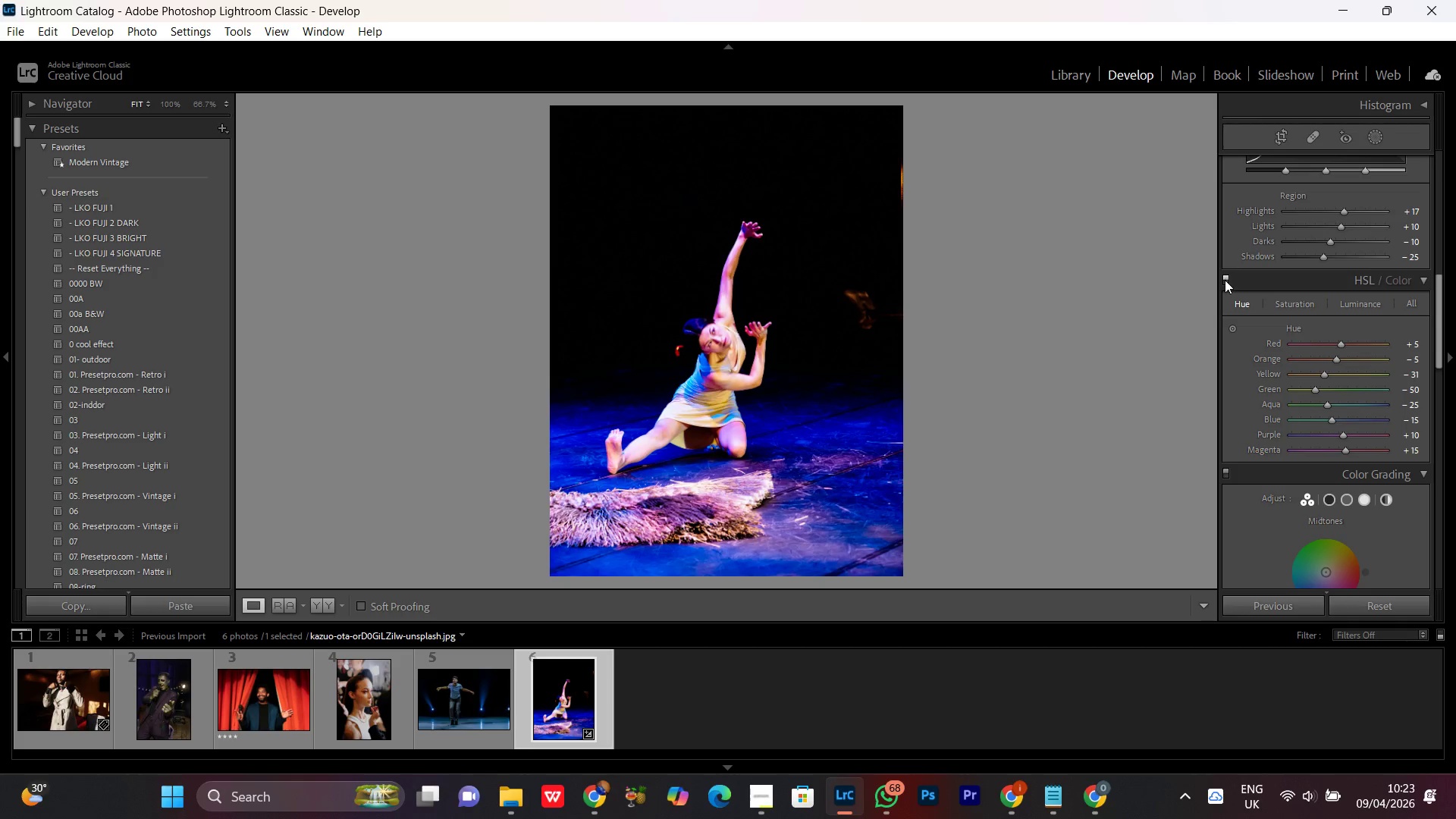 
left_click([1226, 281])
 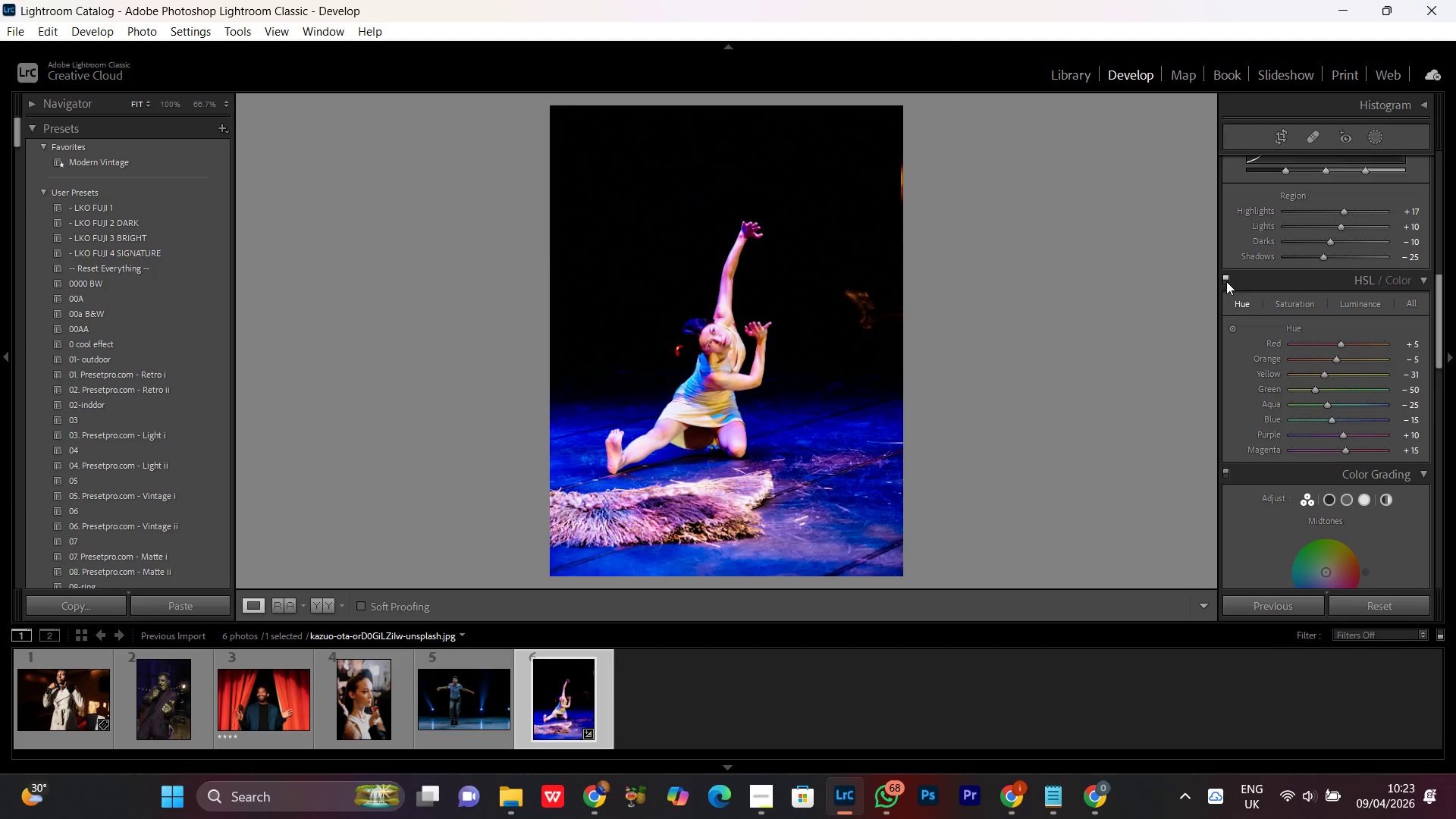 
double_click([1226, 281])
 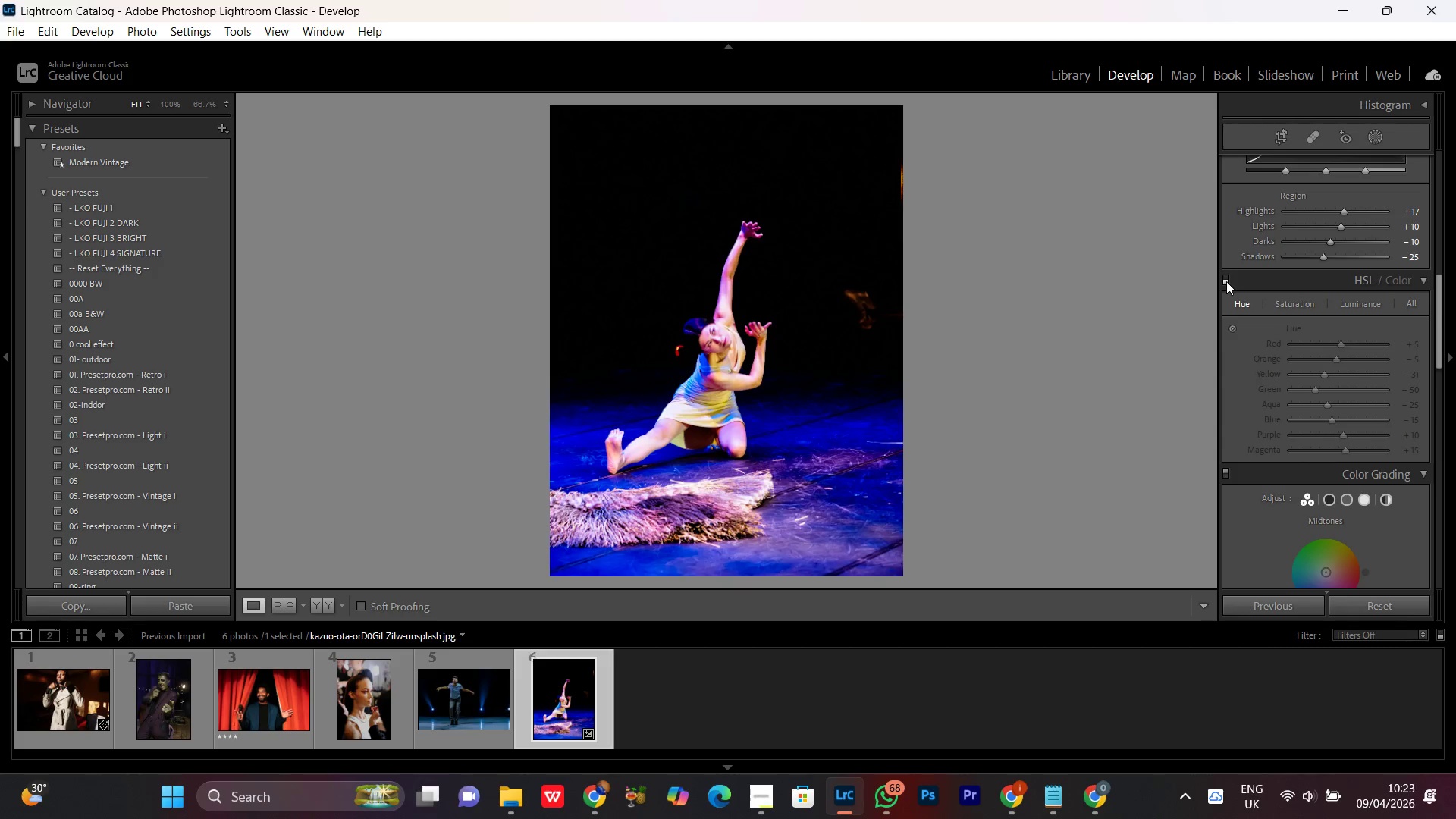 
triple_click([1226, 281])
 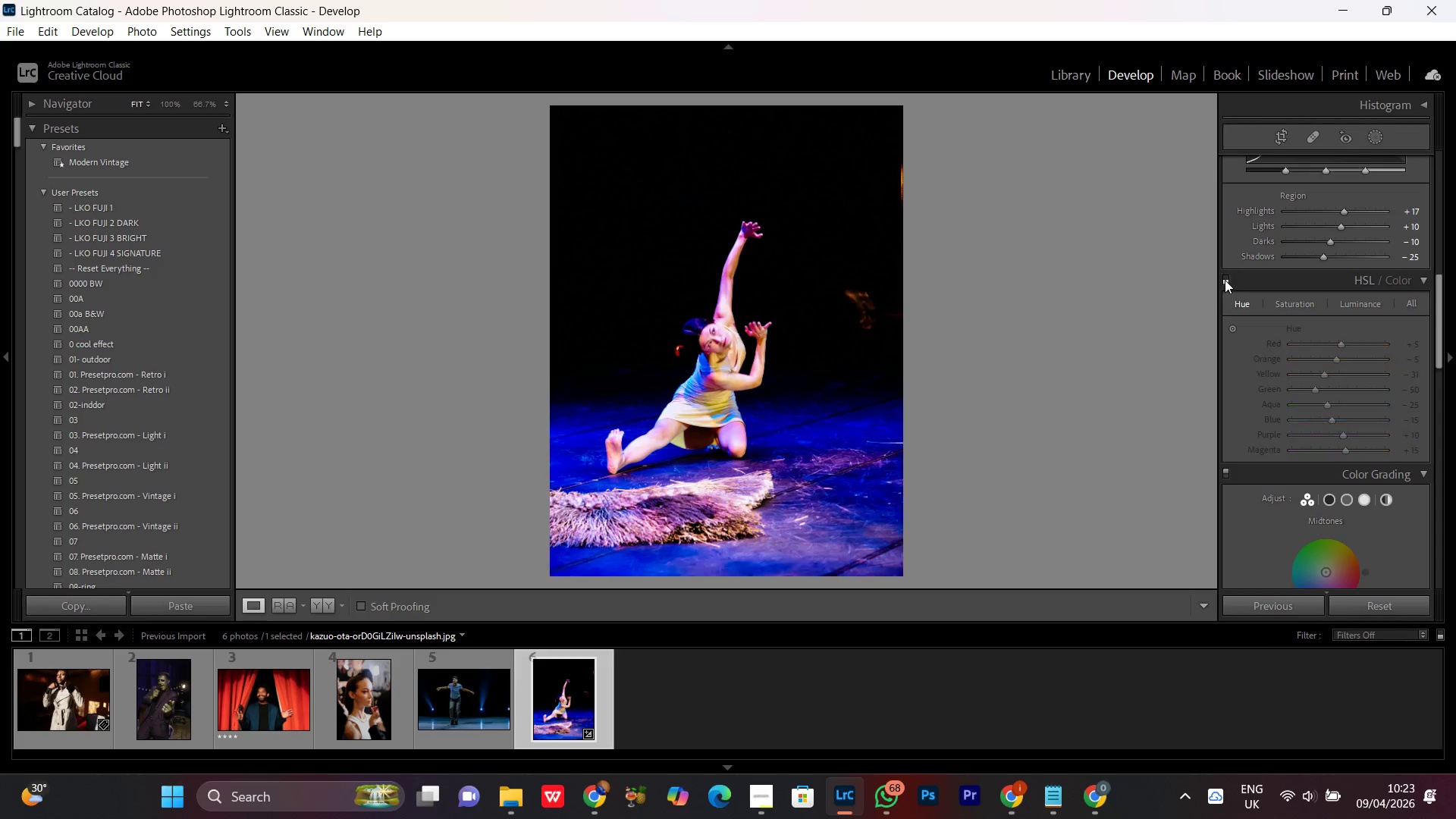 
double_click([1225, 280])
 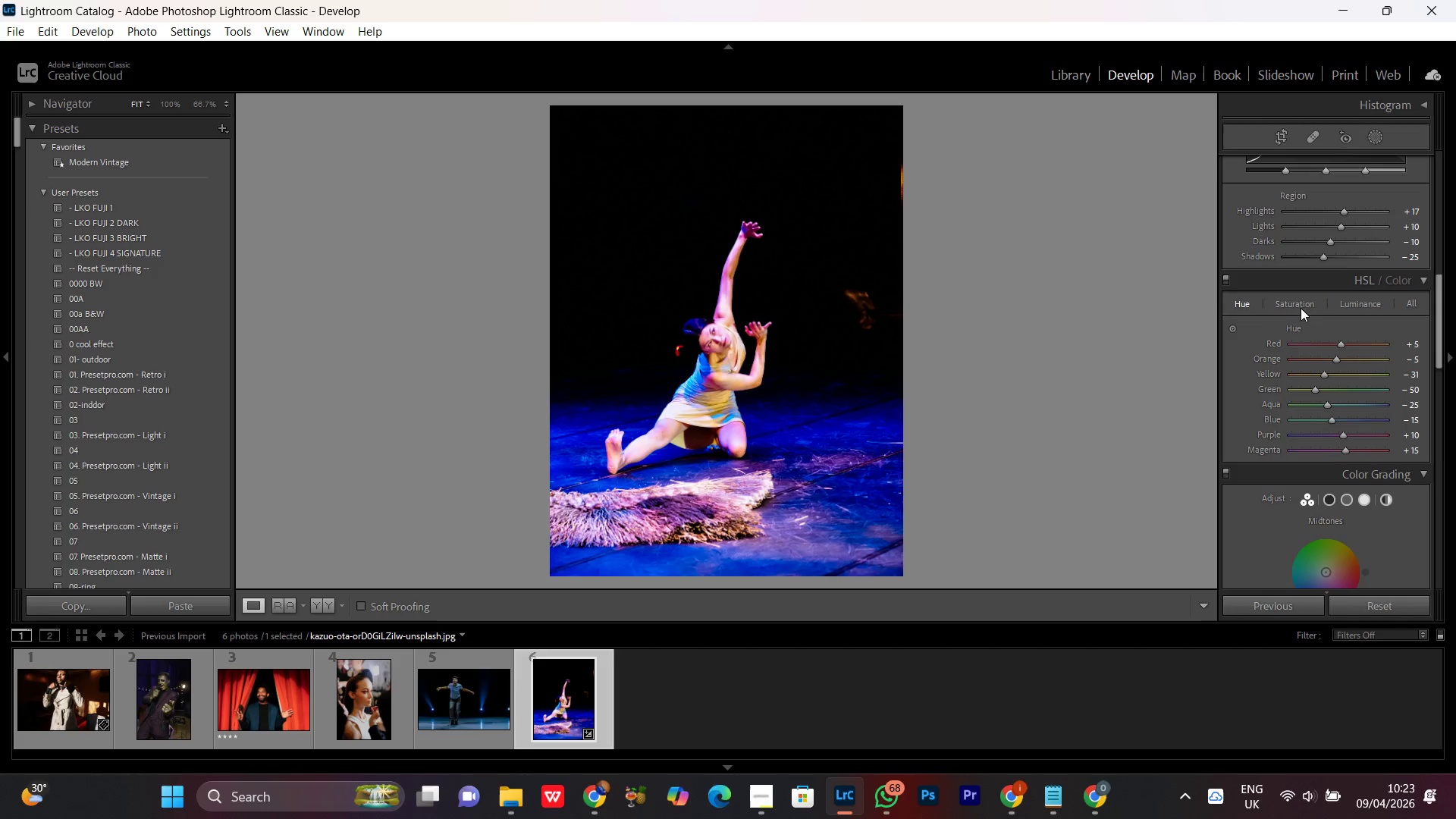 
left_click([1301, 308])
 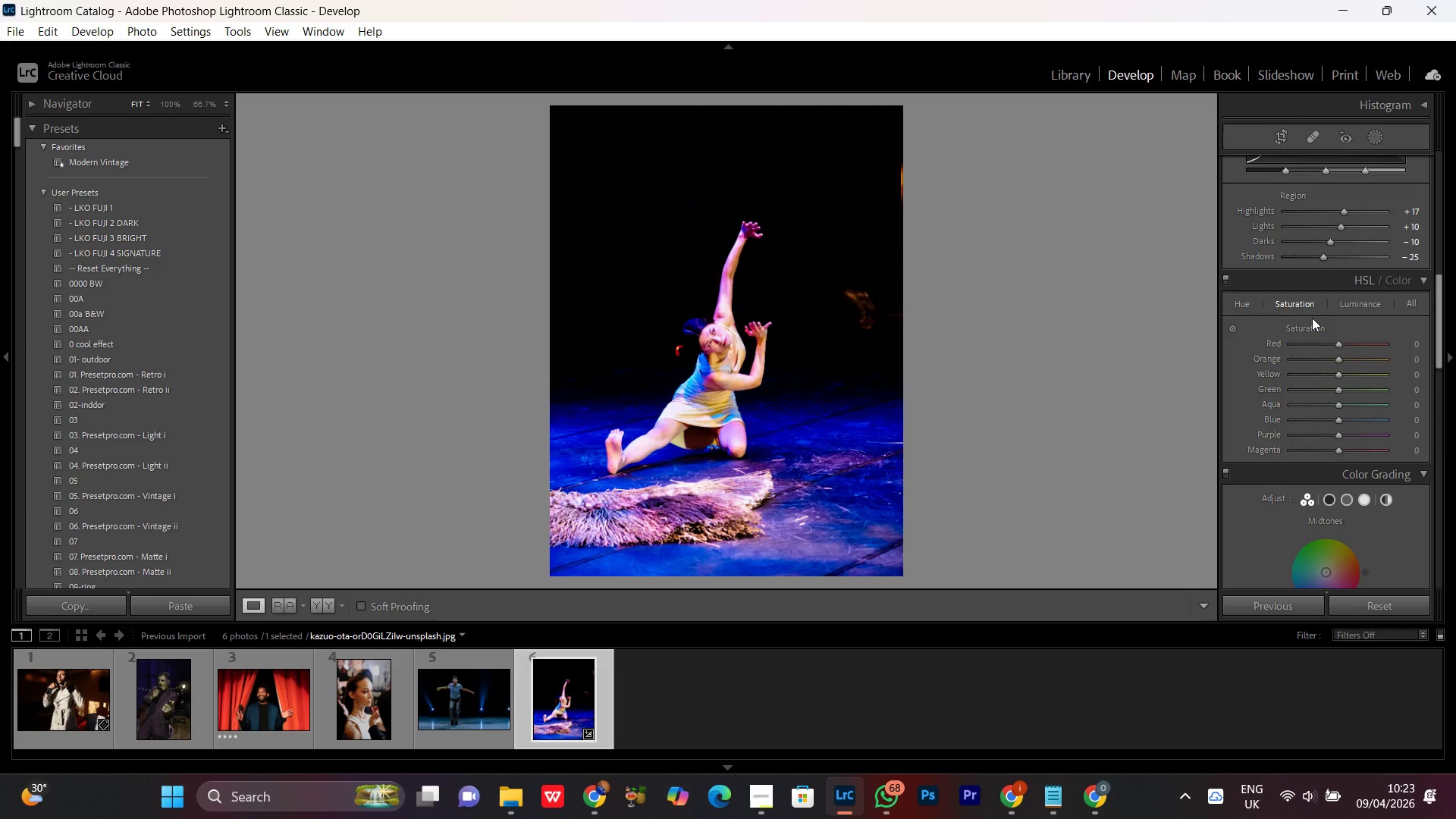 
left_click([1338, 343])
 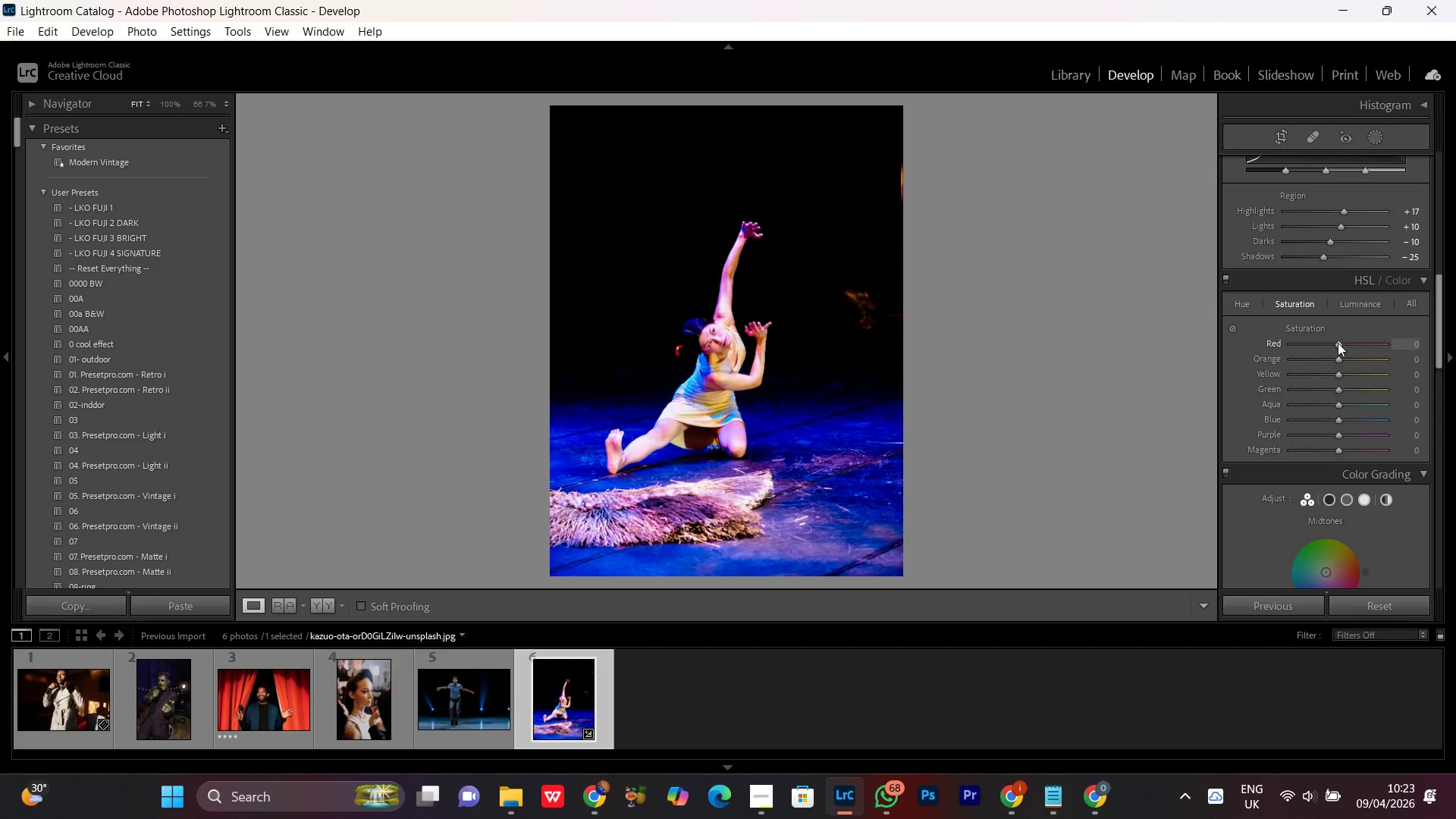 
scroll: coordinate [1338, 343], scroll_direction: down, amount: 1.0
 